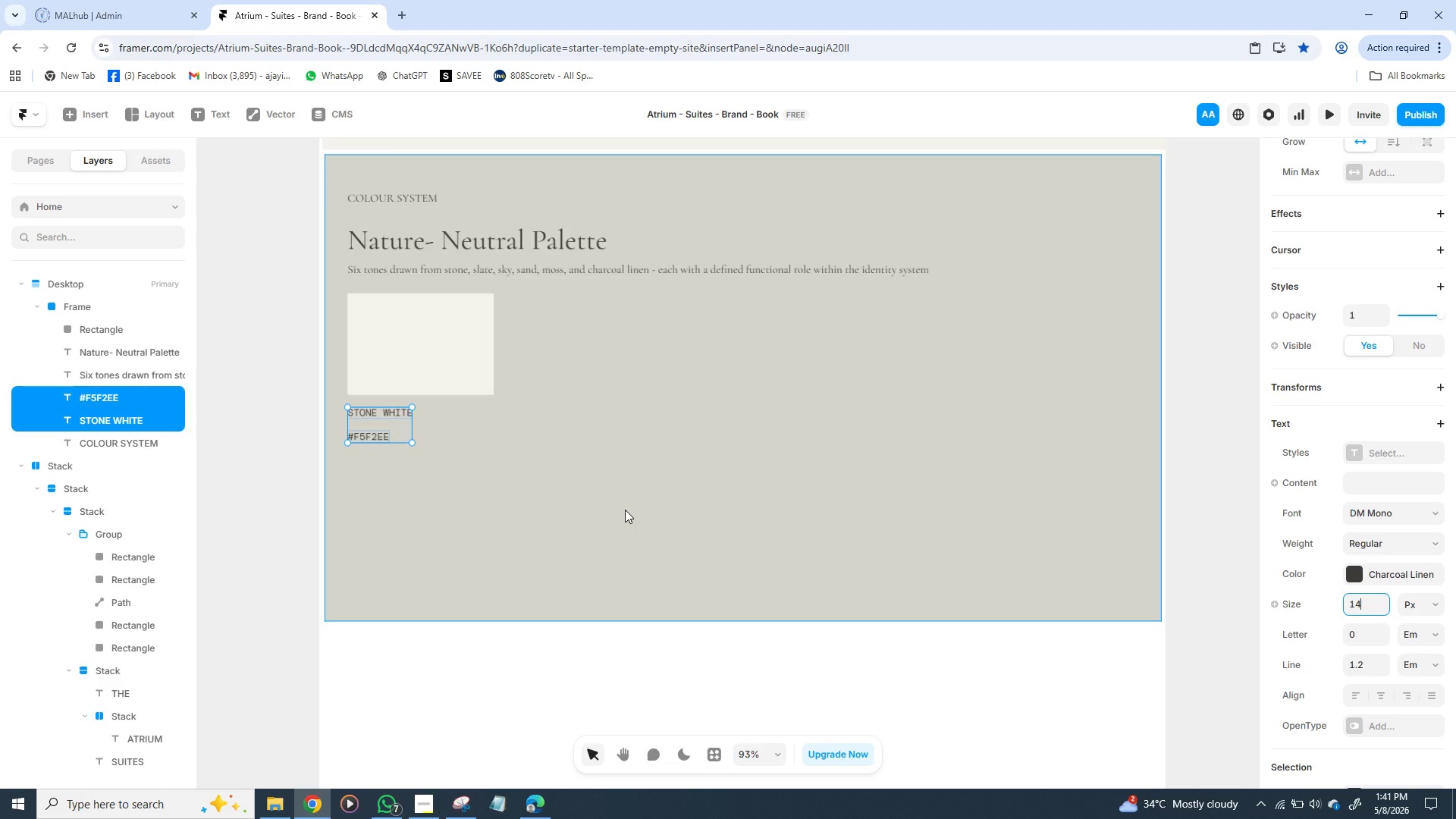 
key(ArrowRight)
 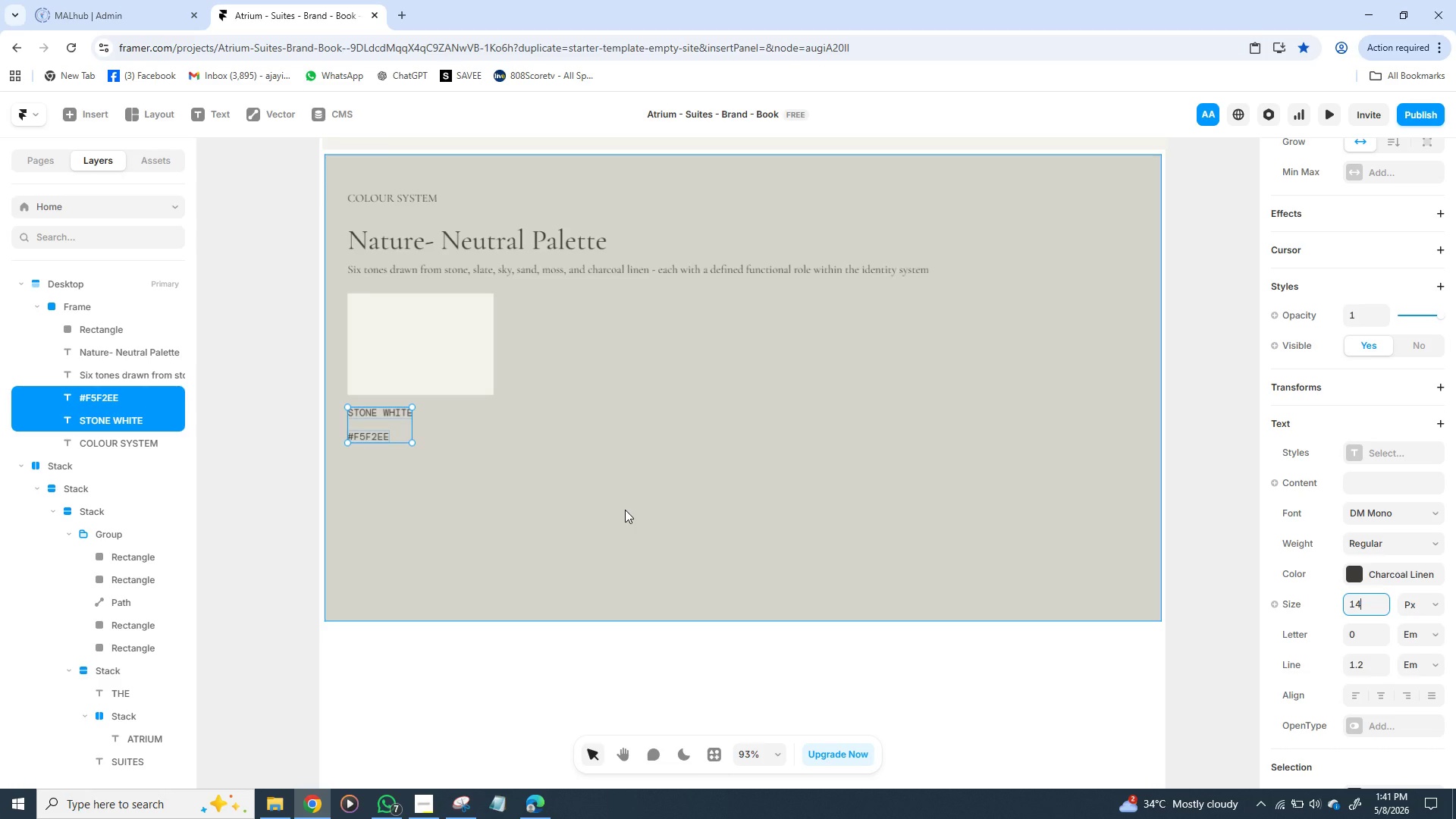 
key(ArrowRight)
 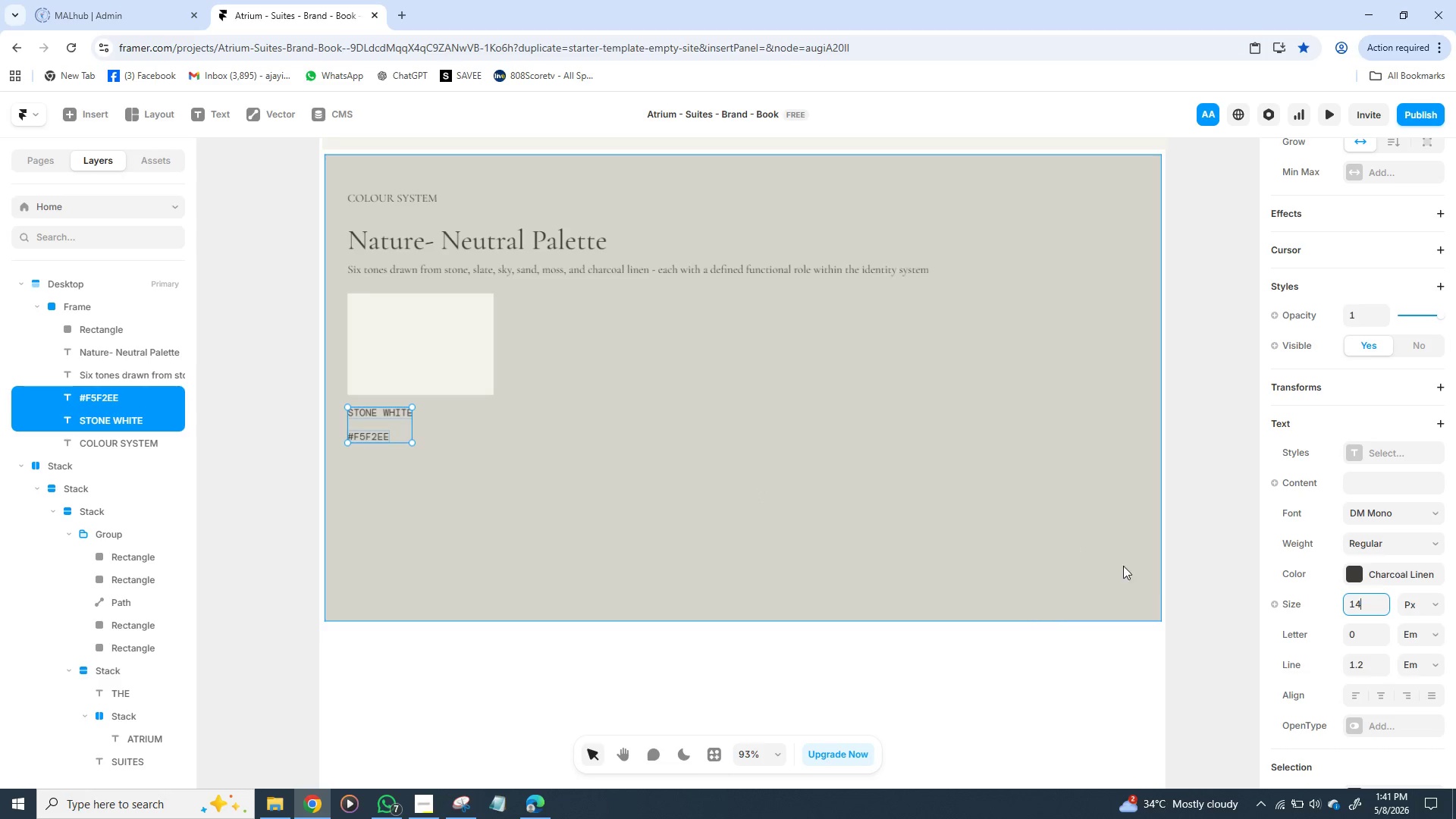 
mouse_move([1320, 642])
 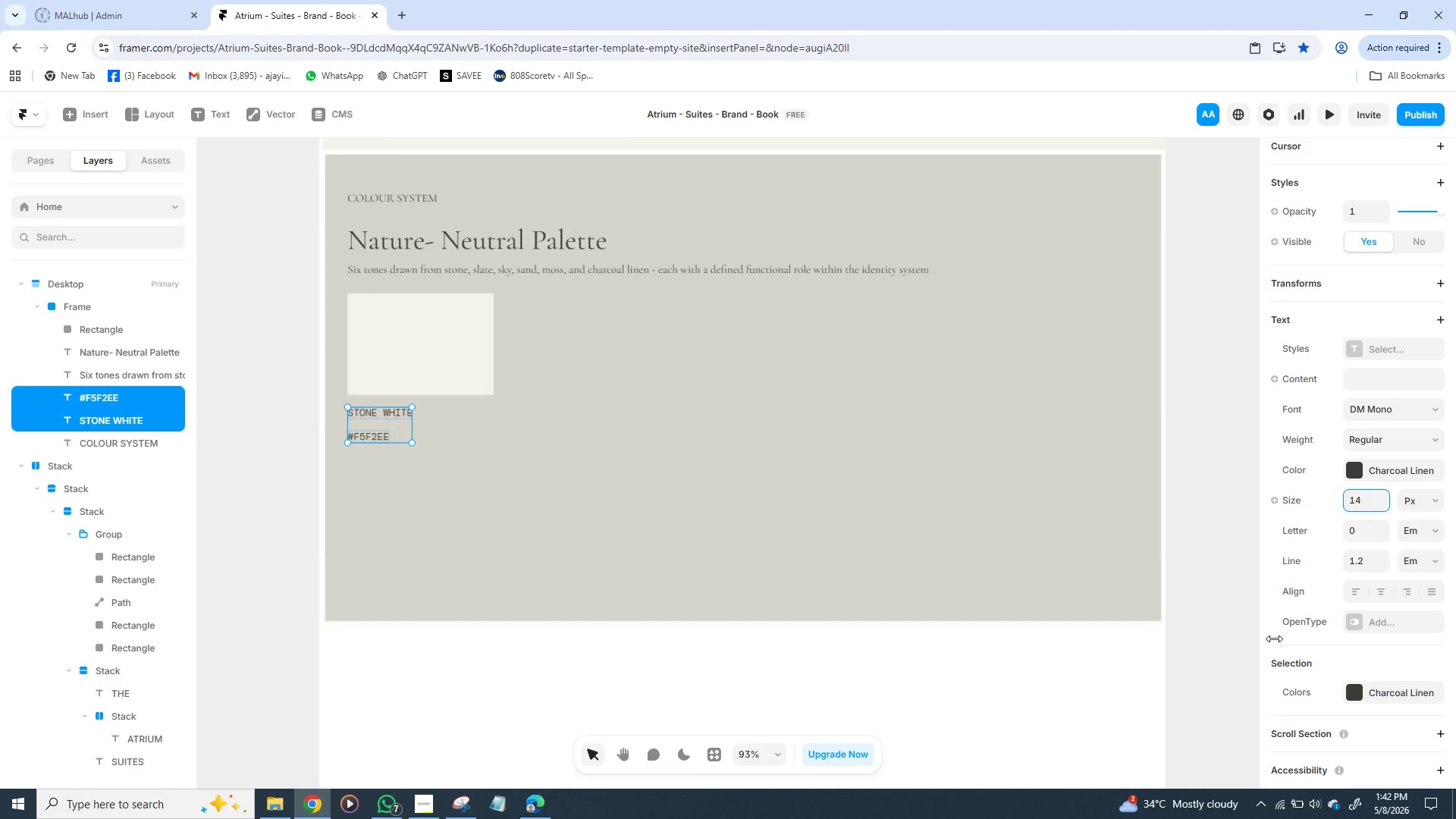 
mouse_move([1319, 698])
 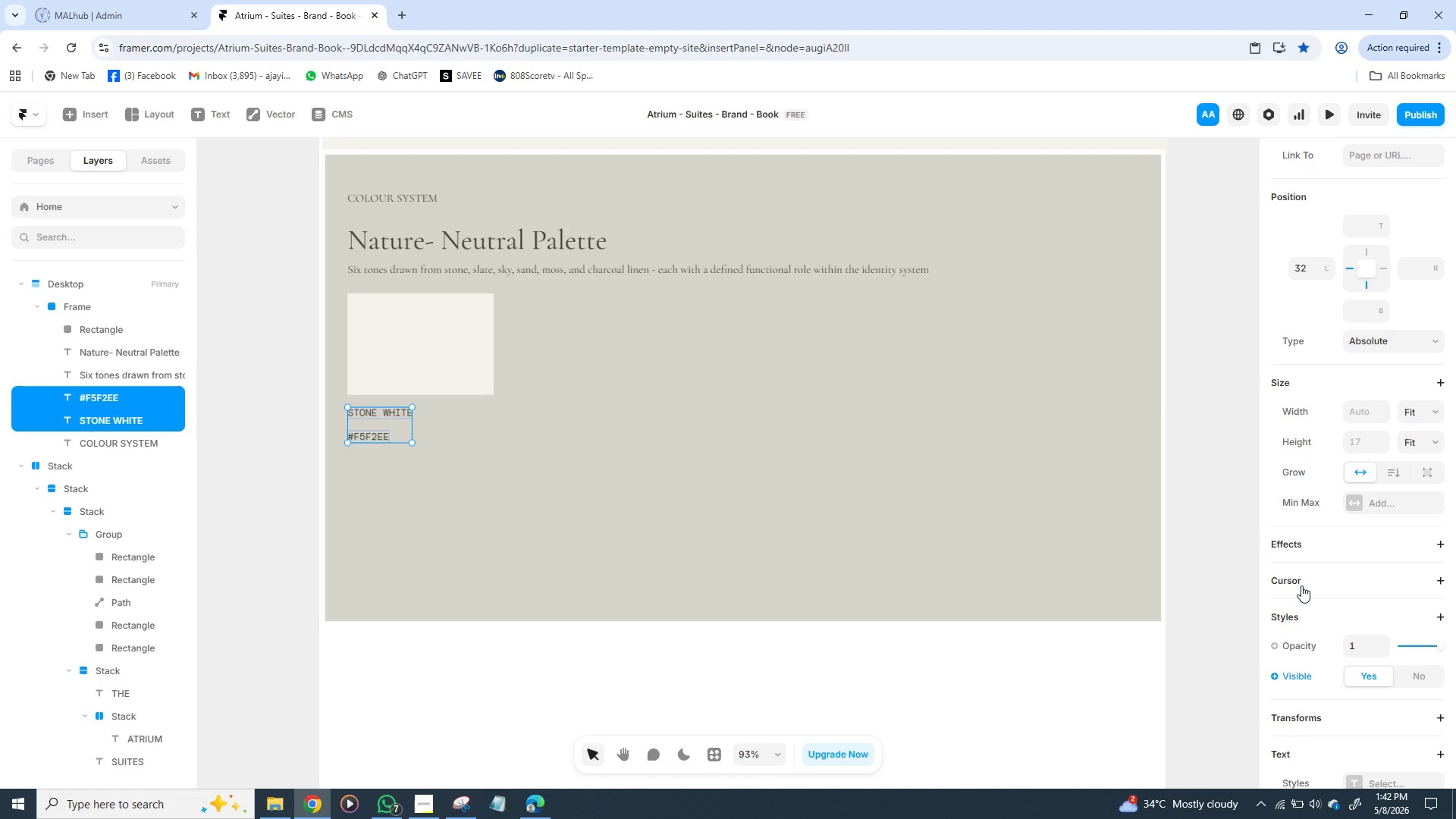 
wait(6.37)
 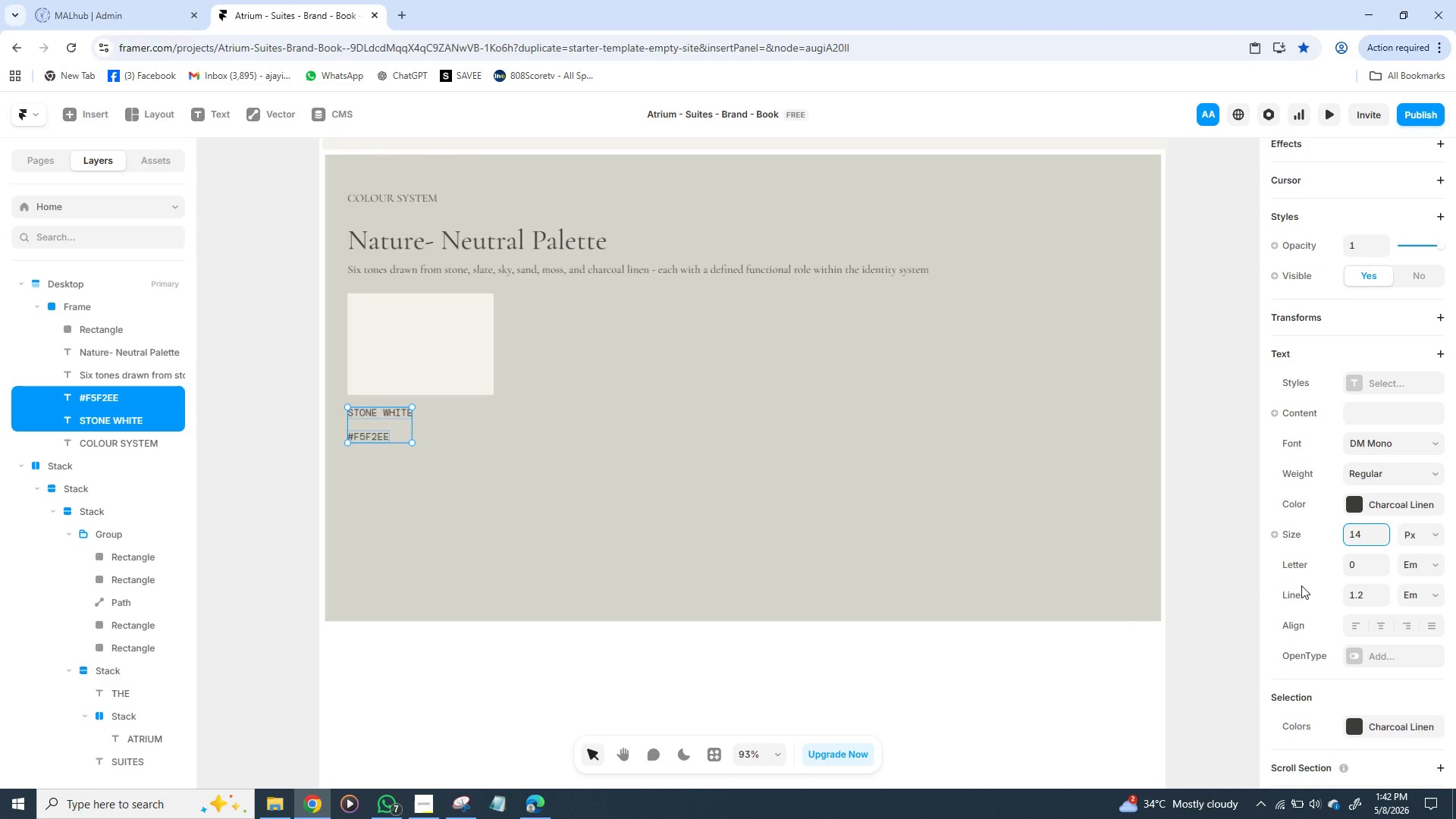 
left_click([886, 572])
 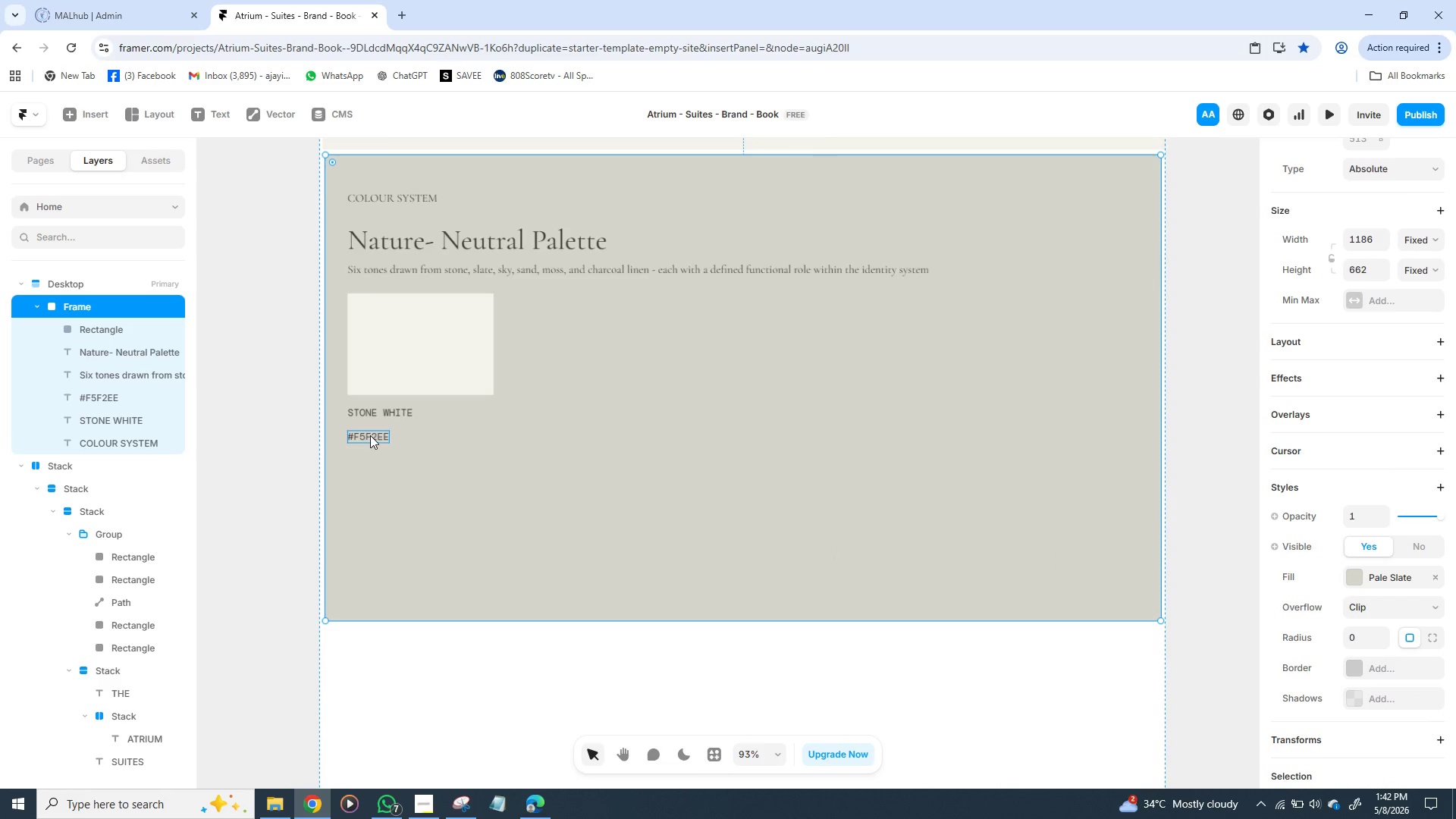 
left_click([370, 435])
 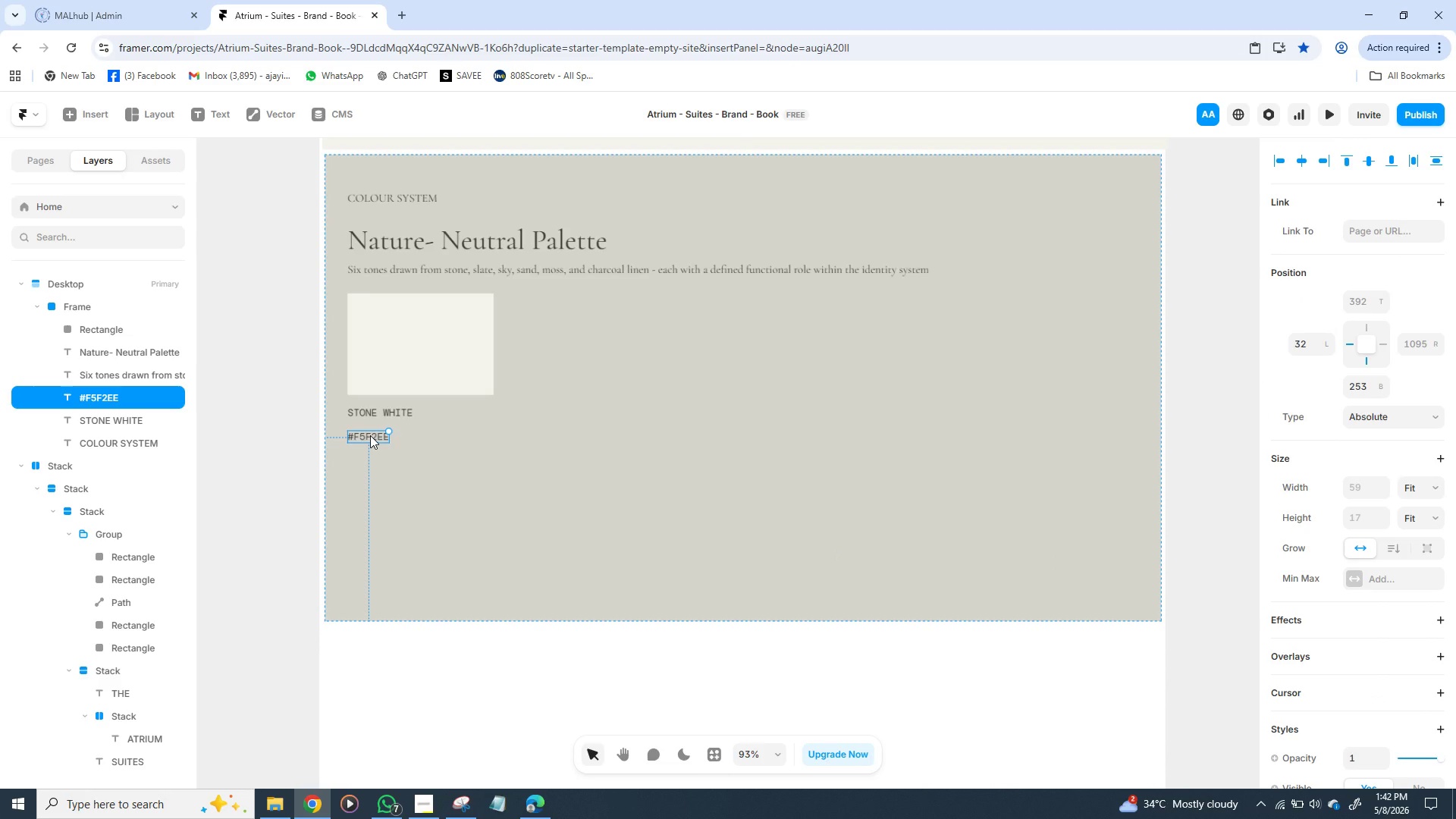 
key(ArrowUp)
 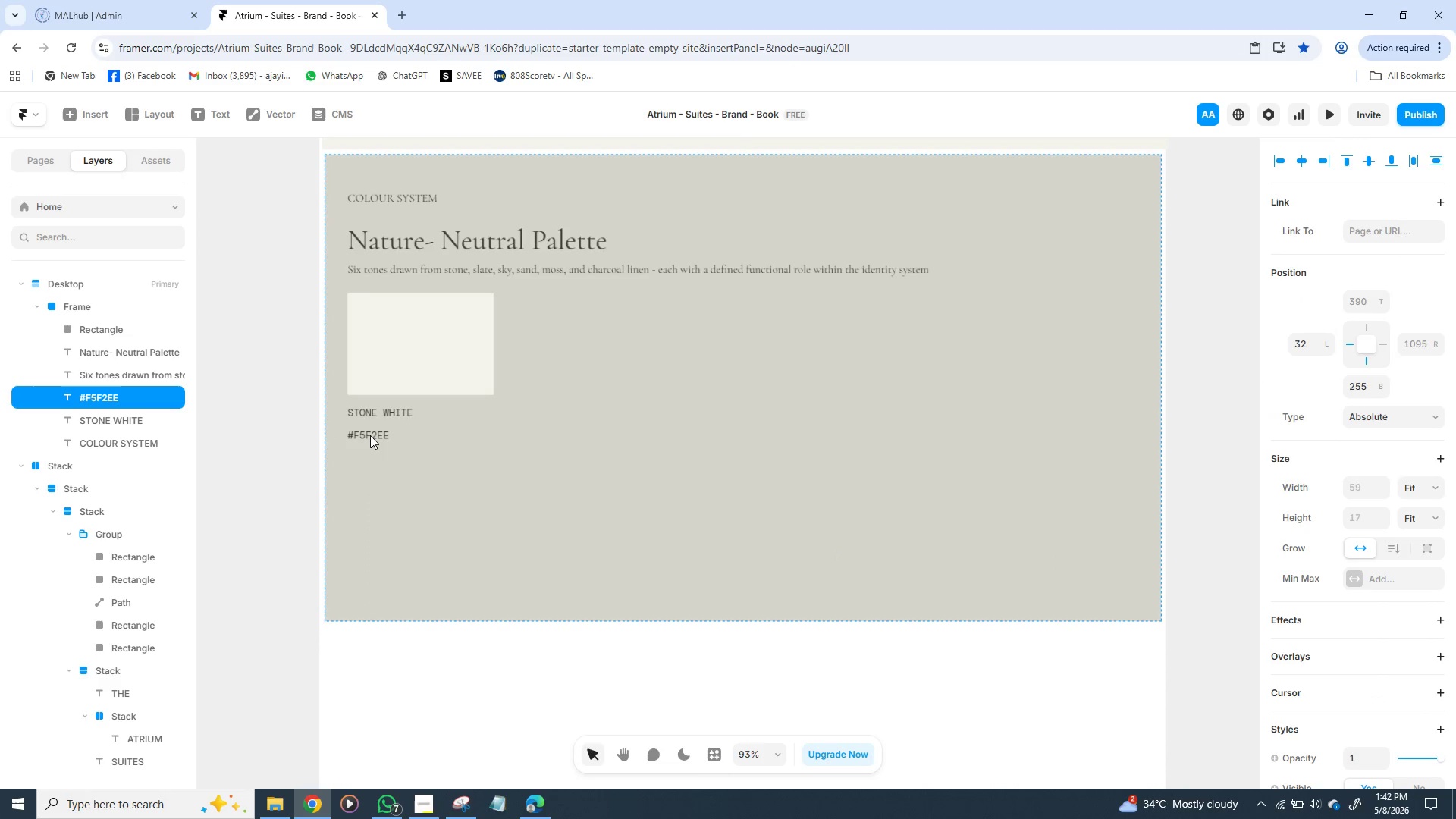 
key(ArrowUp)
 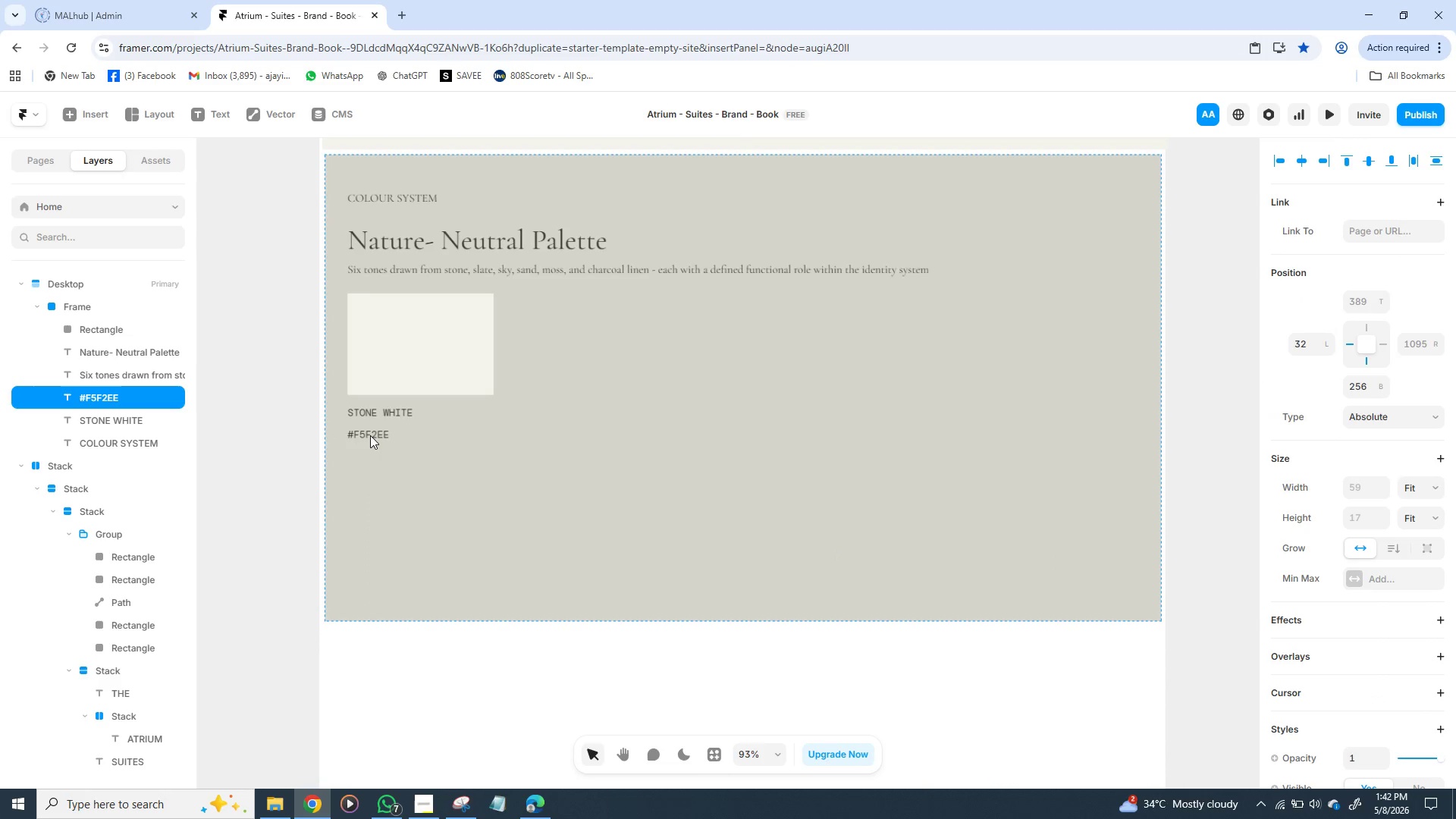 
key(ArrowUp)
 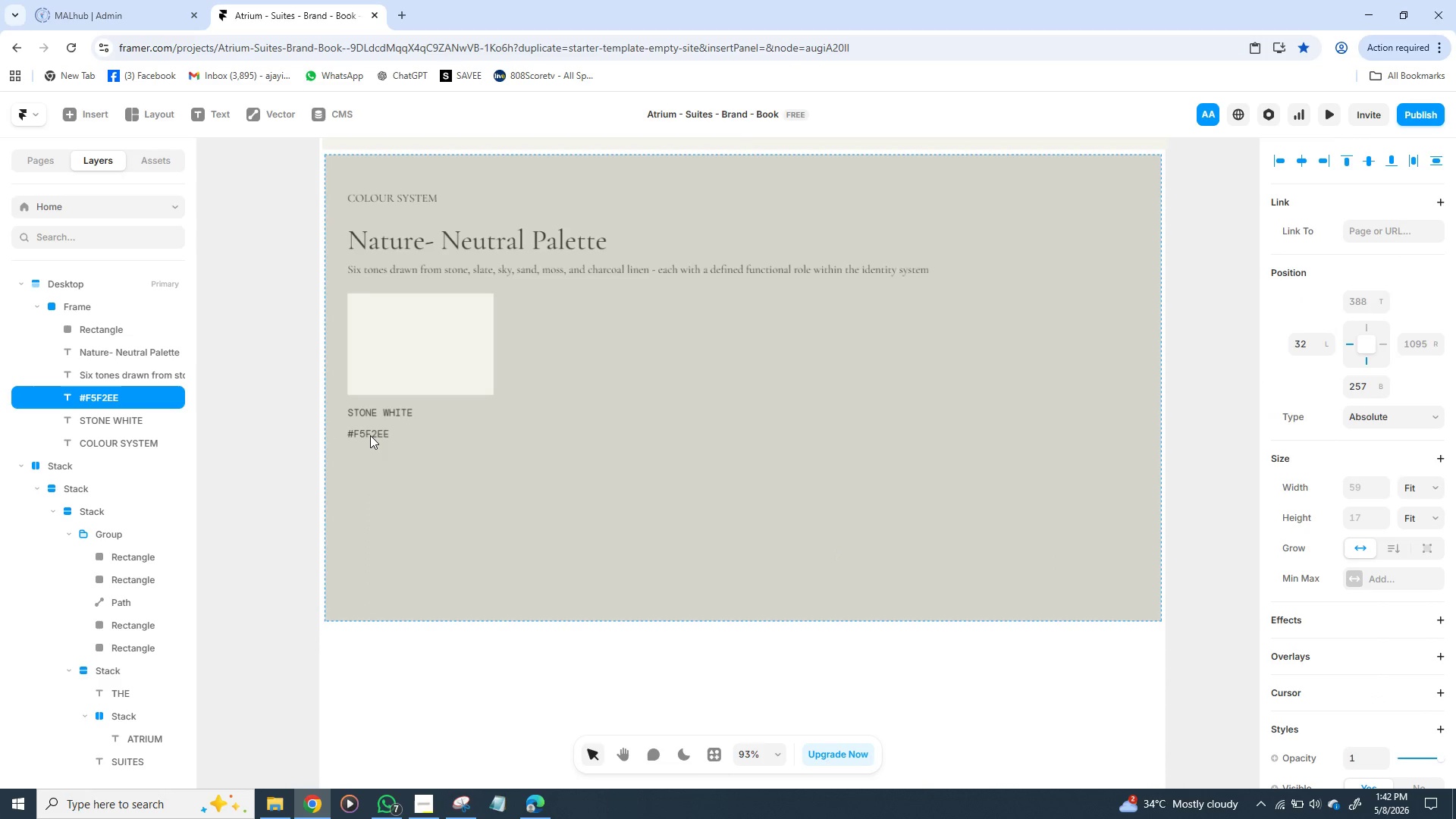 
key(ArrowUp)
 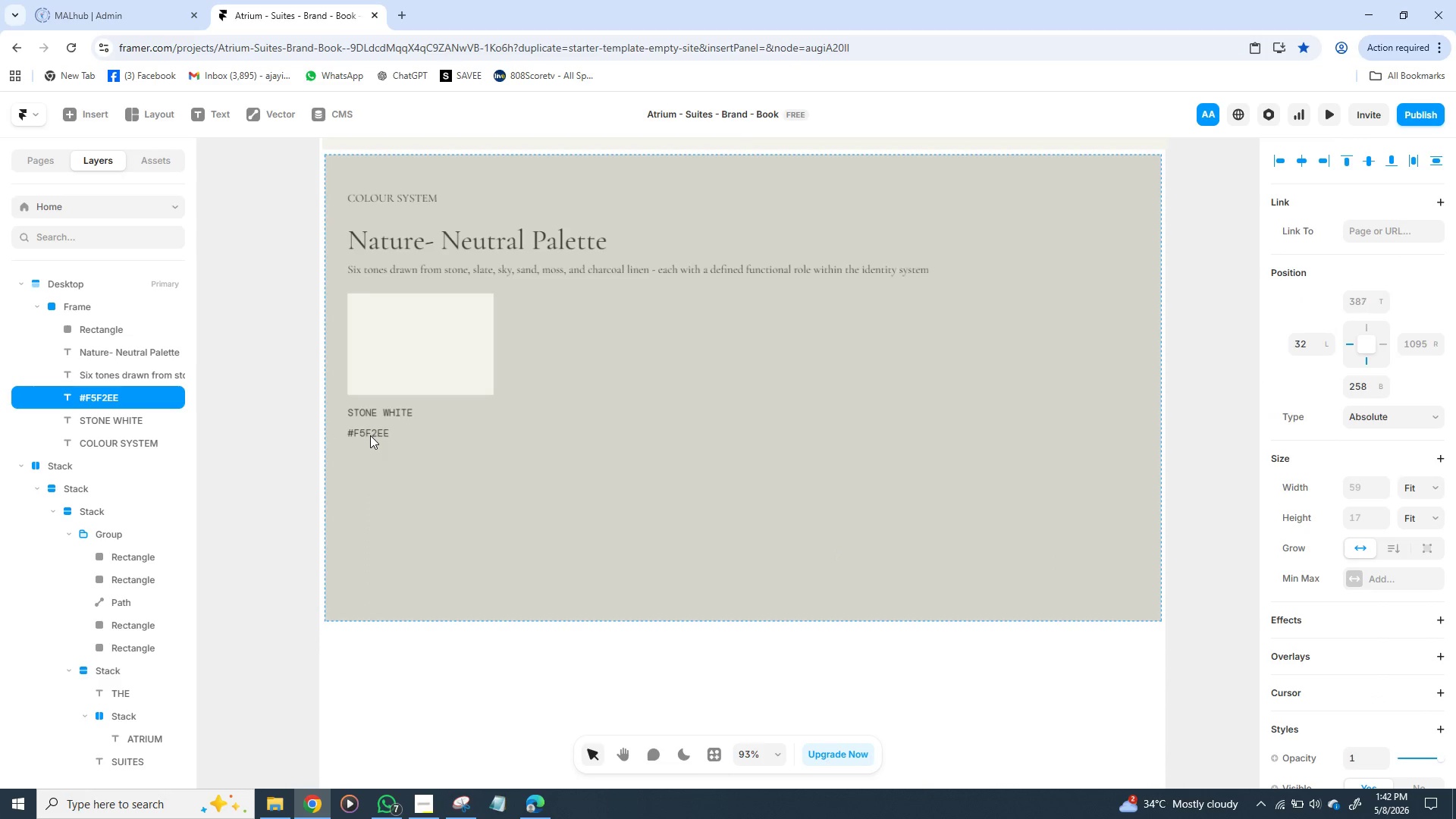 
key(ArrowUp)
 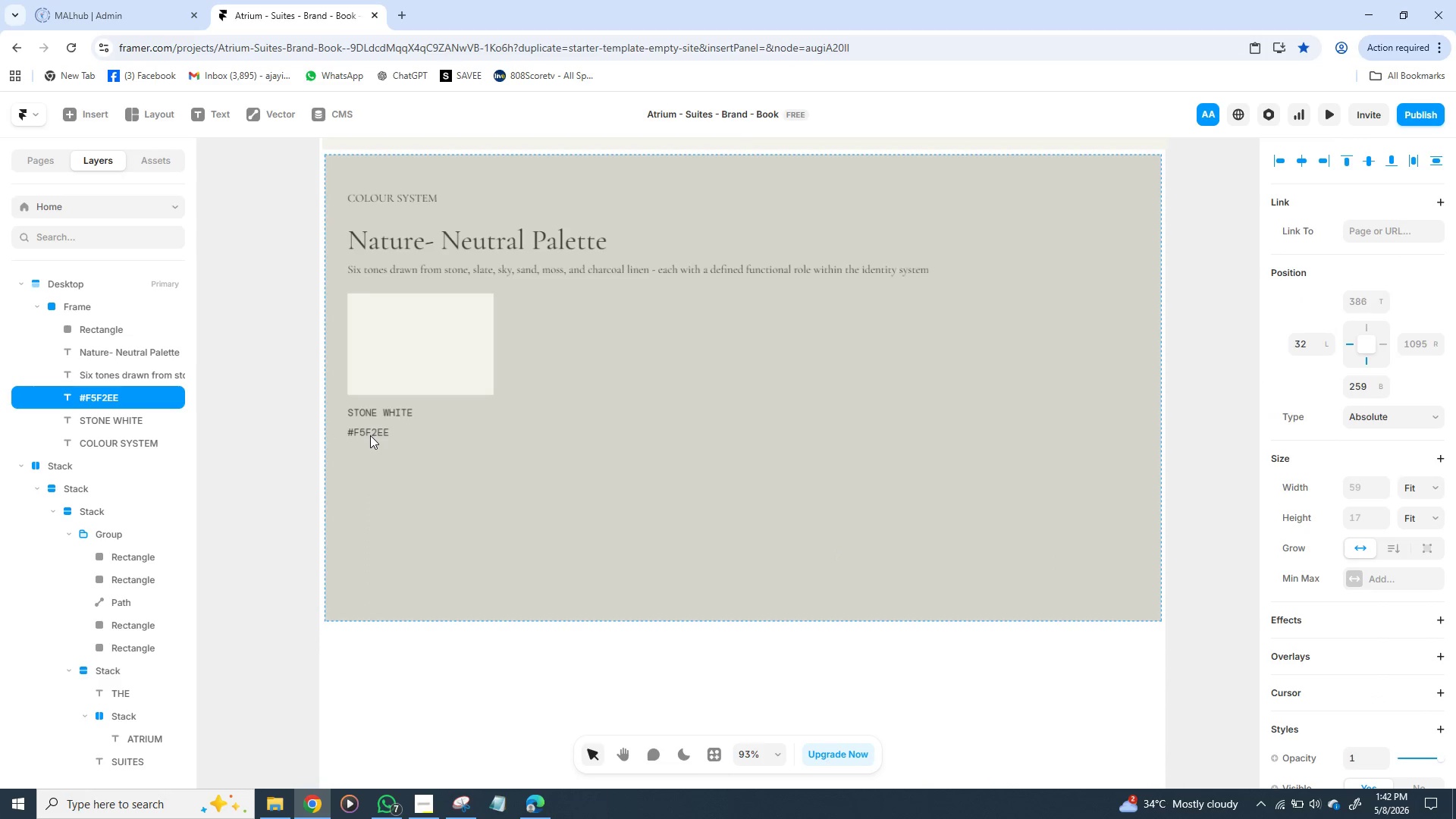 
key(ArrowUp)
 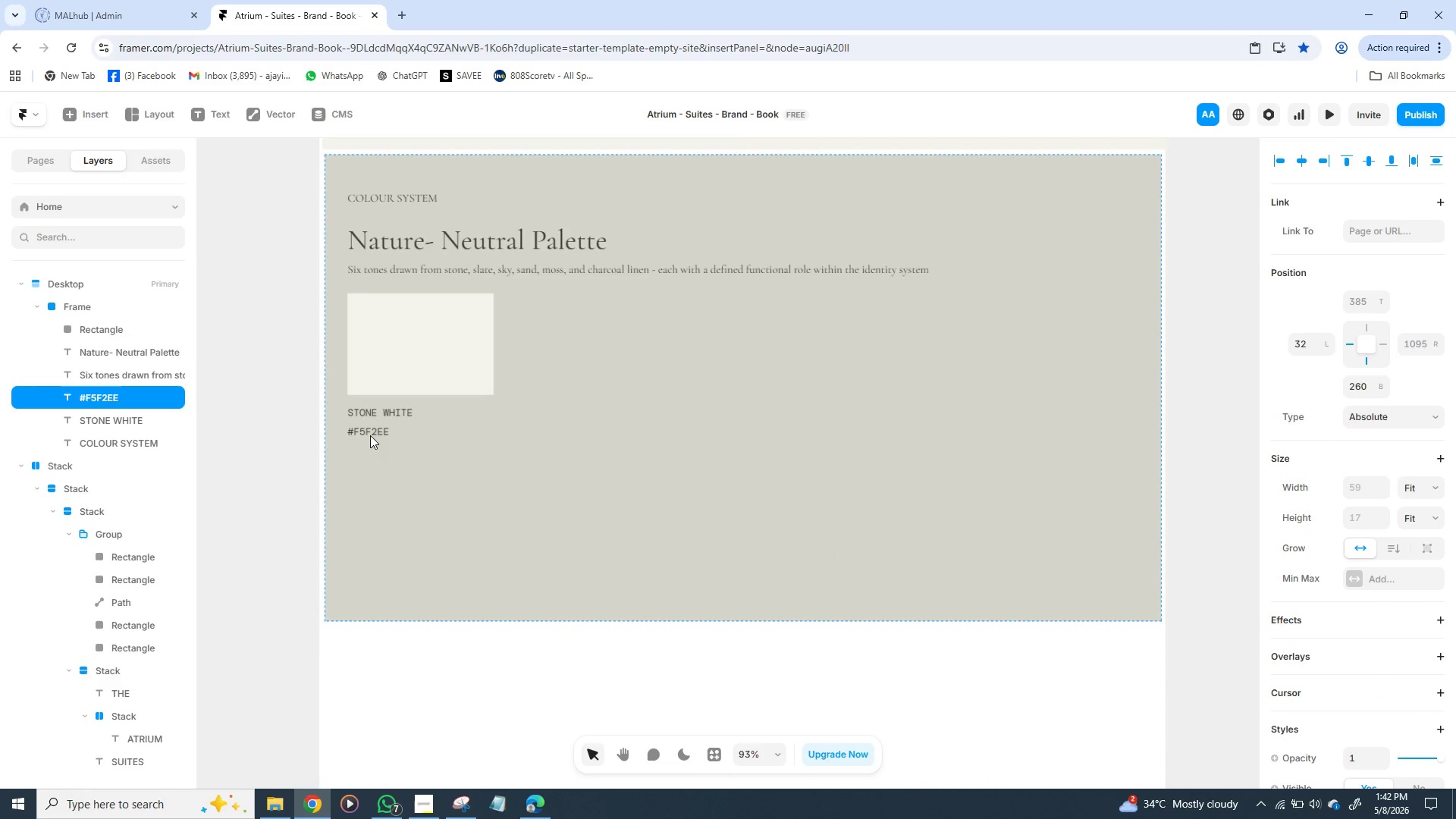 
key(ArrowUp)
 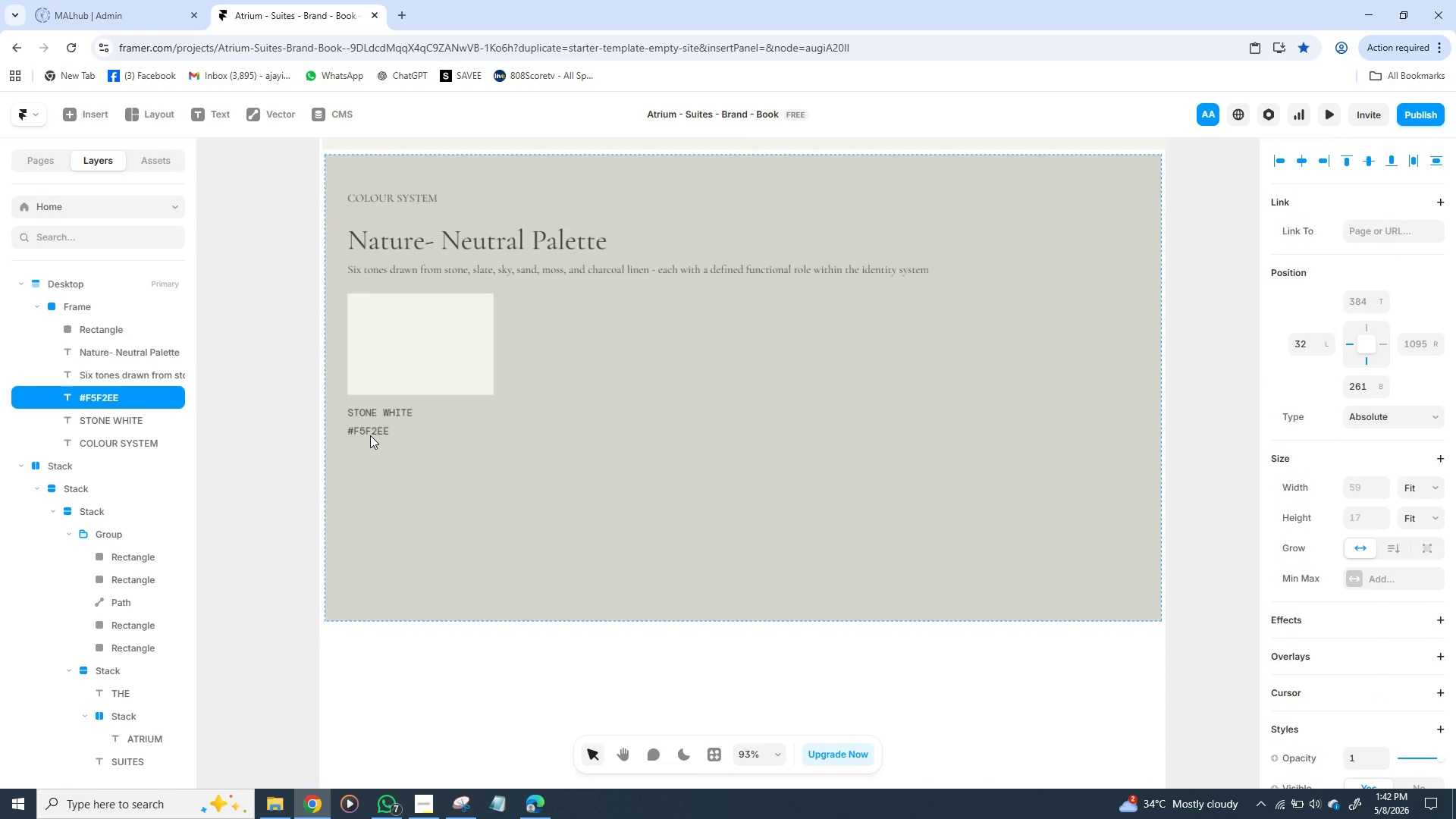 
key(ArrowUp)
 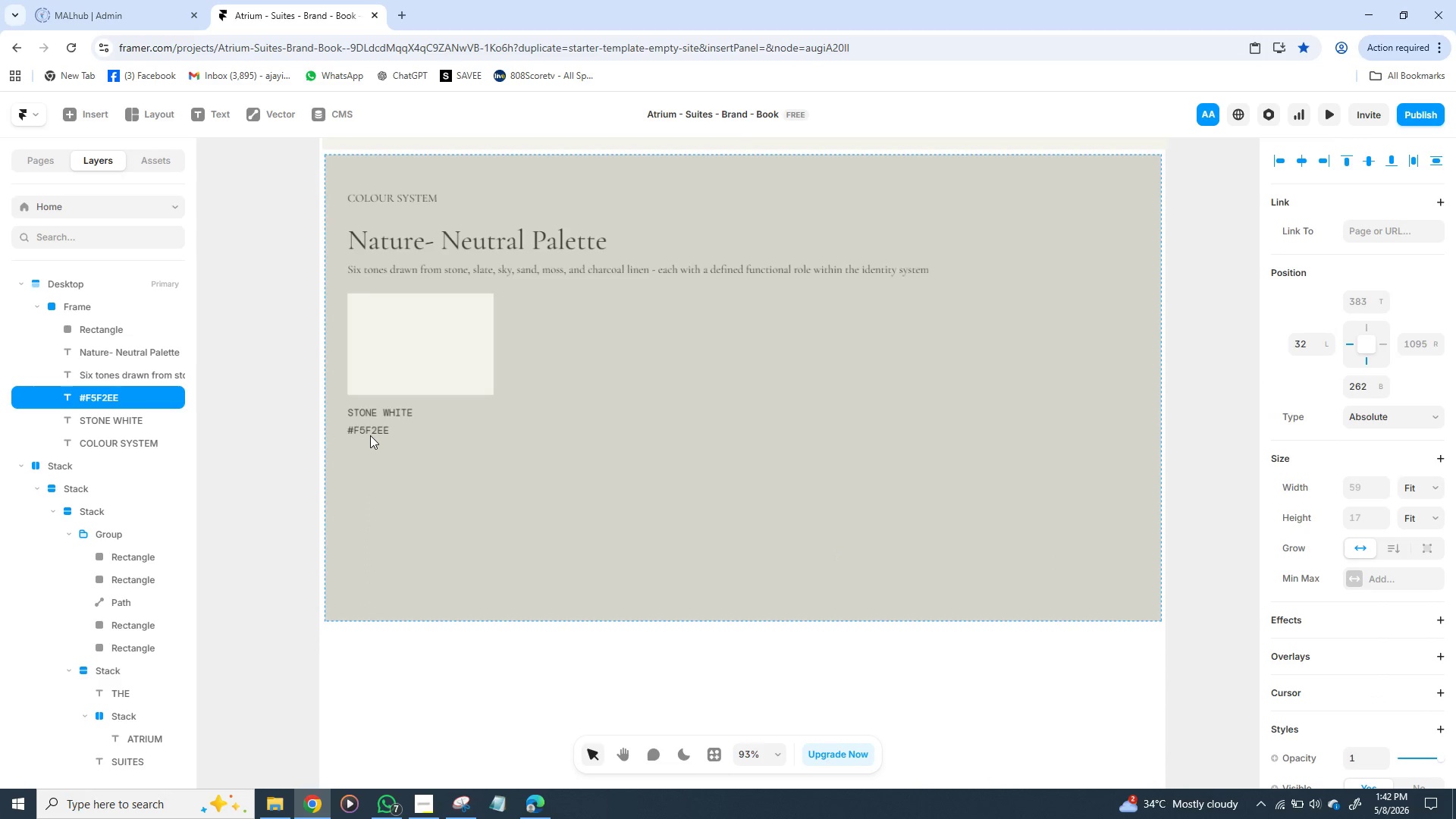 
key(ArrowUp)
 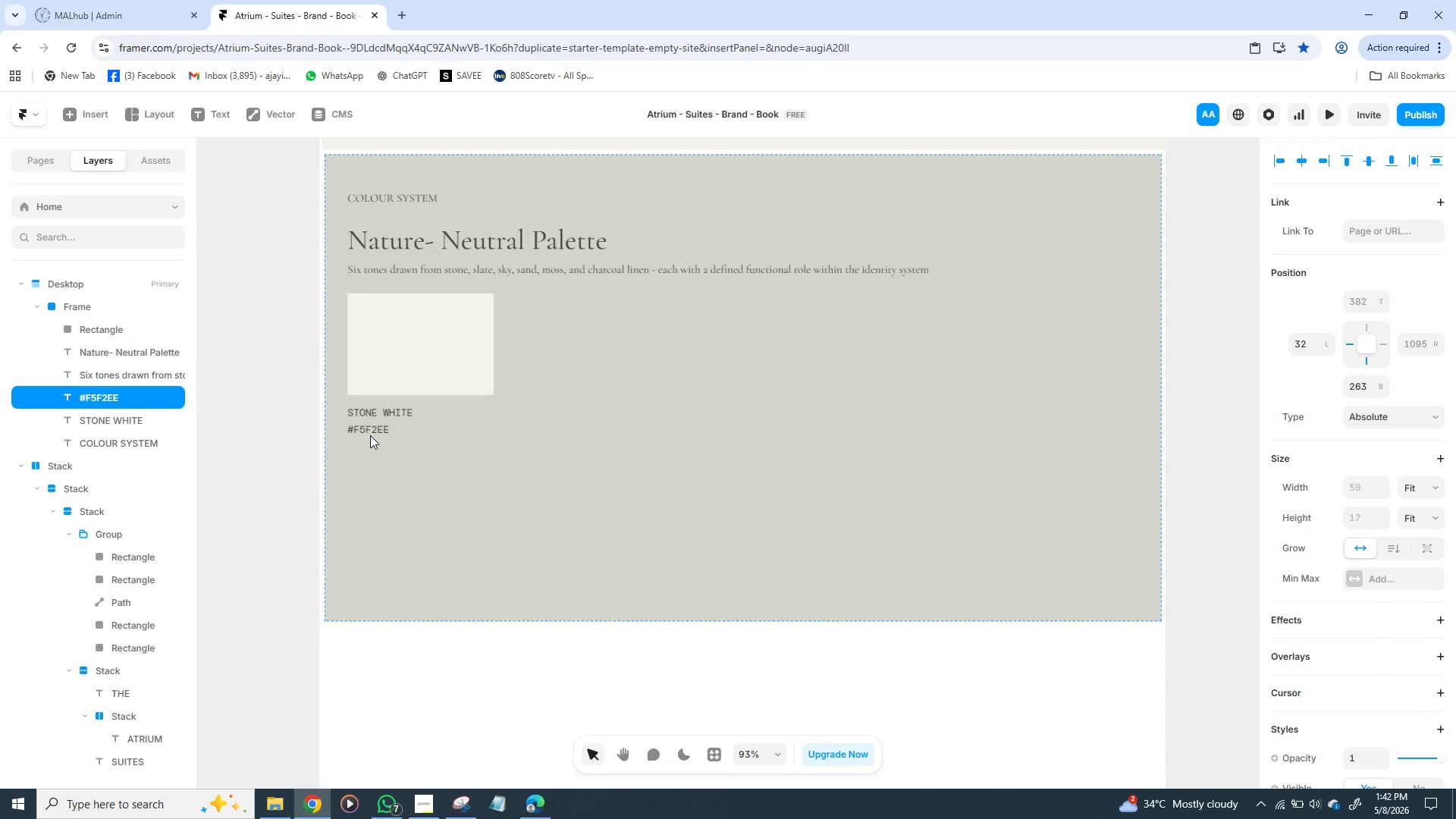 
key(ArrowUp)
 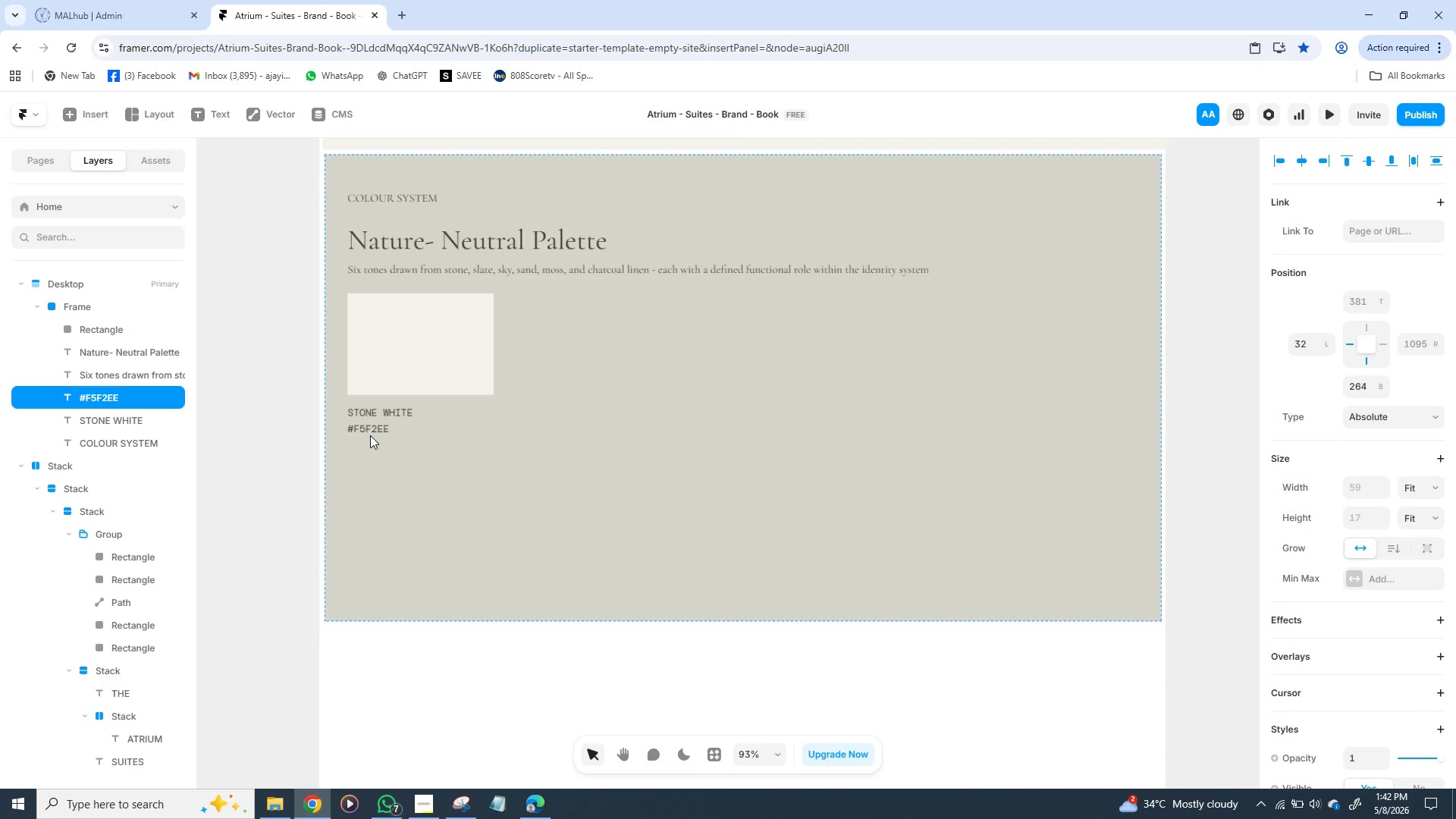 
key(ArrowUp)
 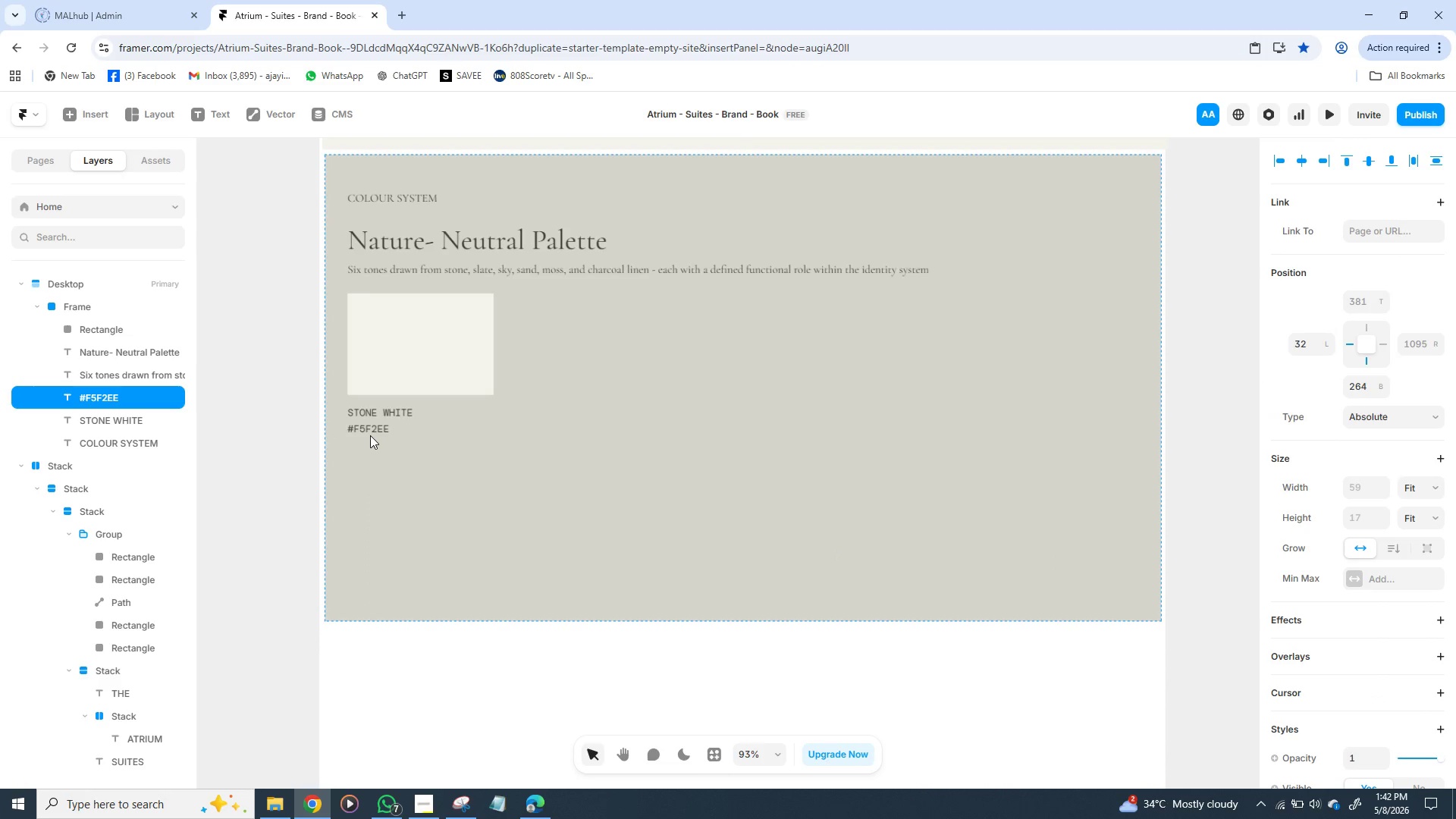 
key(ArrowDown)
 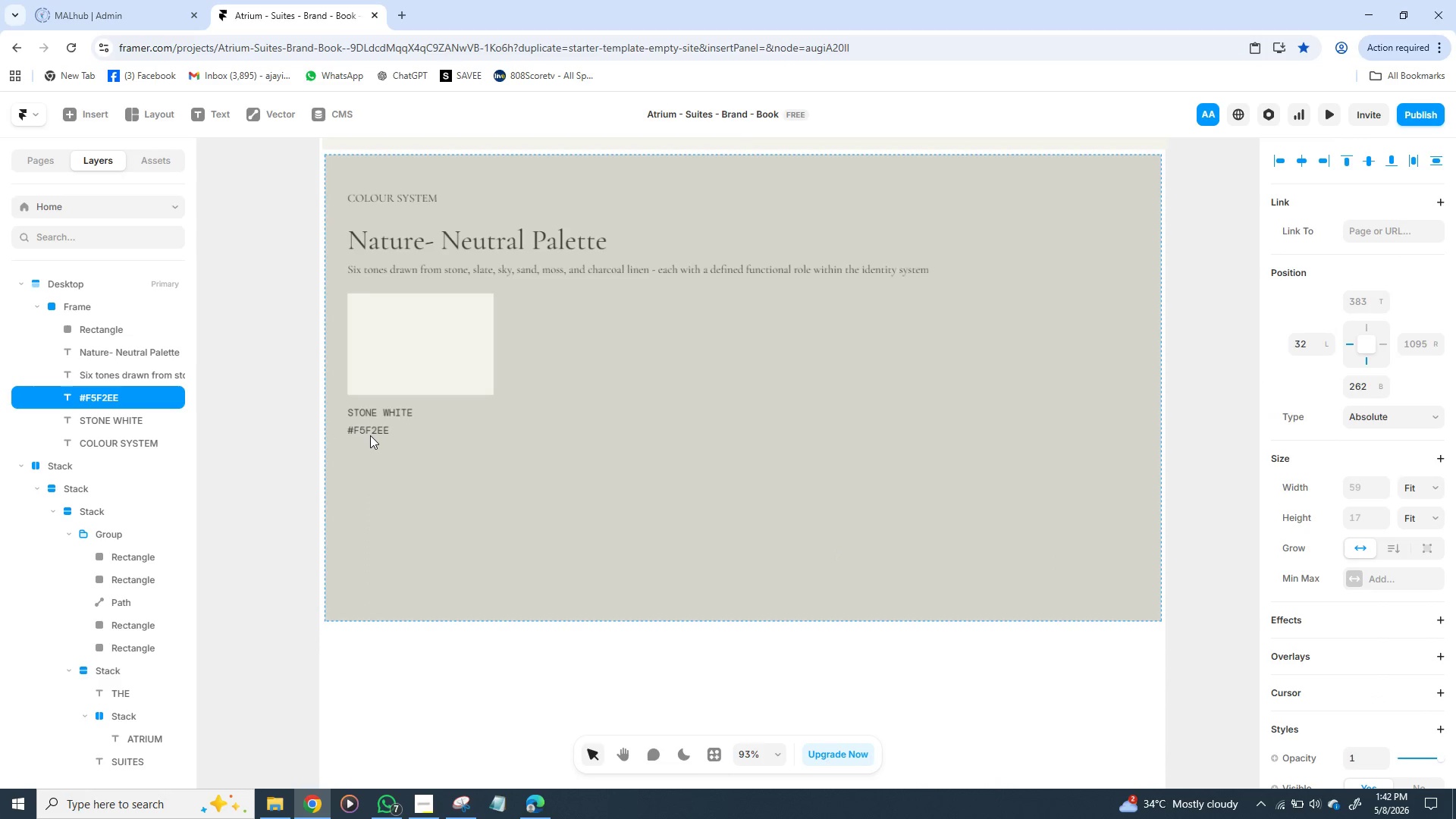 
key(ArrowDown)
 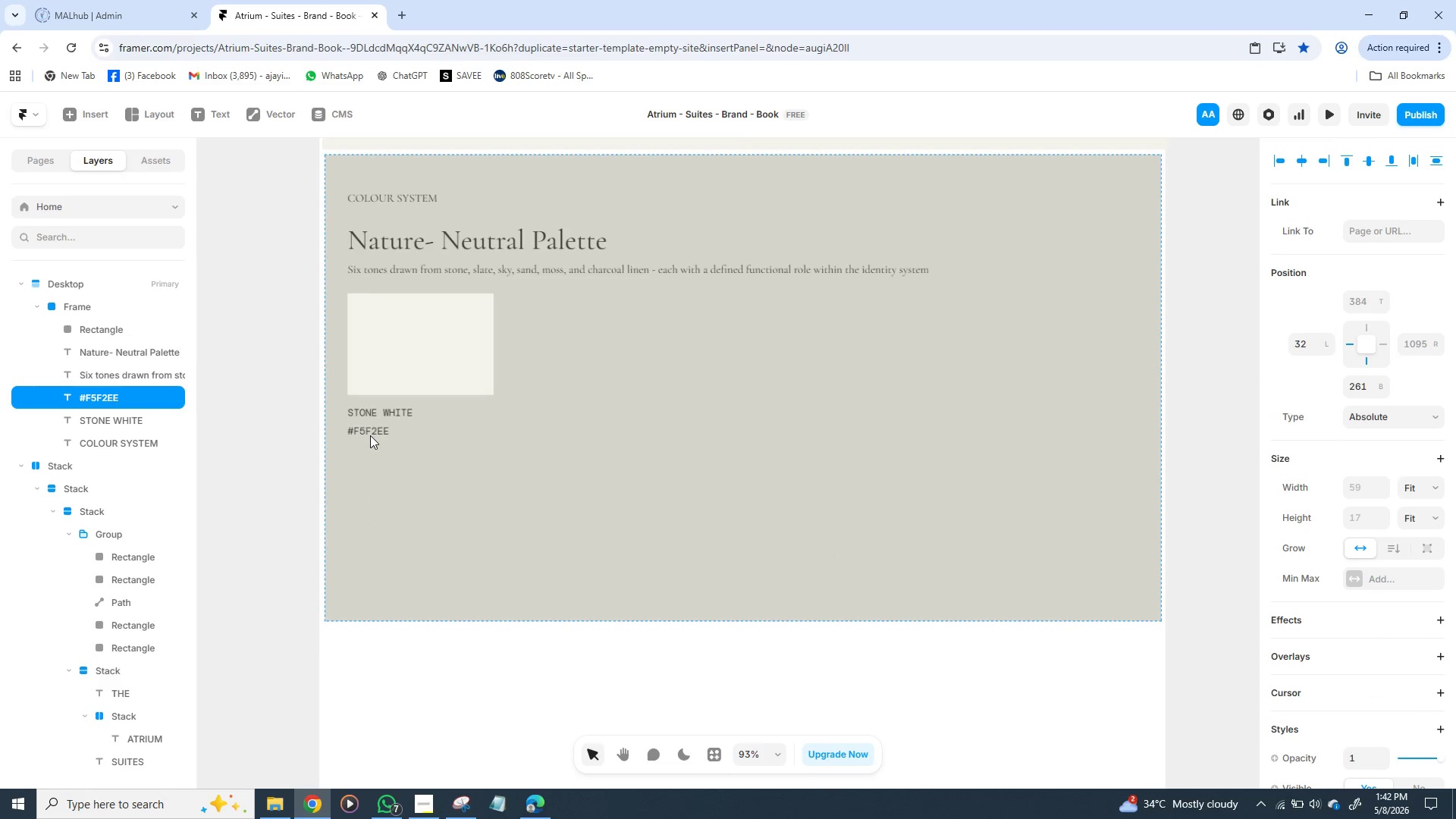 
key(ArrowDown)
 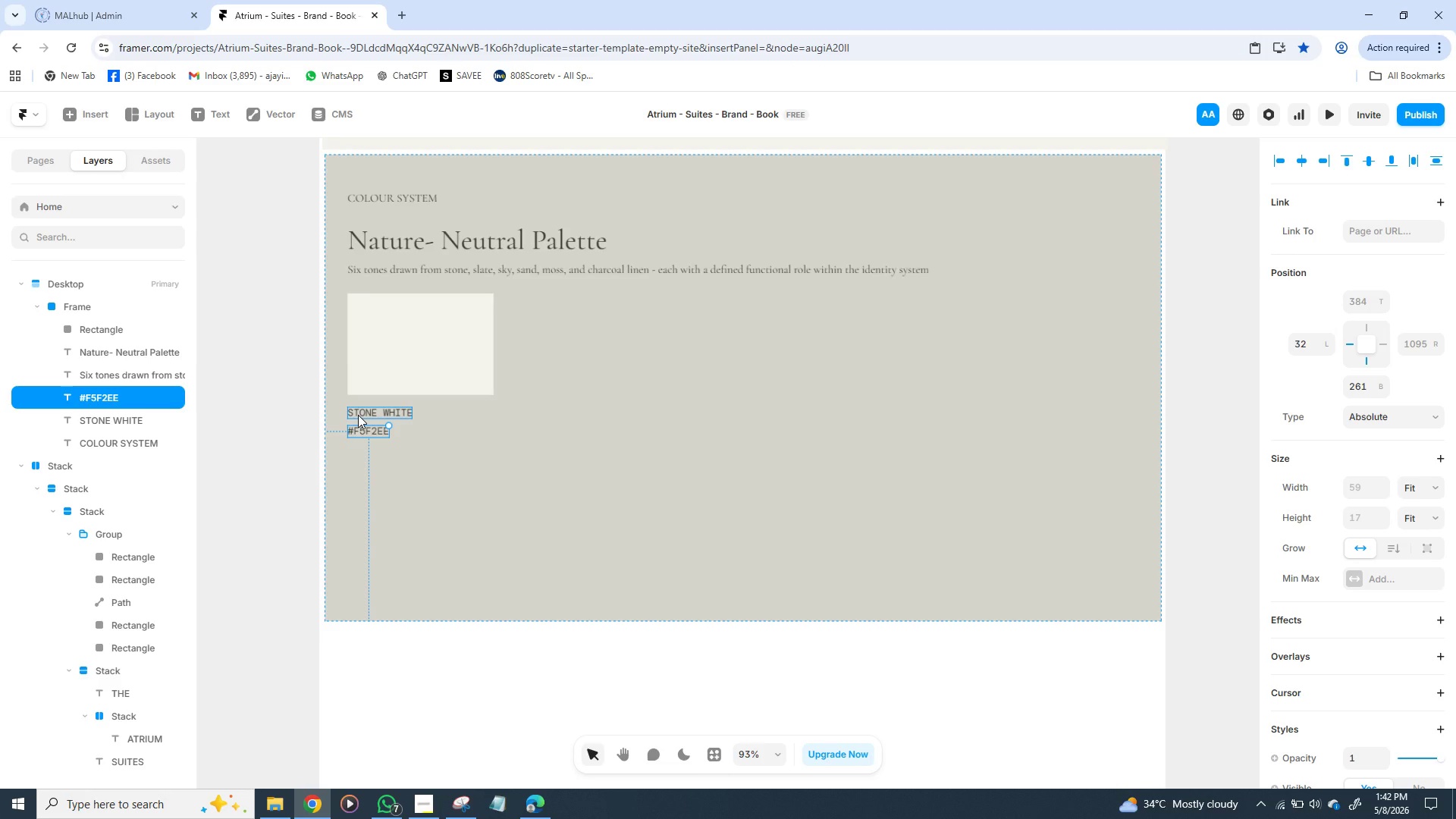 
left_click([358, 415])
 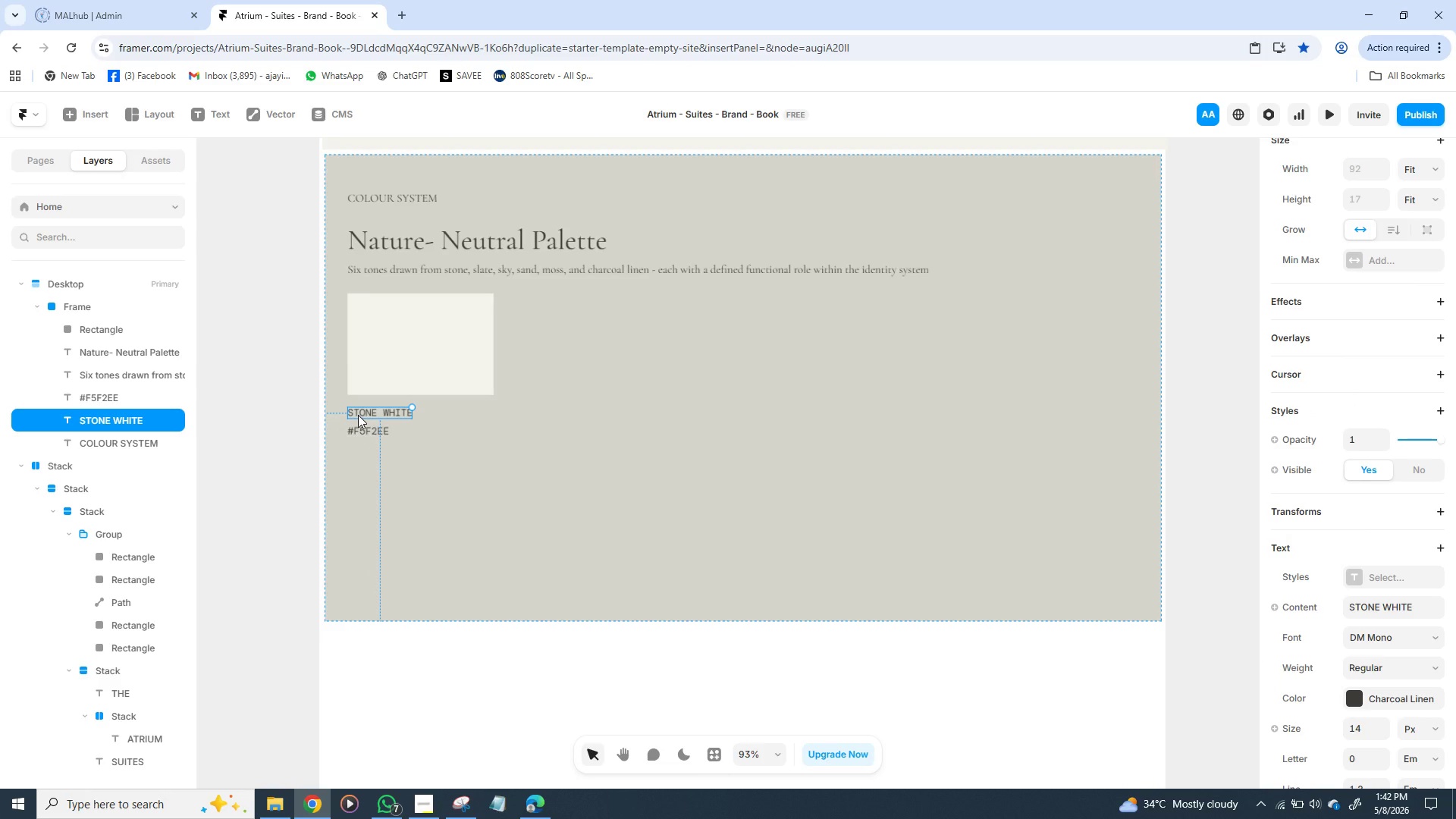 
hold_key(key=ShiftLeft, duration=1.41)
left_click([359, 427])
 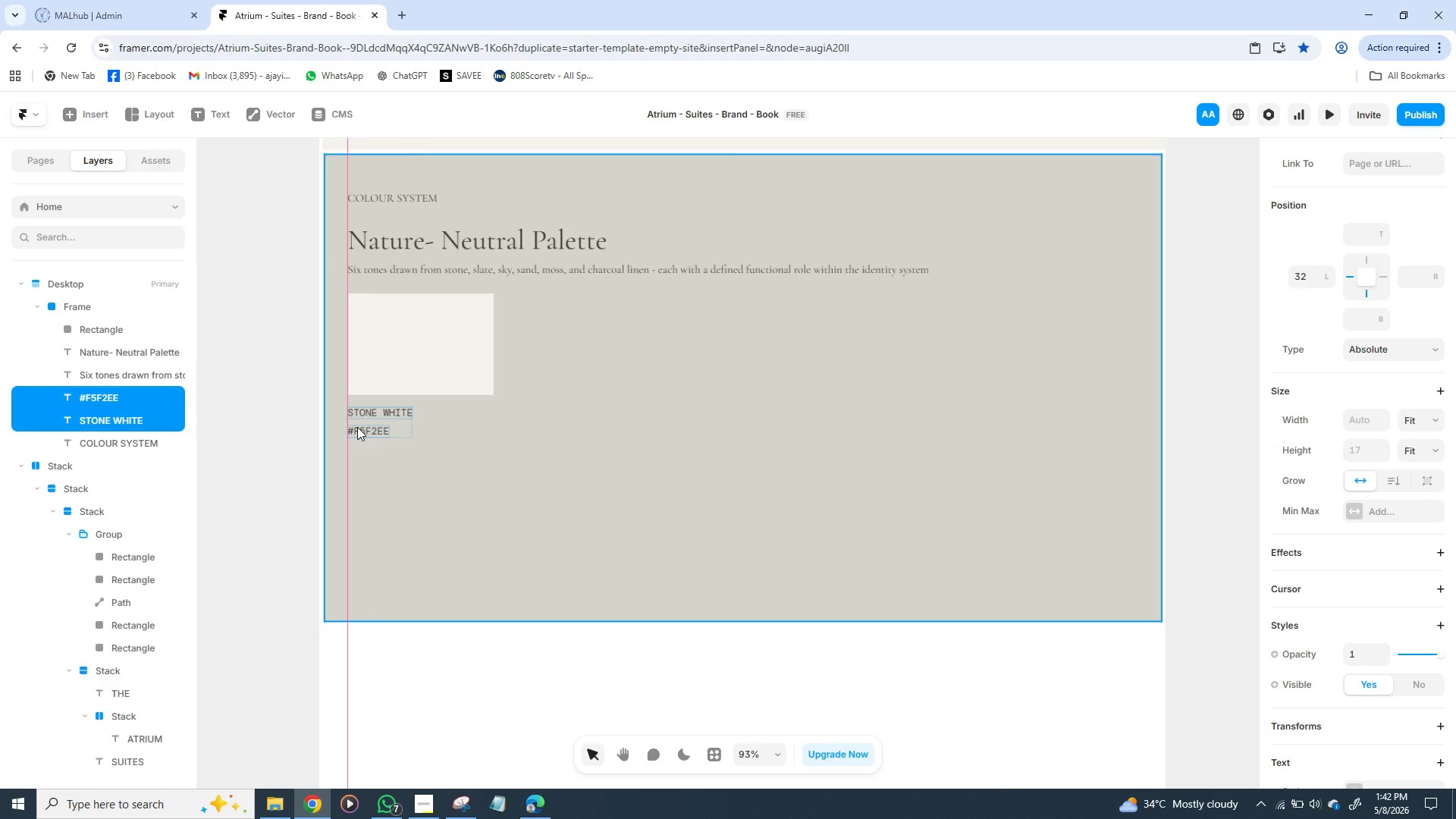 
wait(6.88)
 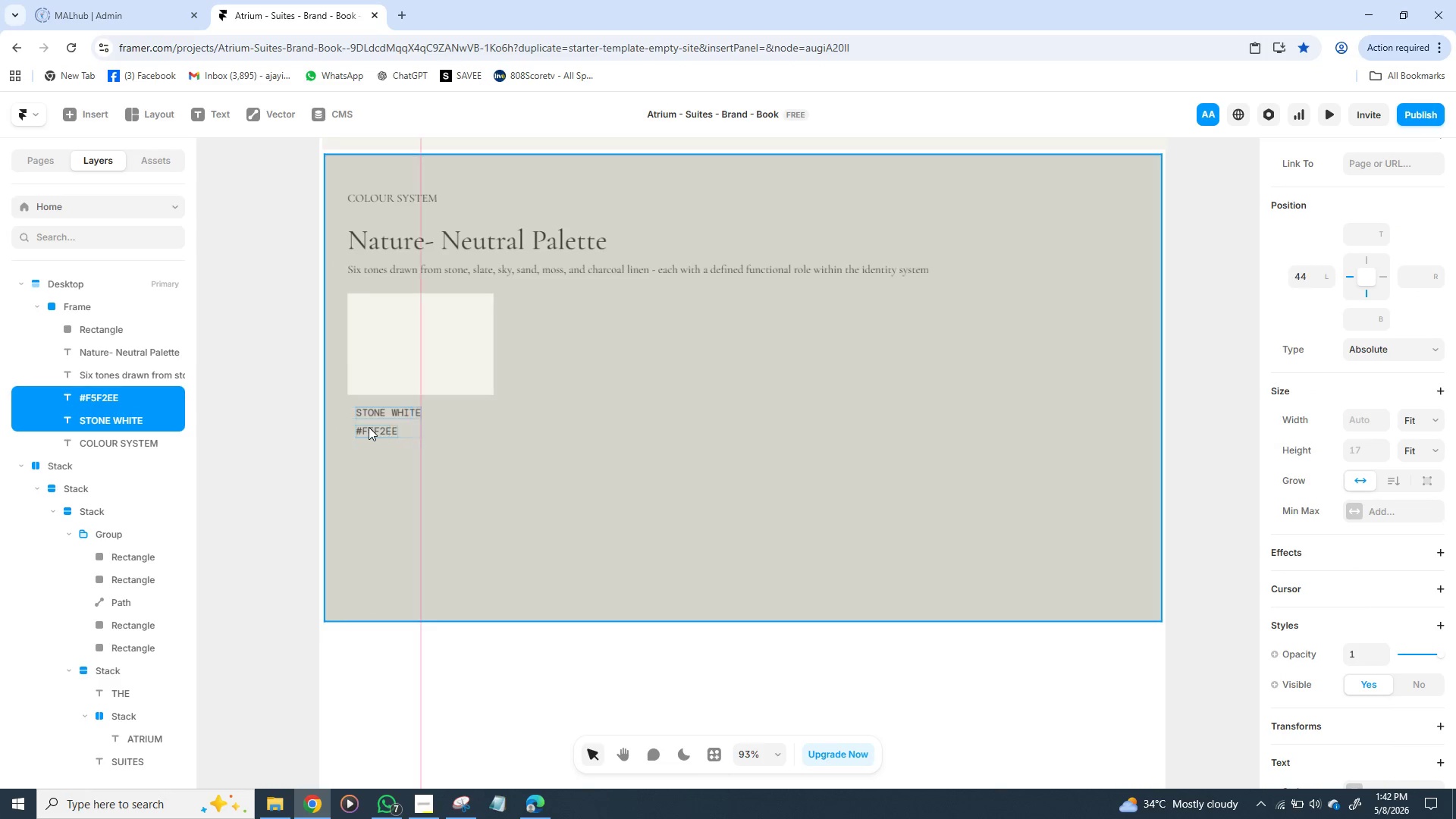 
left_click([466, 445])
 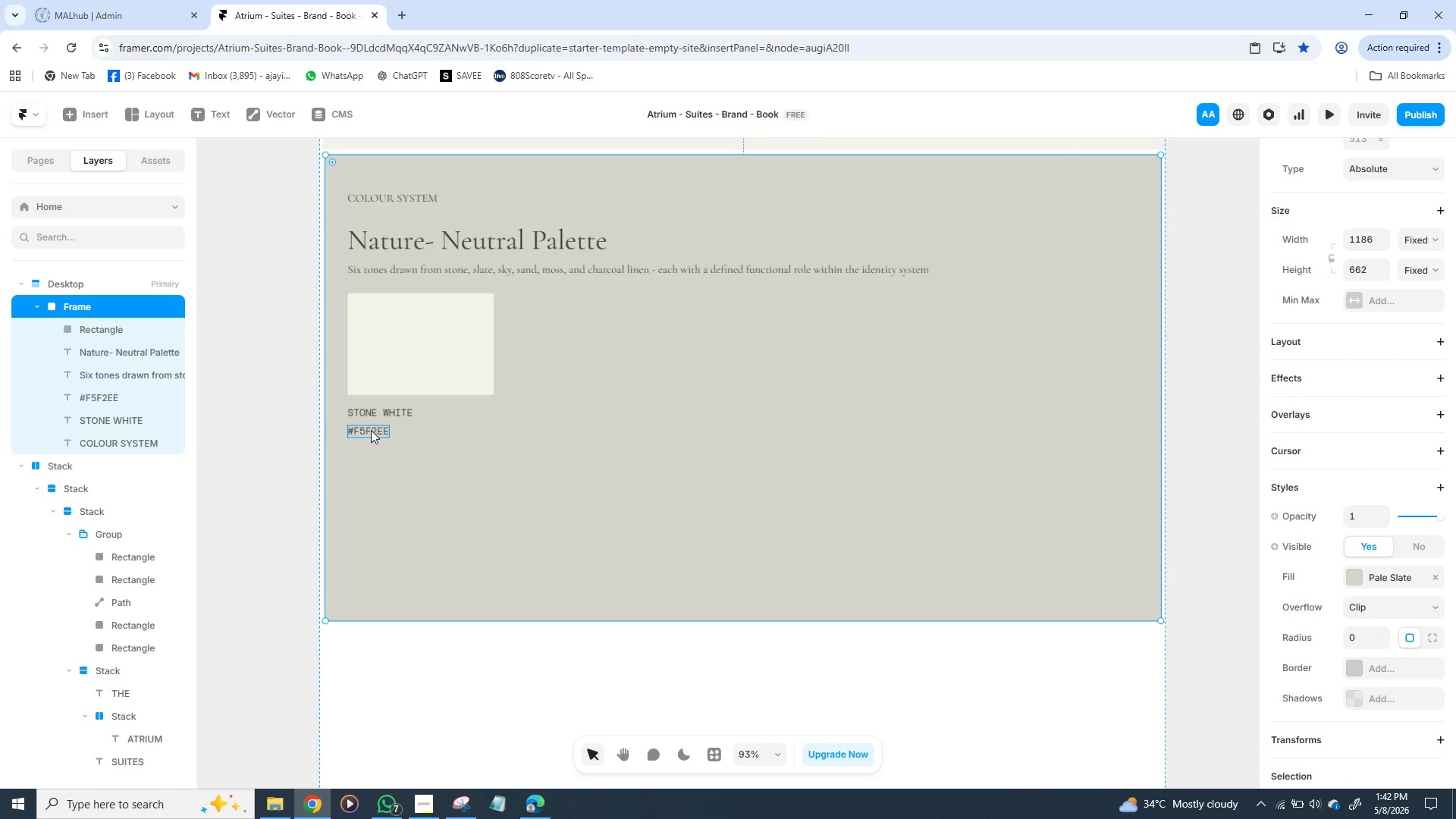 
left_click([371, 430])
 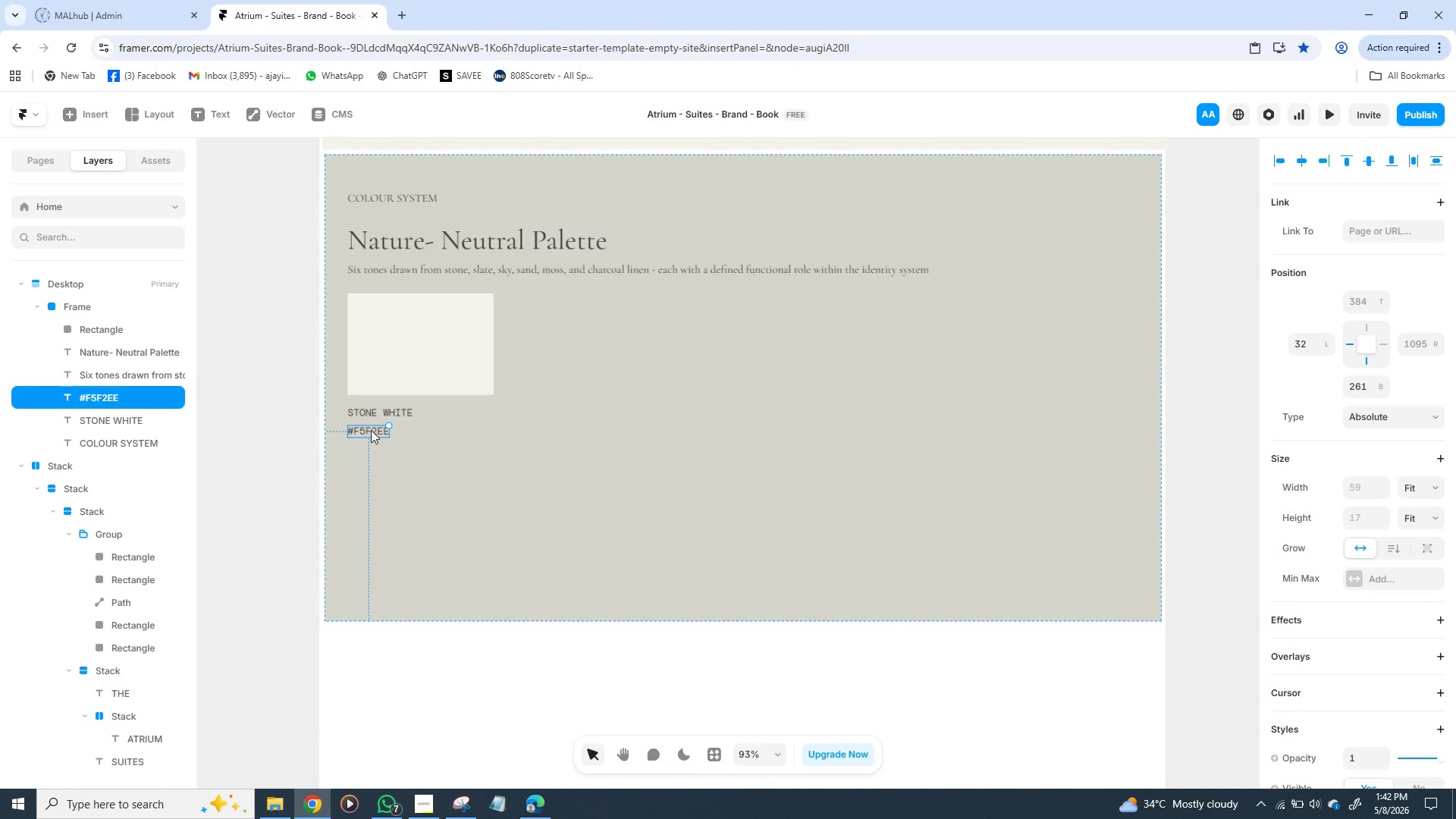 
hold_key(key=ShiftLeft, duration=1.5)
left_click([372, 419])
 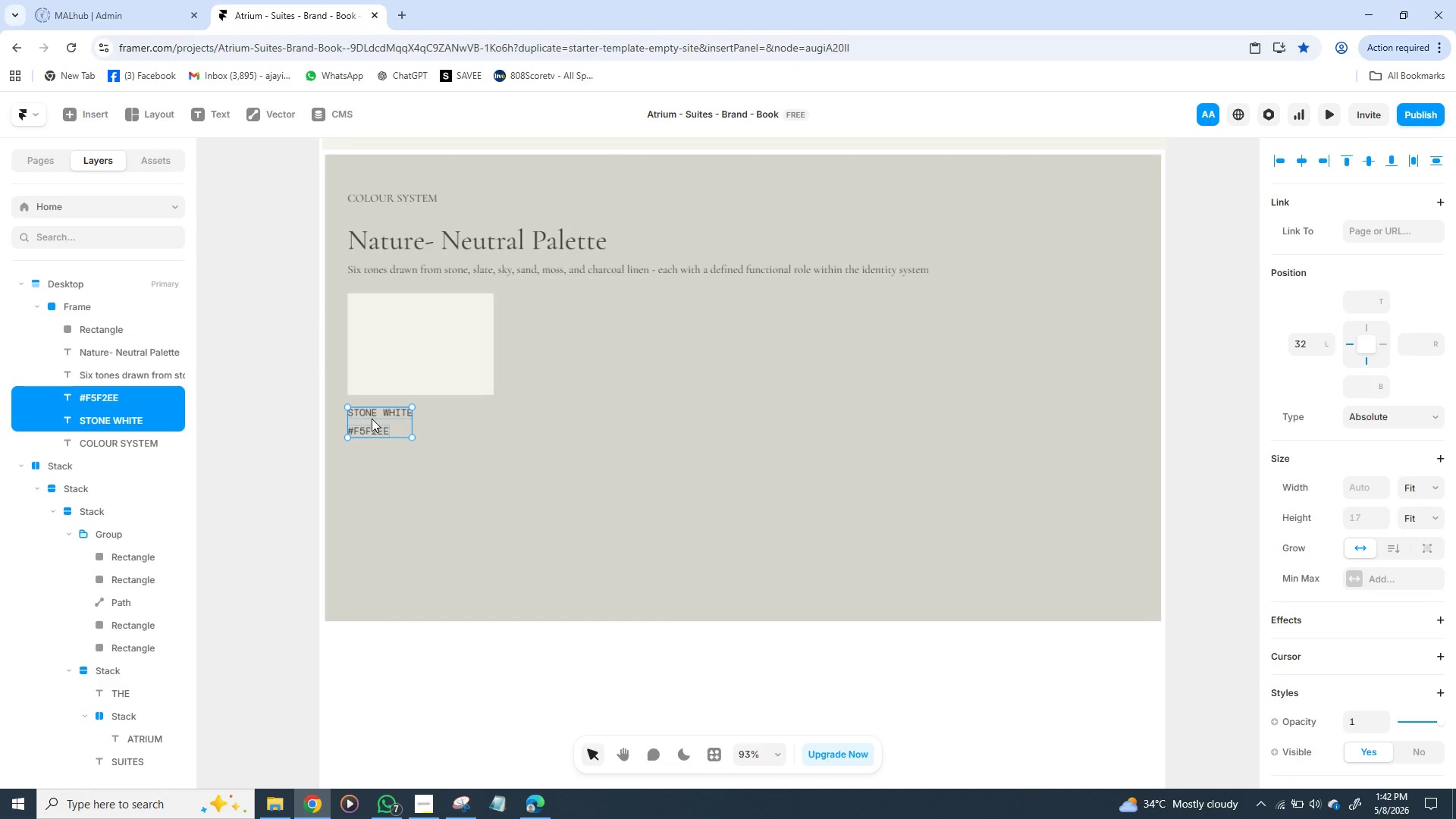 
key(Shift+ShiftLeft)
 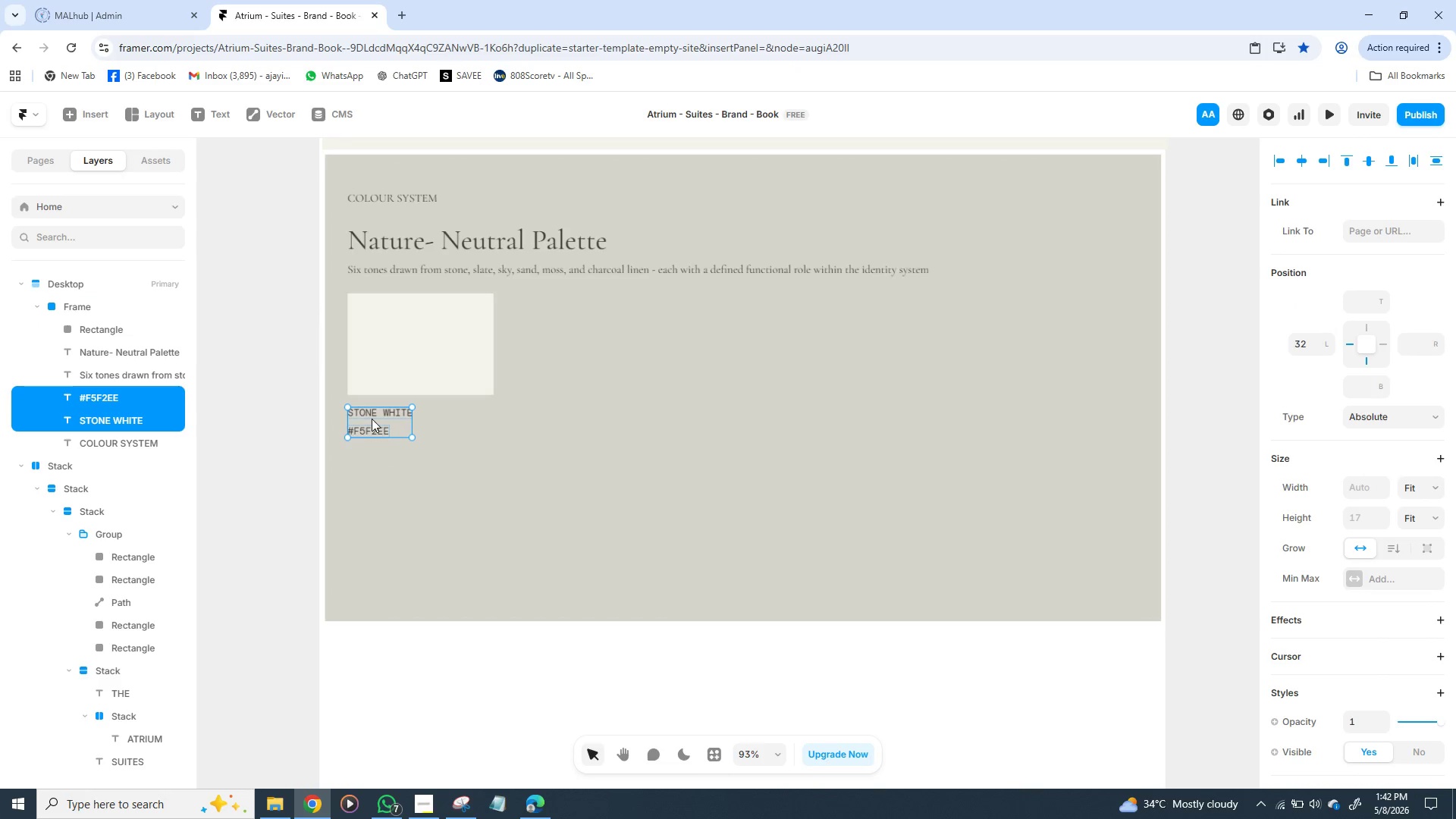 
key(Shift+ShiftLeft)
 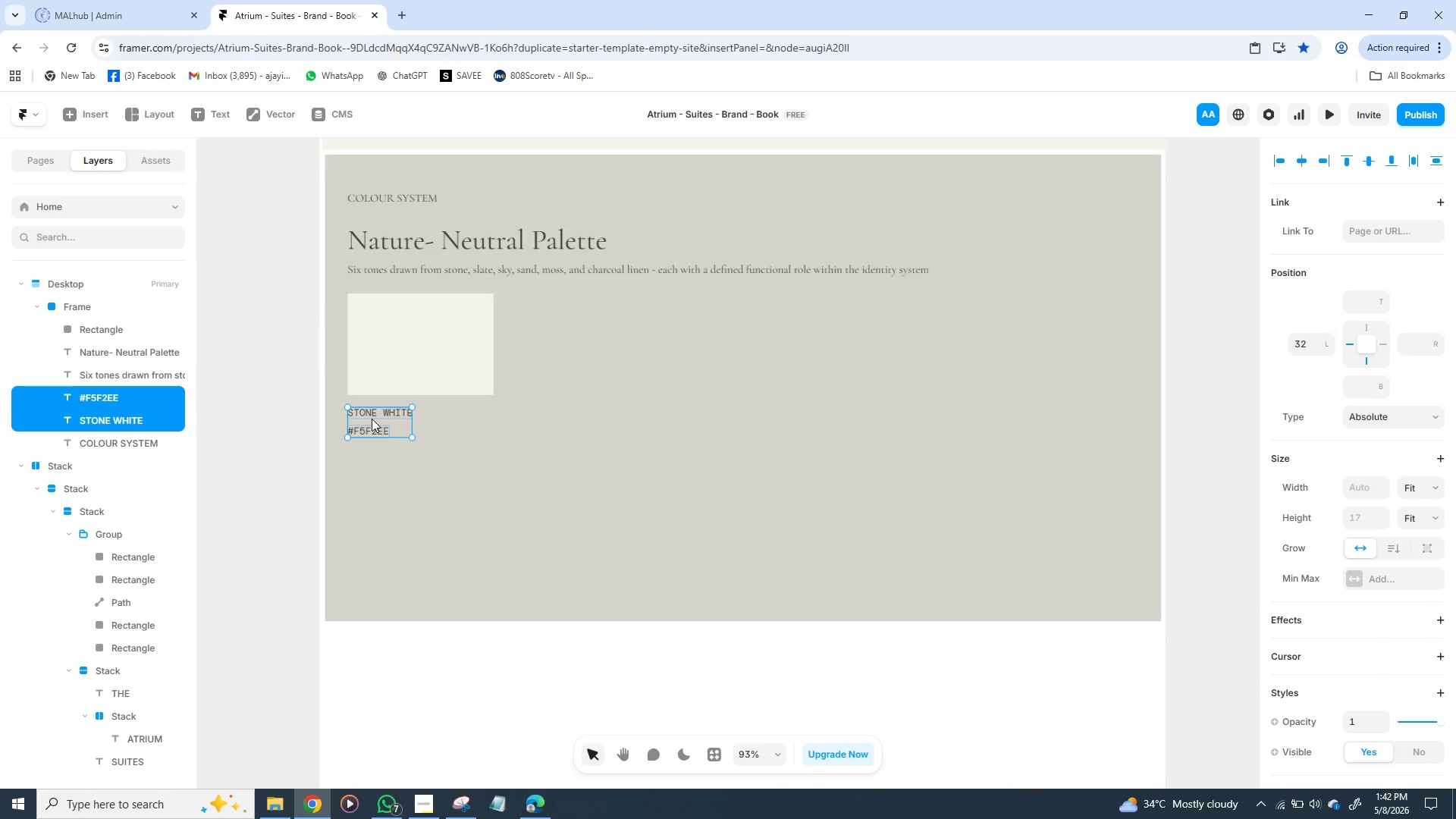 
key(Shift+ShiftLeft)
 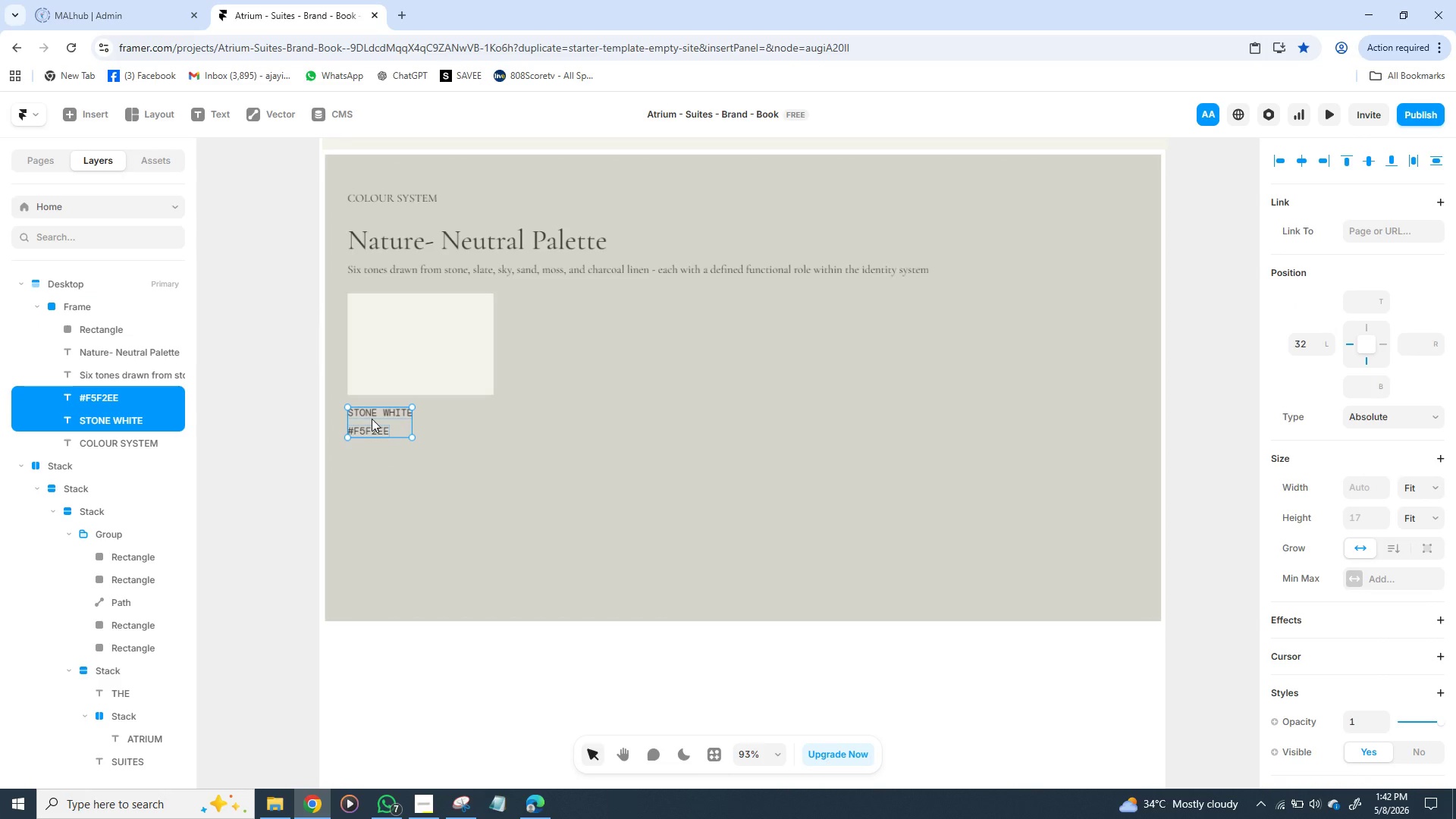 
left_click_drag(start_coordinate=[372, 419], to_coordinate=[371, 415])
 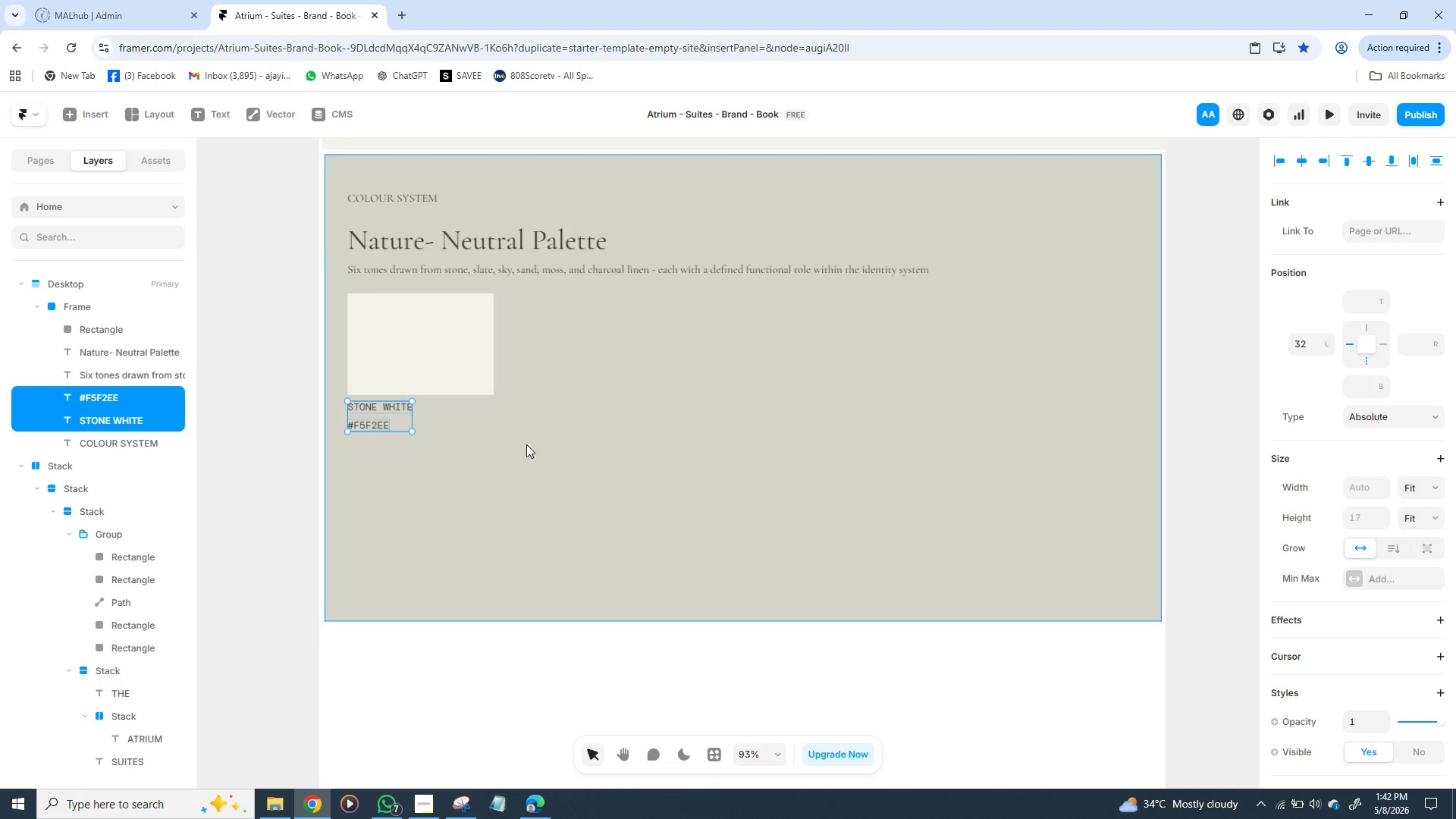 
left_click([526, 444])
 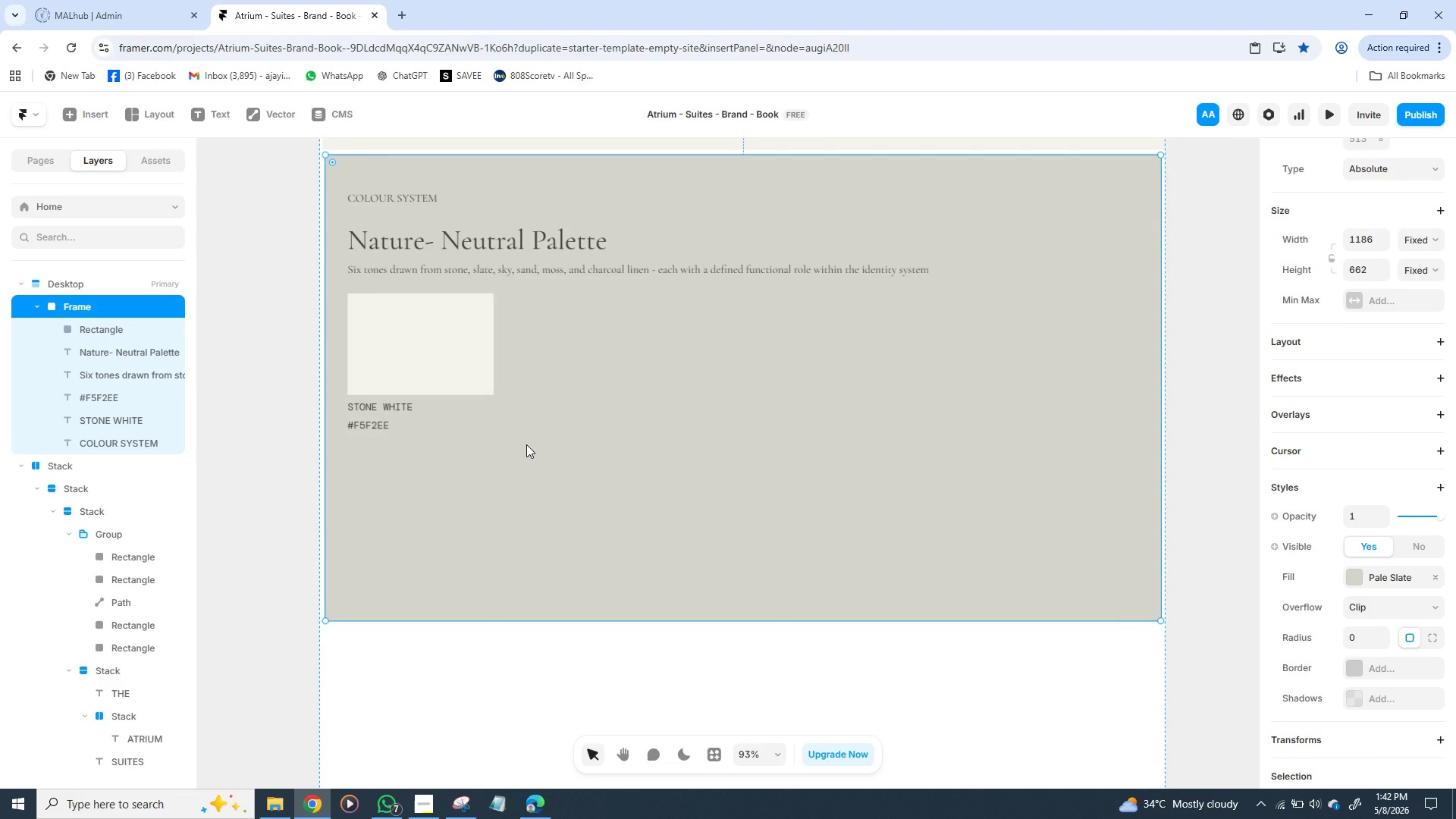 
wait(9.89)
 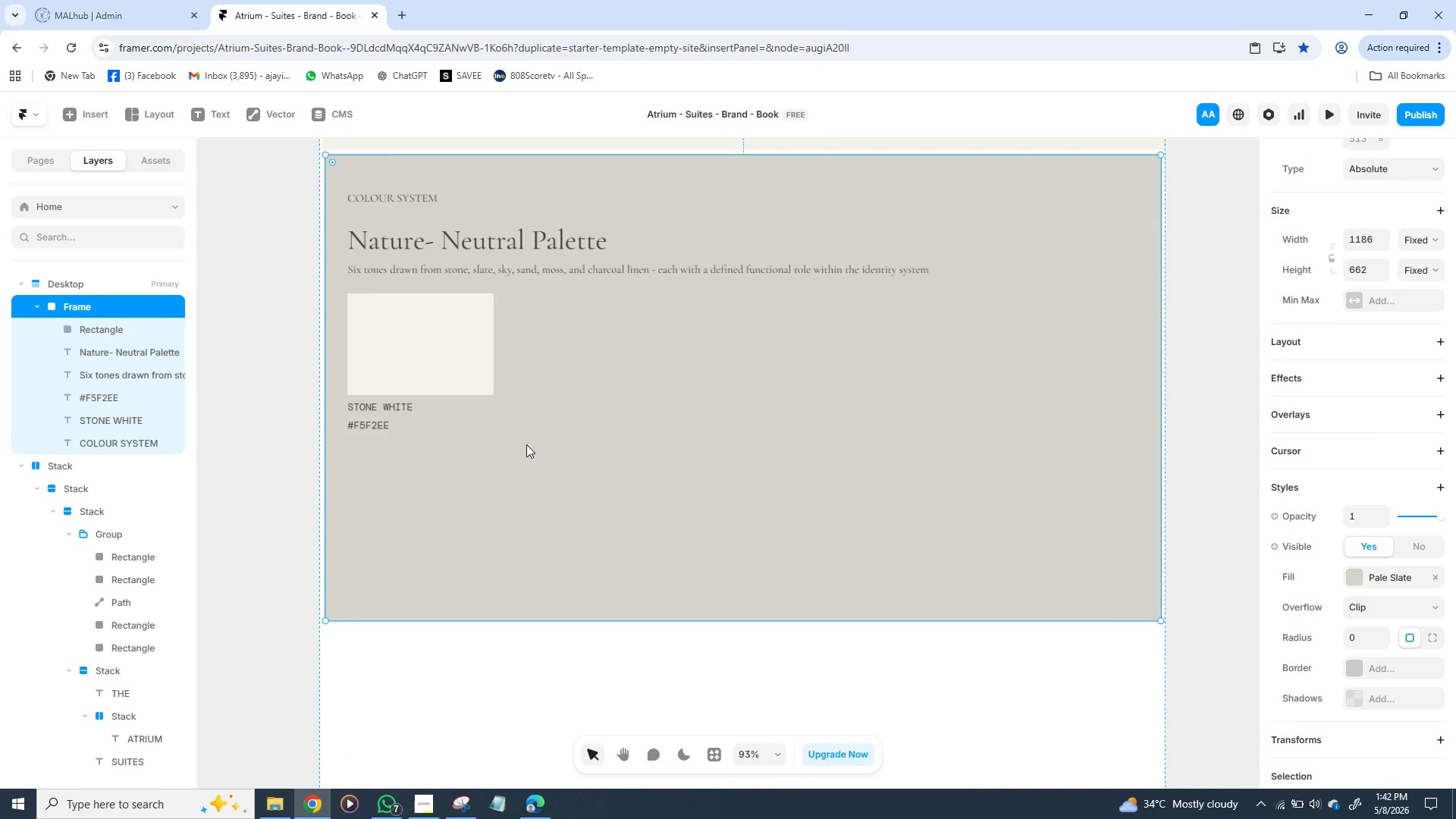 
left_click([376, 401])
 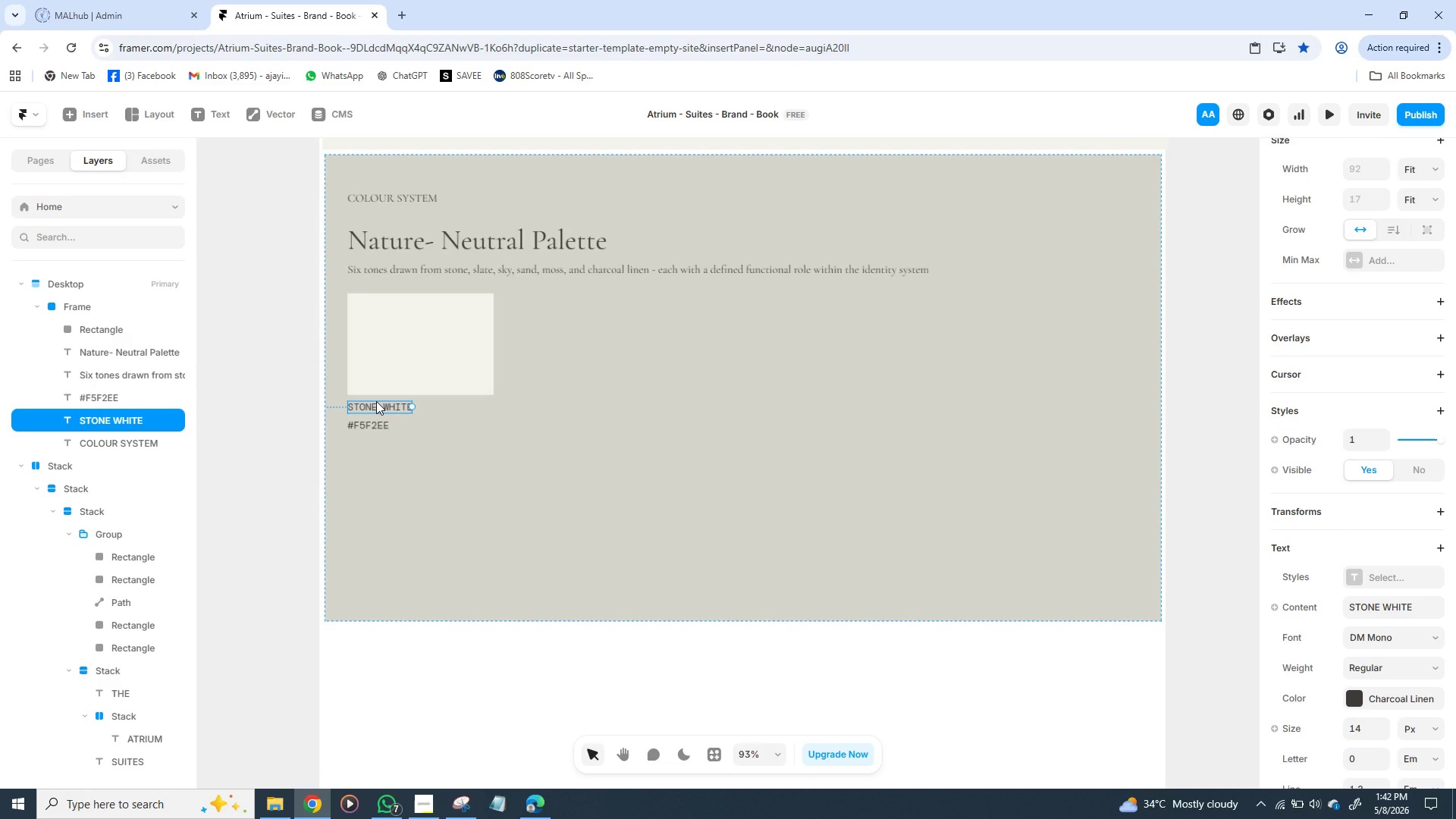 
hold_key(key=ShiftLeft, duration=1.5)
left_click([366, 430])
 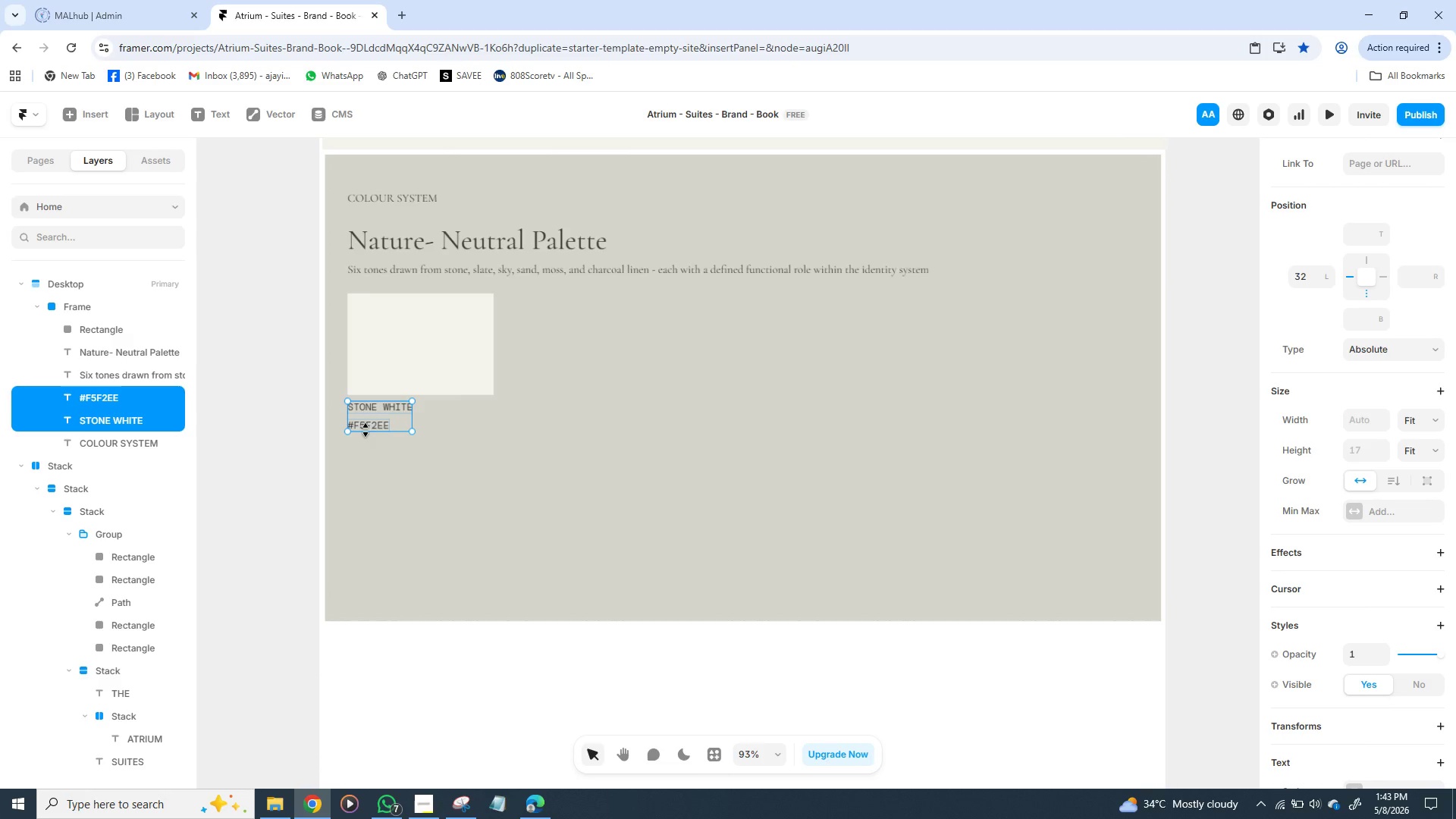 
key(Shift+ShiftLeft)
 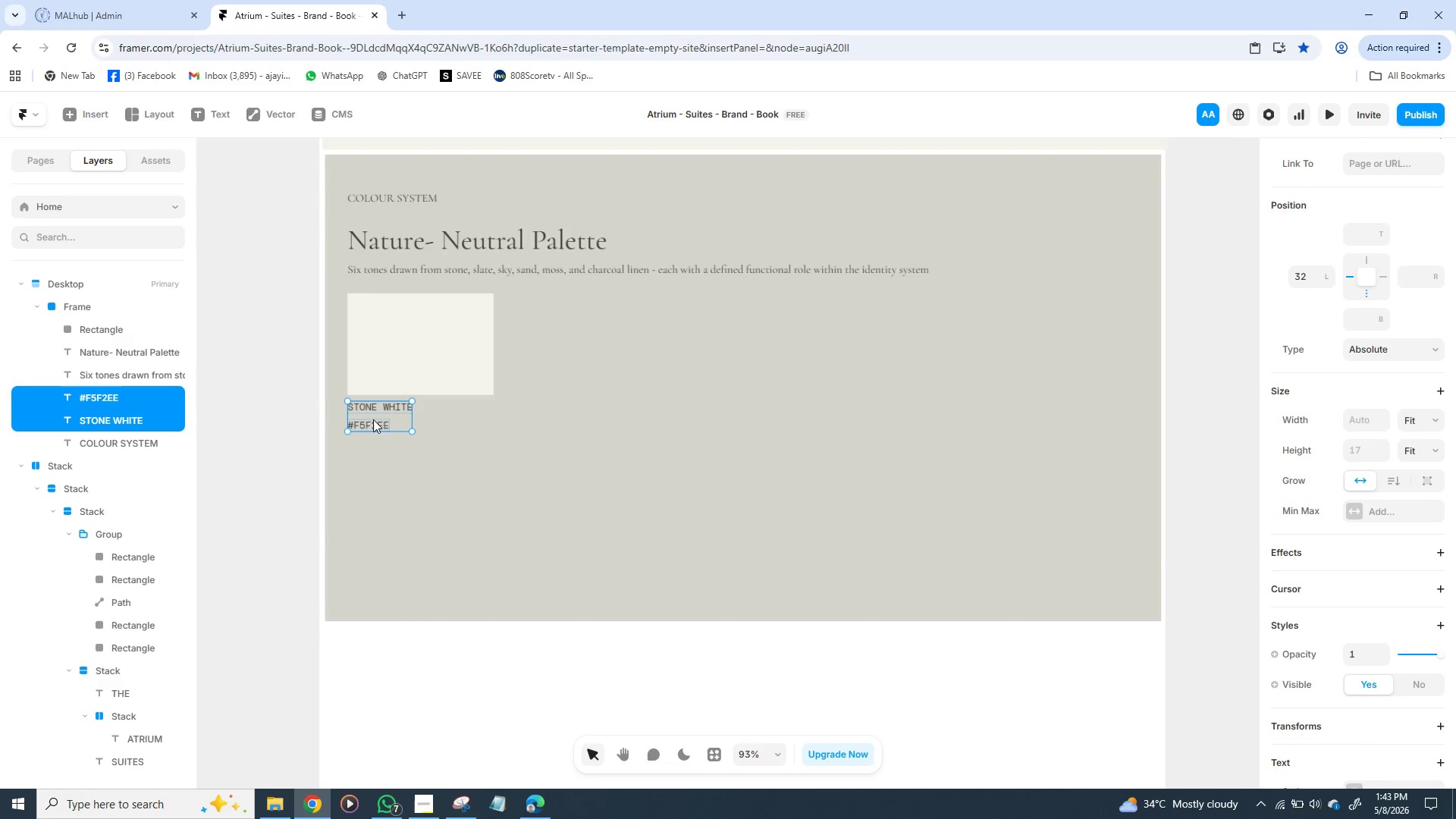 
hold_key(key=ShiftLeft, duration=29.36)
left_click_drag(start_coordinate=[387, 405], to_coordinate=[425, 334])
 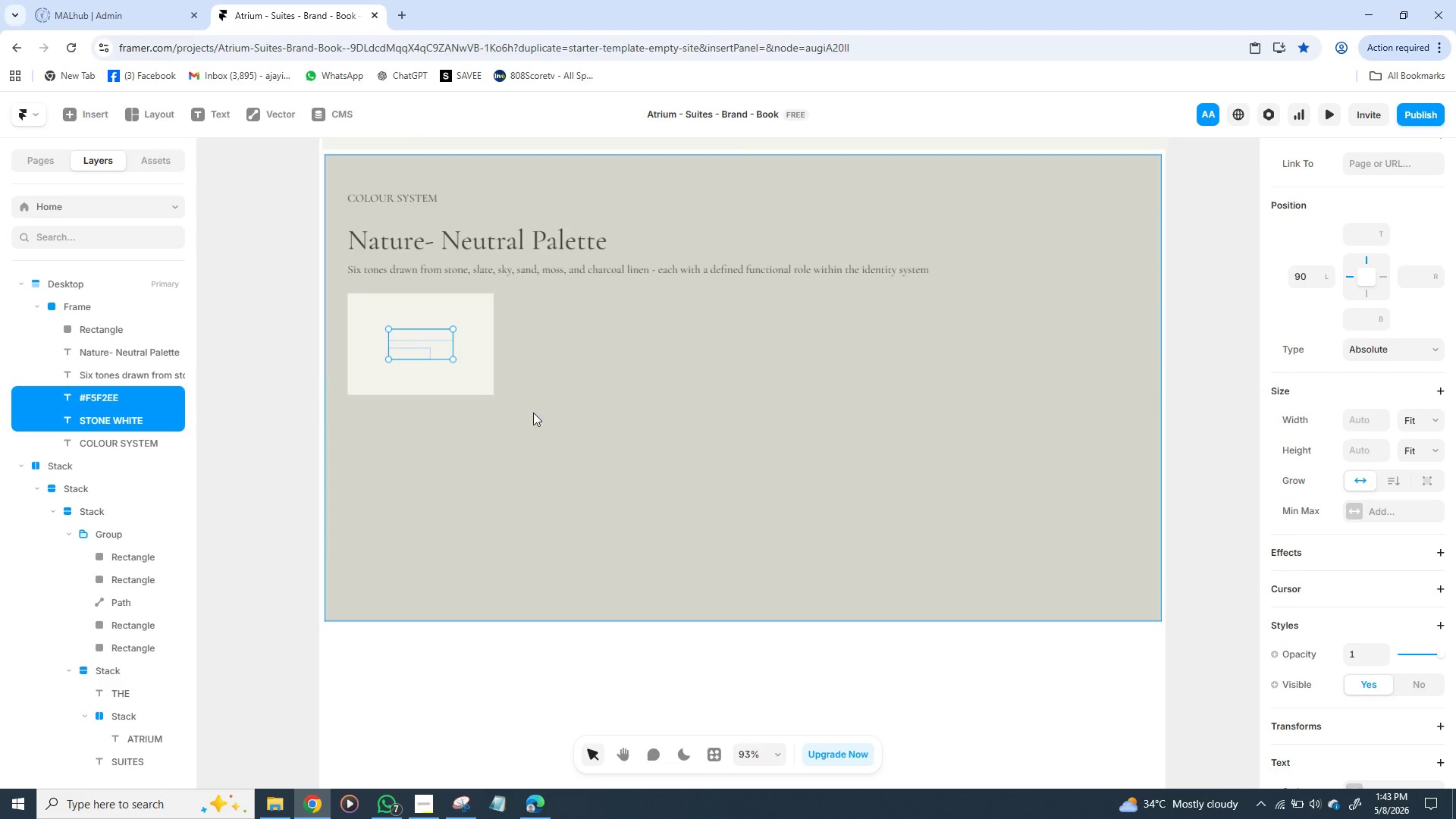 
left_click([606, 461])
 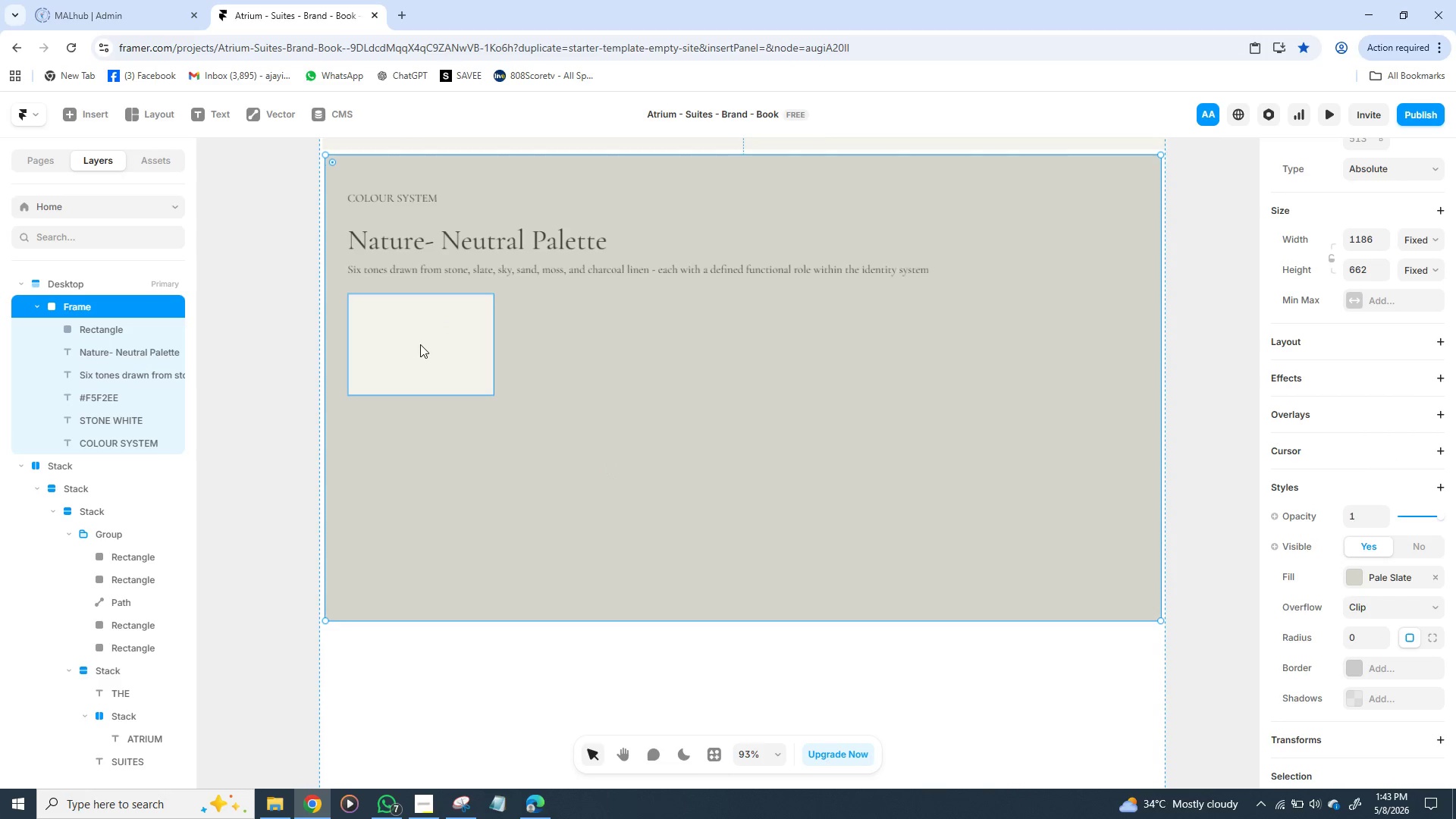 
double_click([420, 344])
 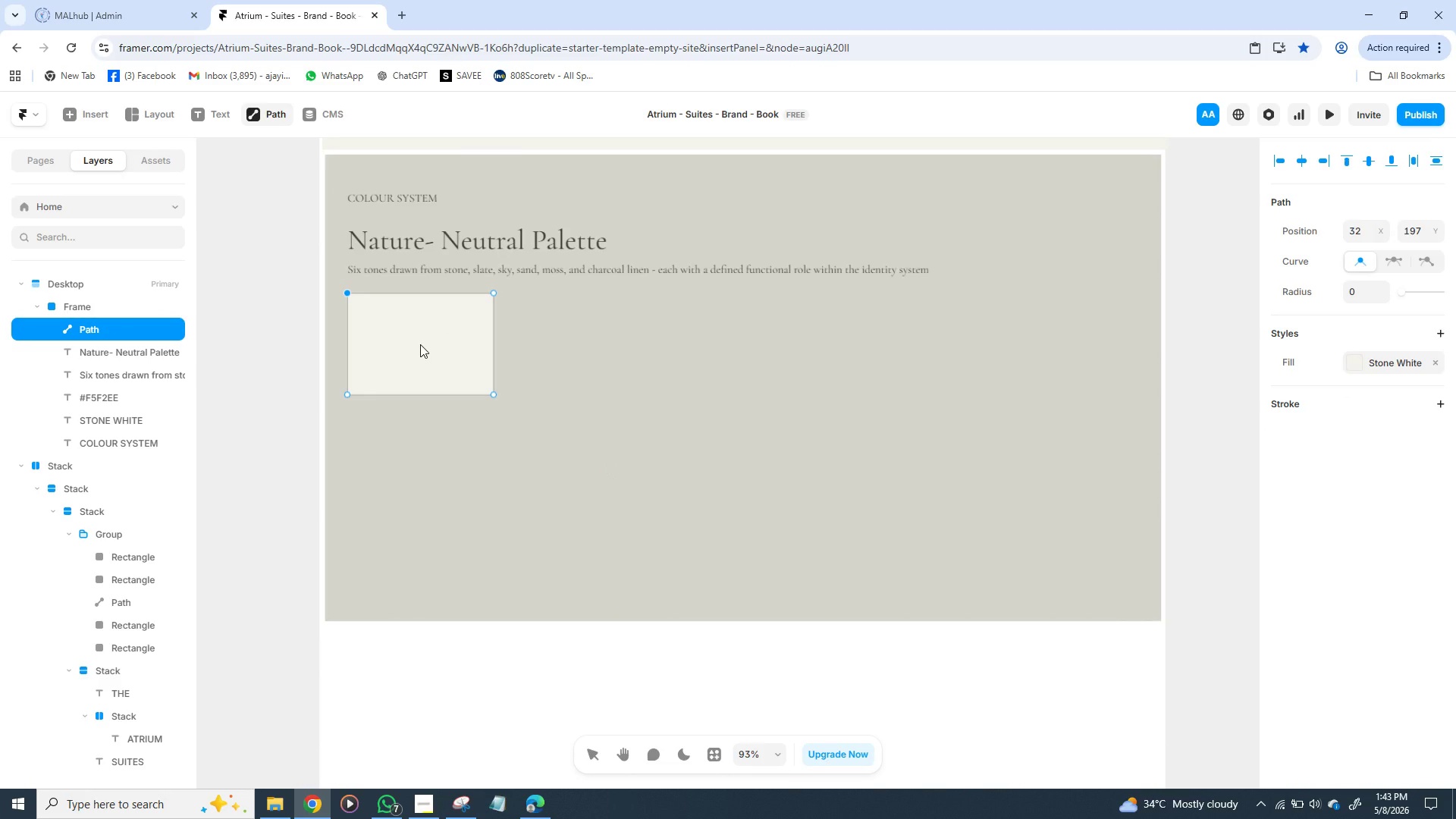 
double_click([420, 344])
 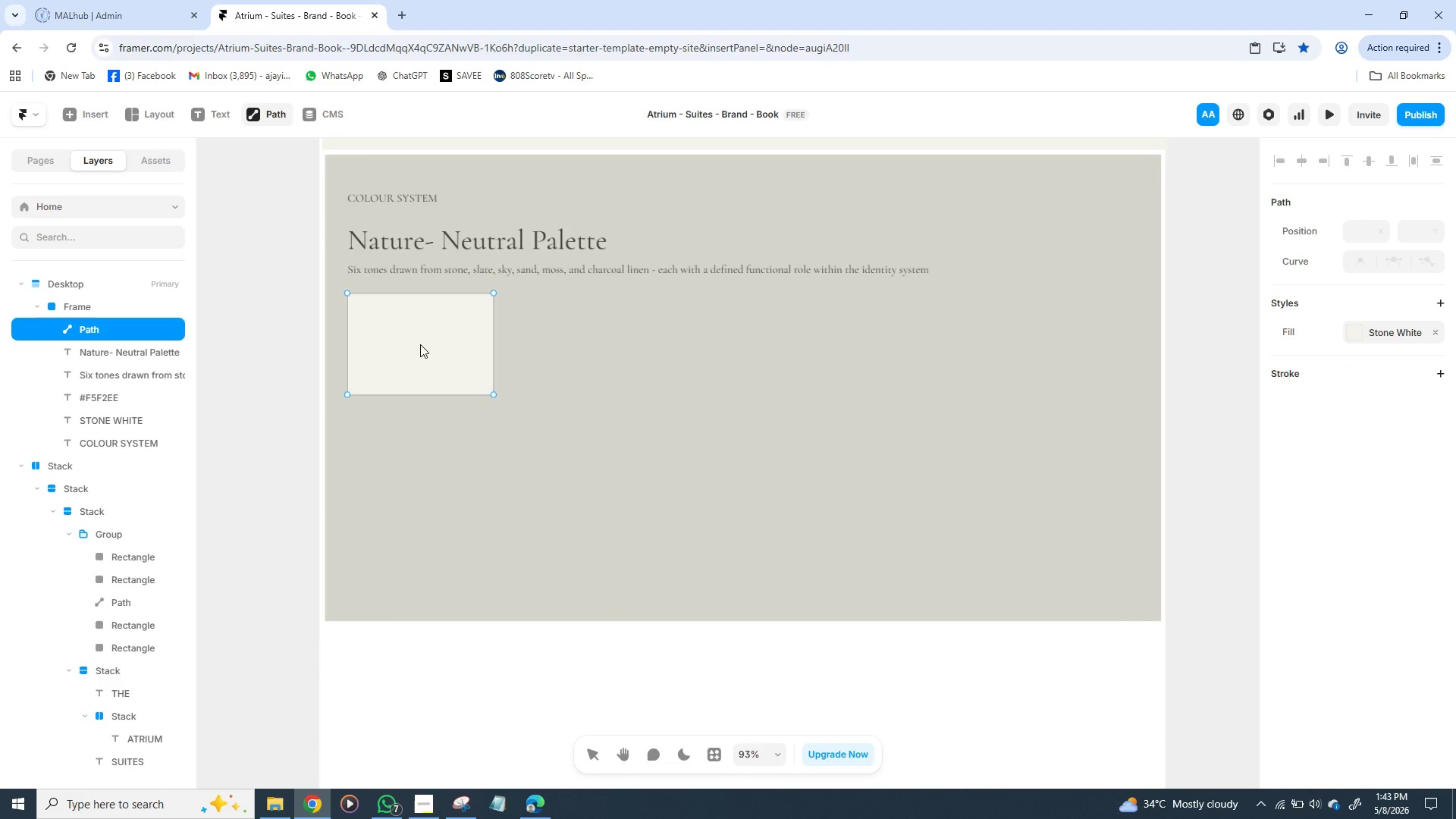 
triple_click([420, 344])
 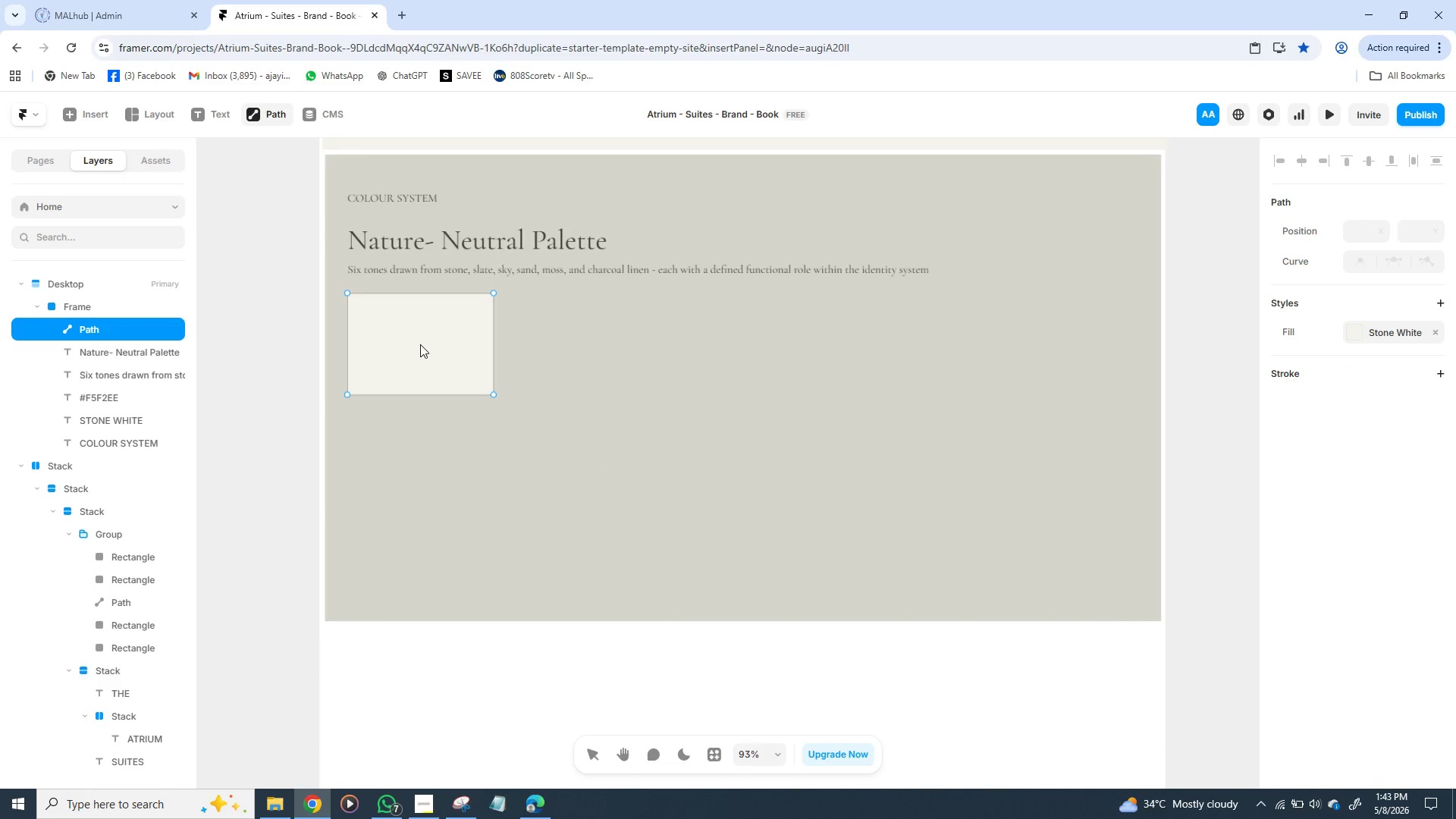 
triple_click([420, 344])
 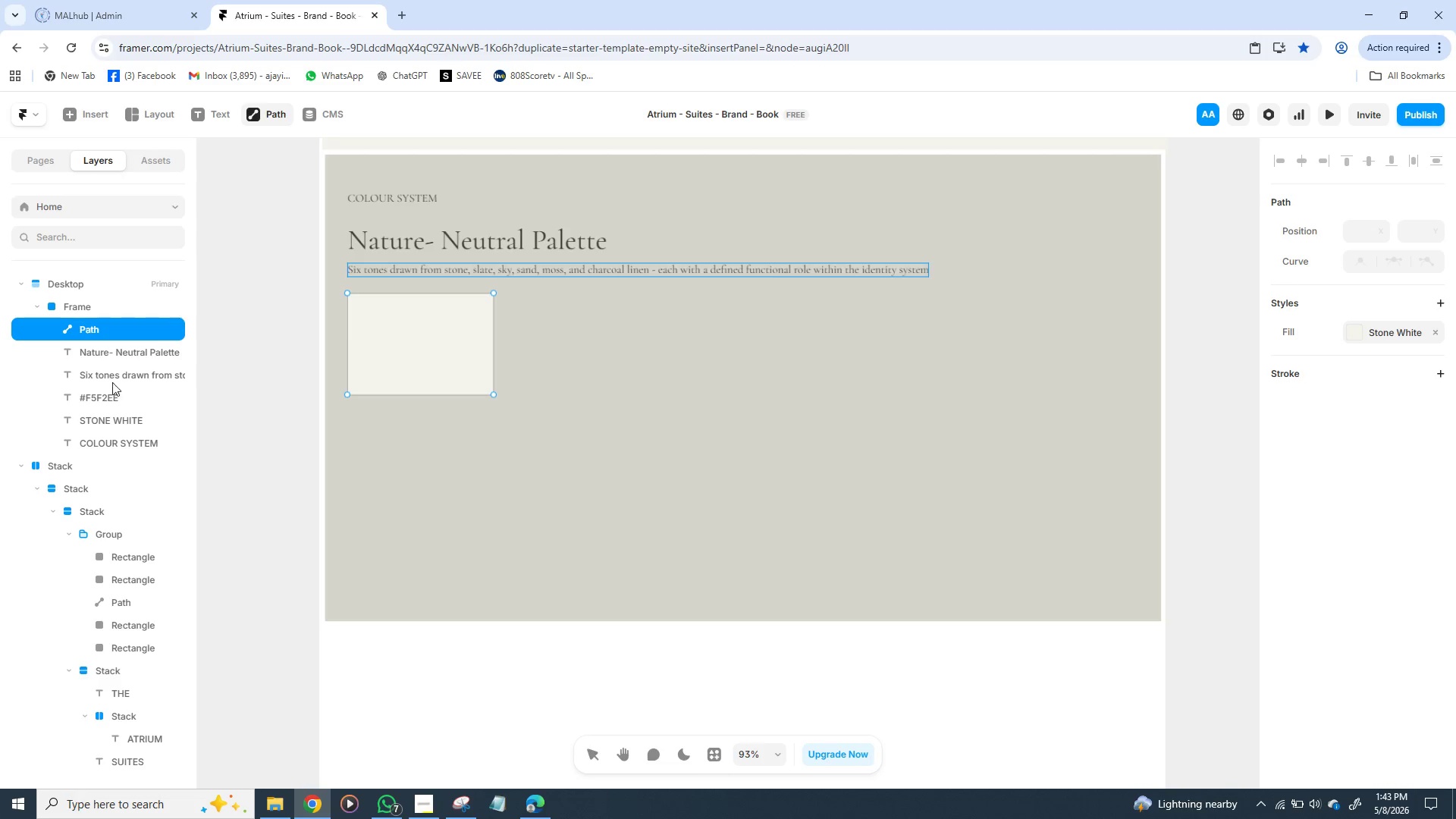 
left_click([106, 397])
 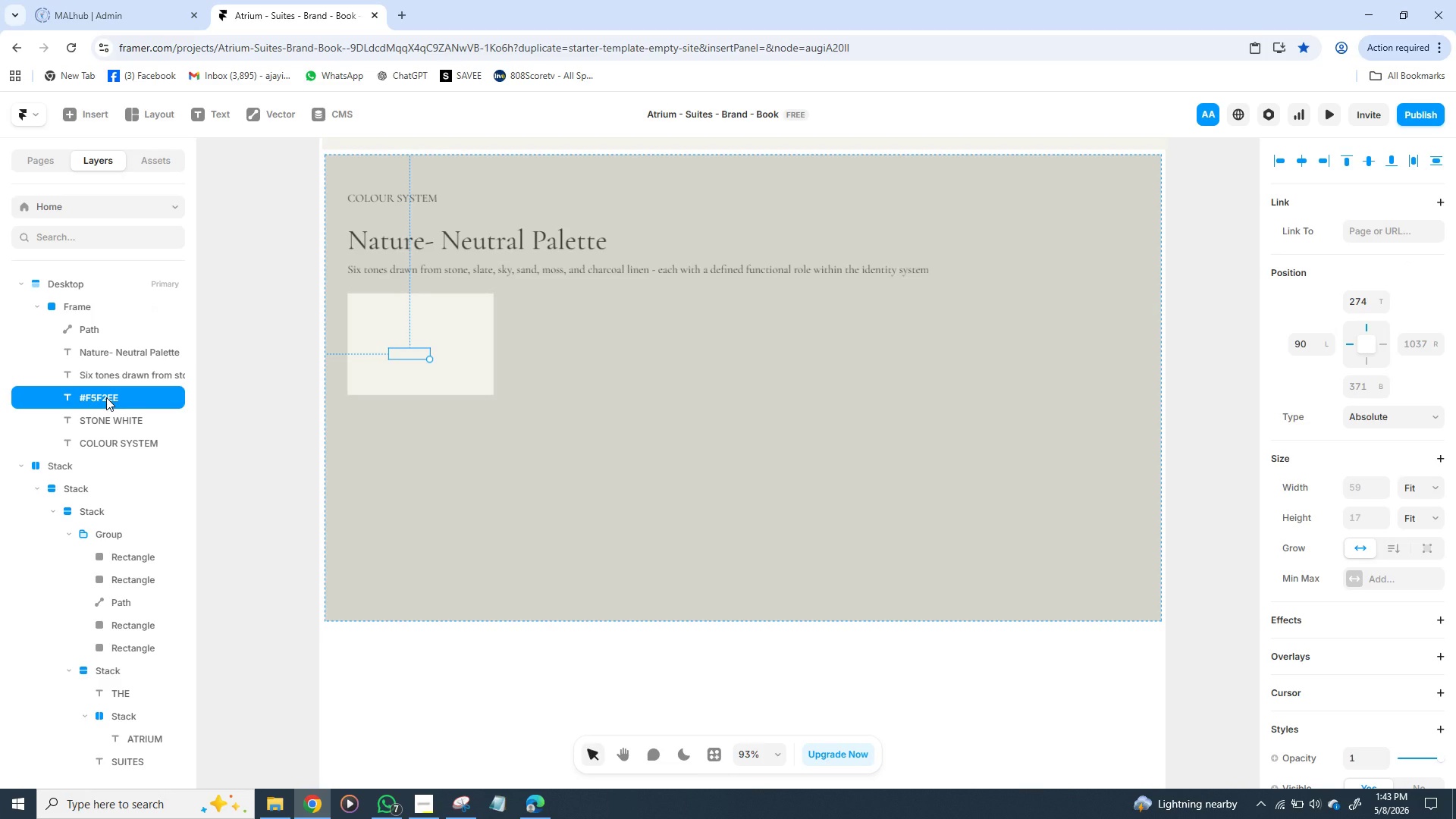 
hold_key(key=ShiftLeft, duration=1.47)
left_click([104, 419])
 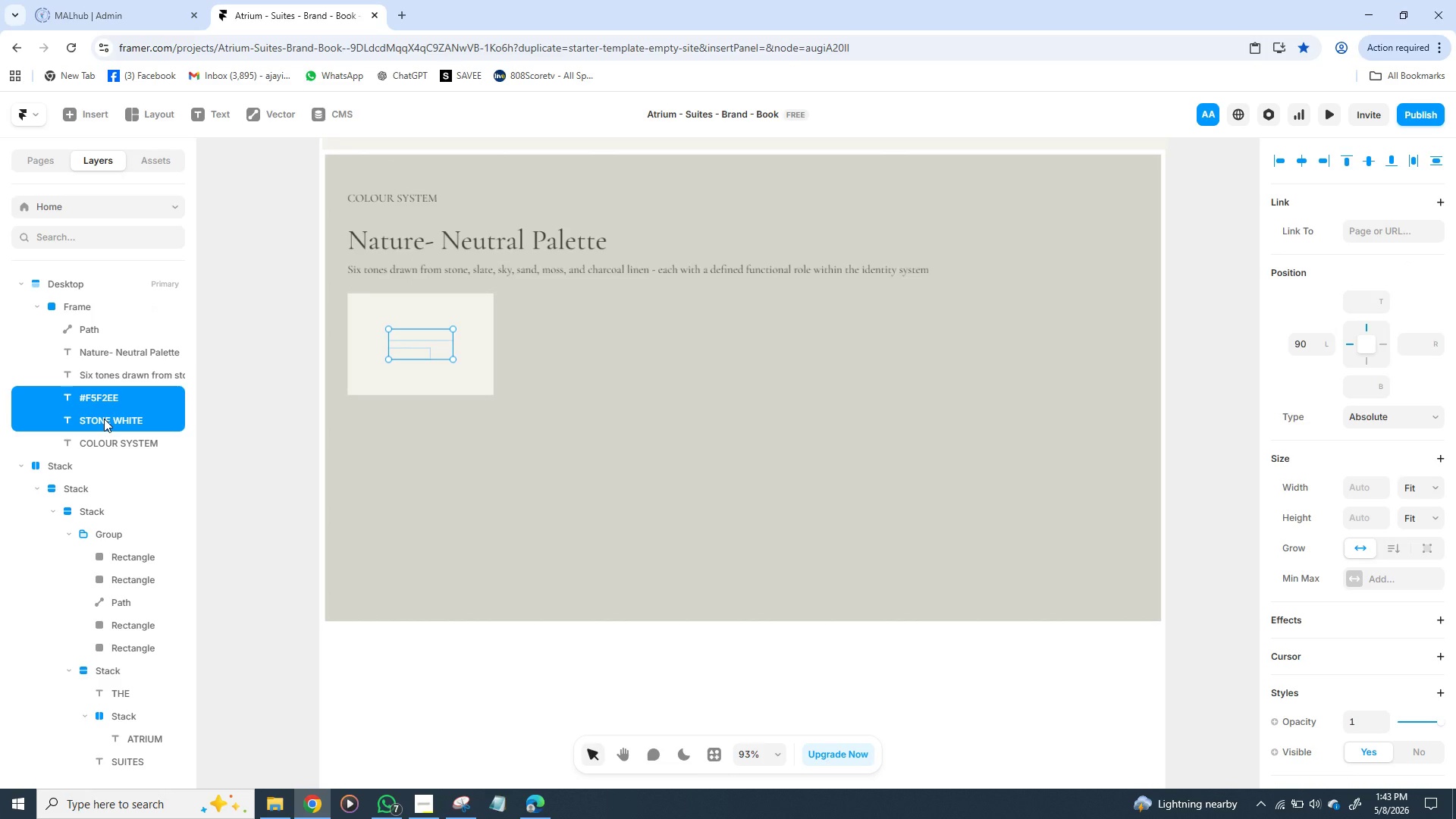 
wait(15.81)
 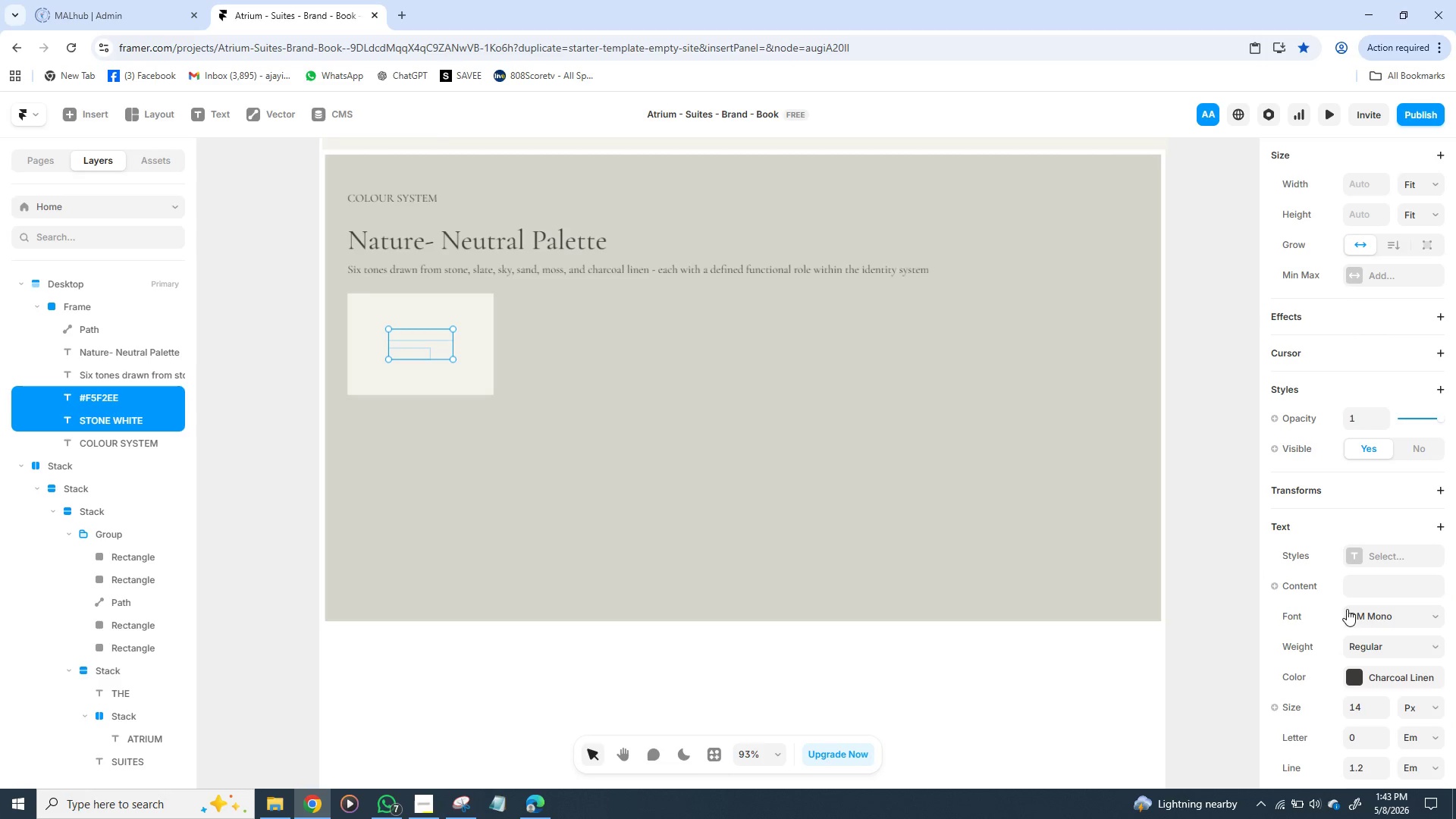 
left_click([1353, 676])
 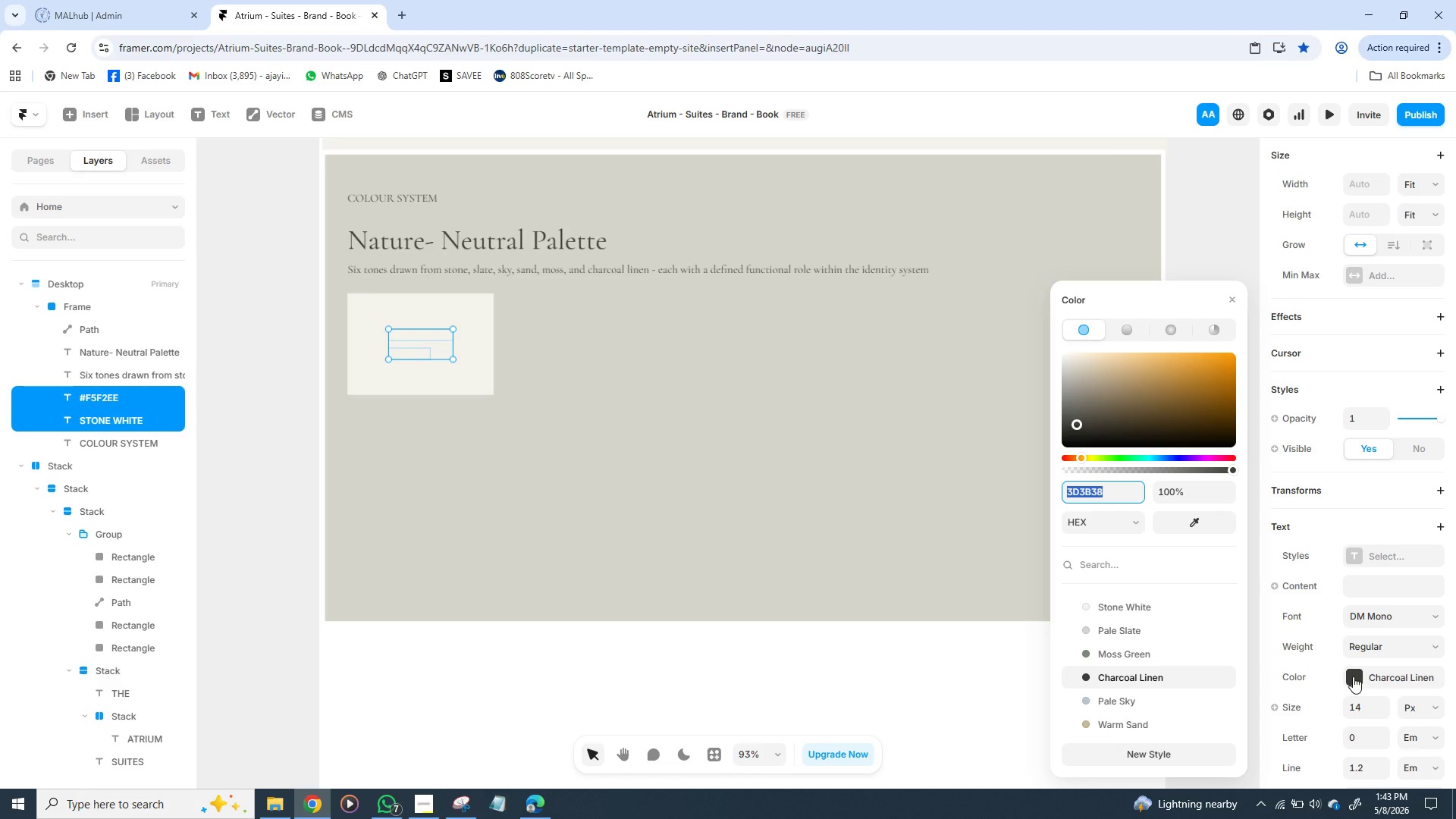 
left_click([1353, 676])
 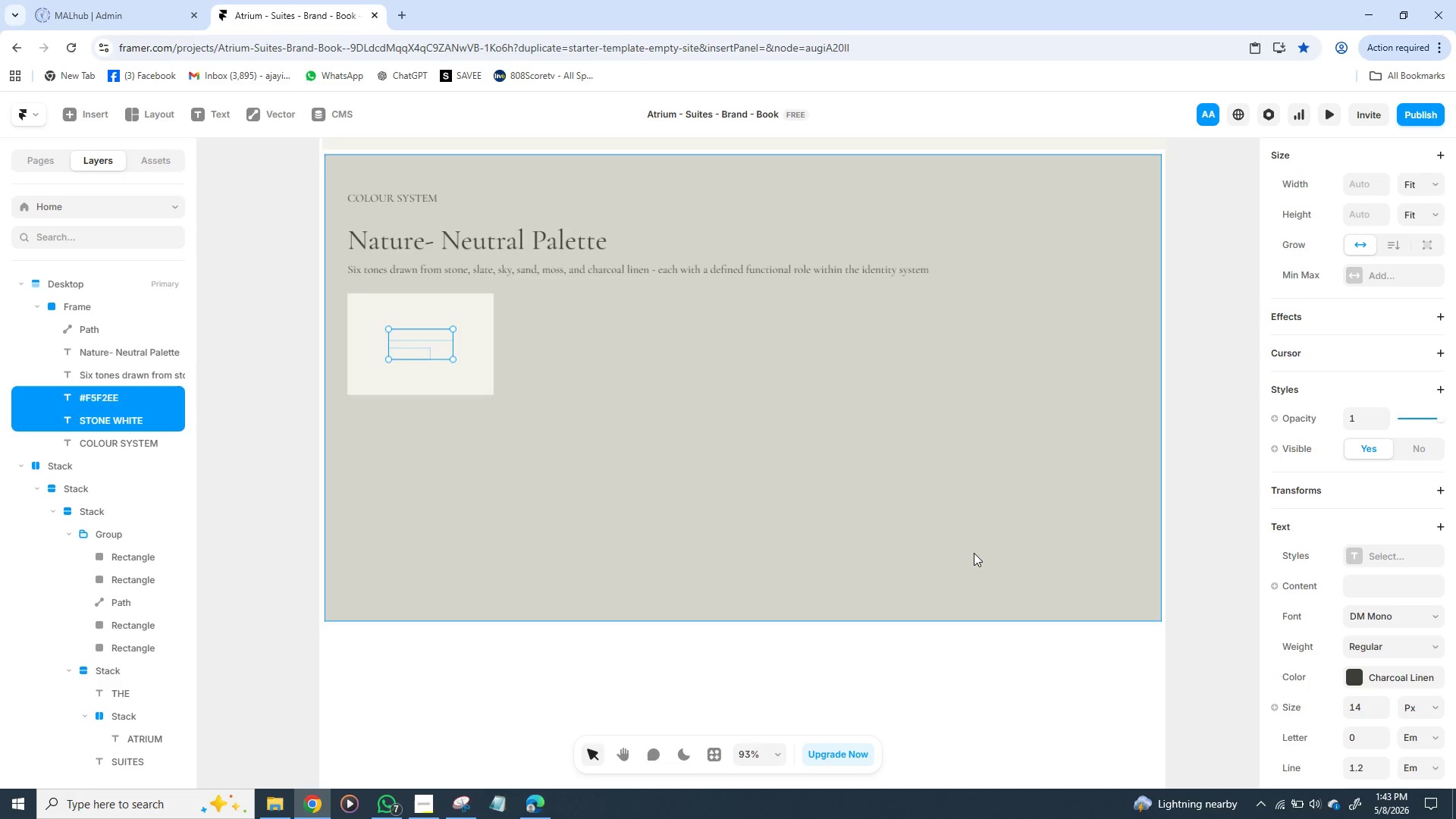 
left_click([974, 553])
 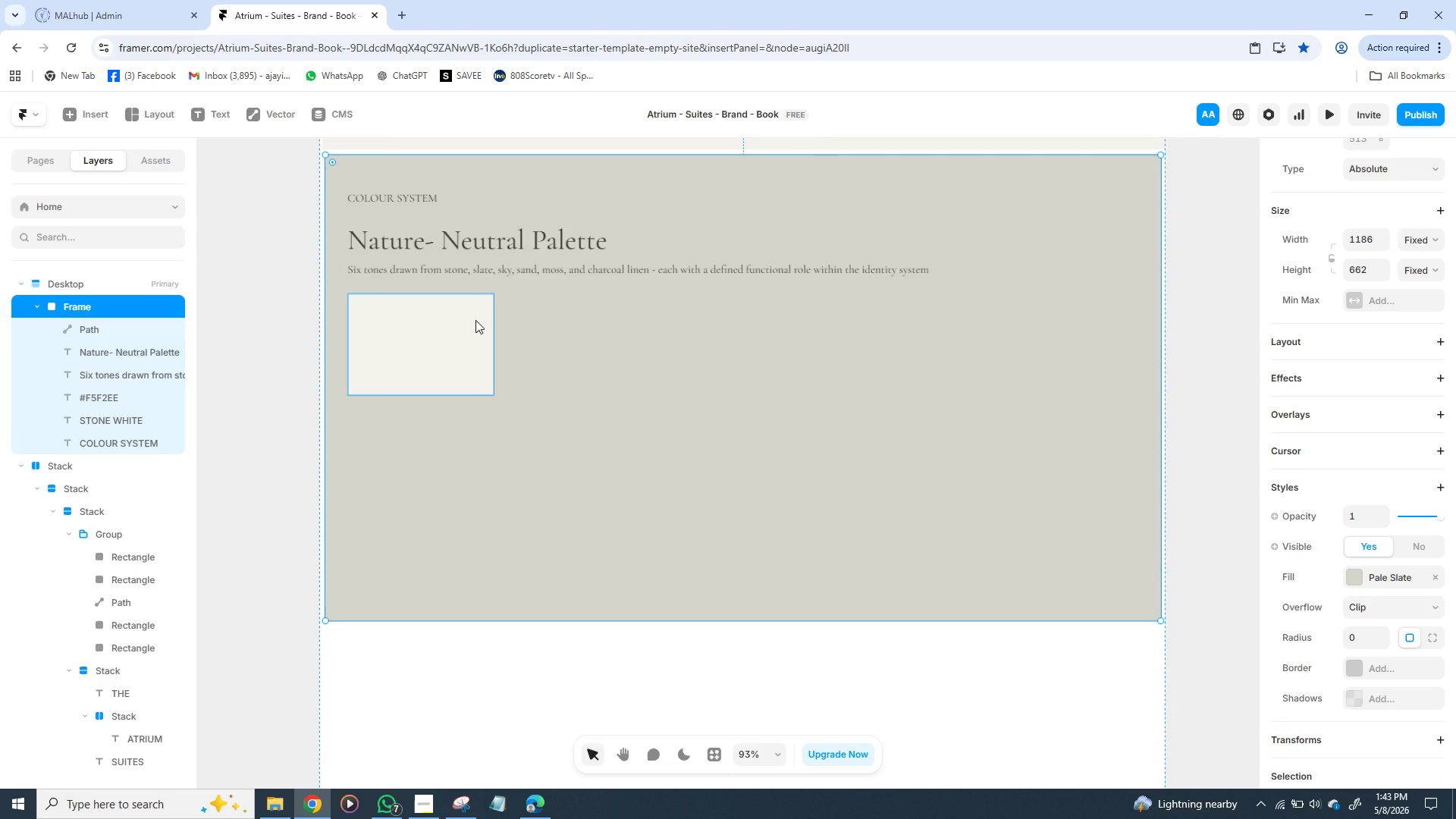 
left_click([475, 320])
 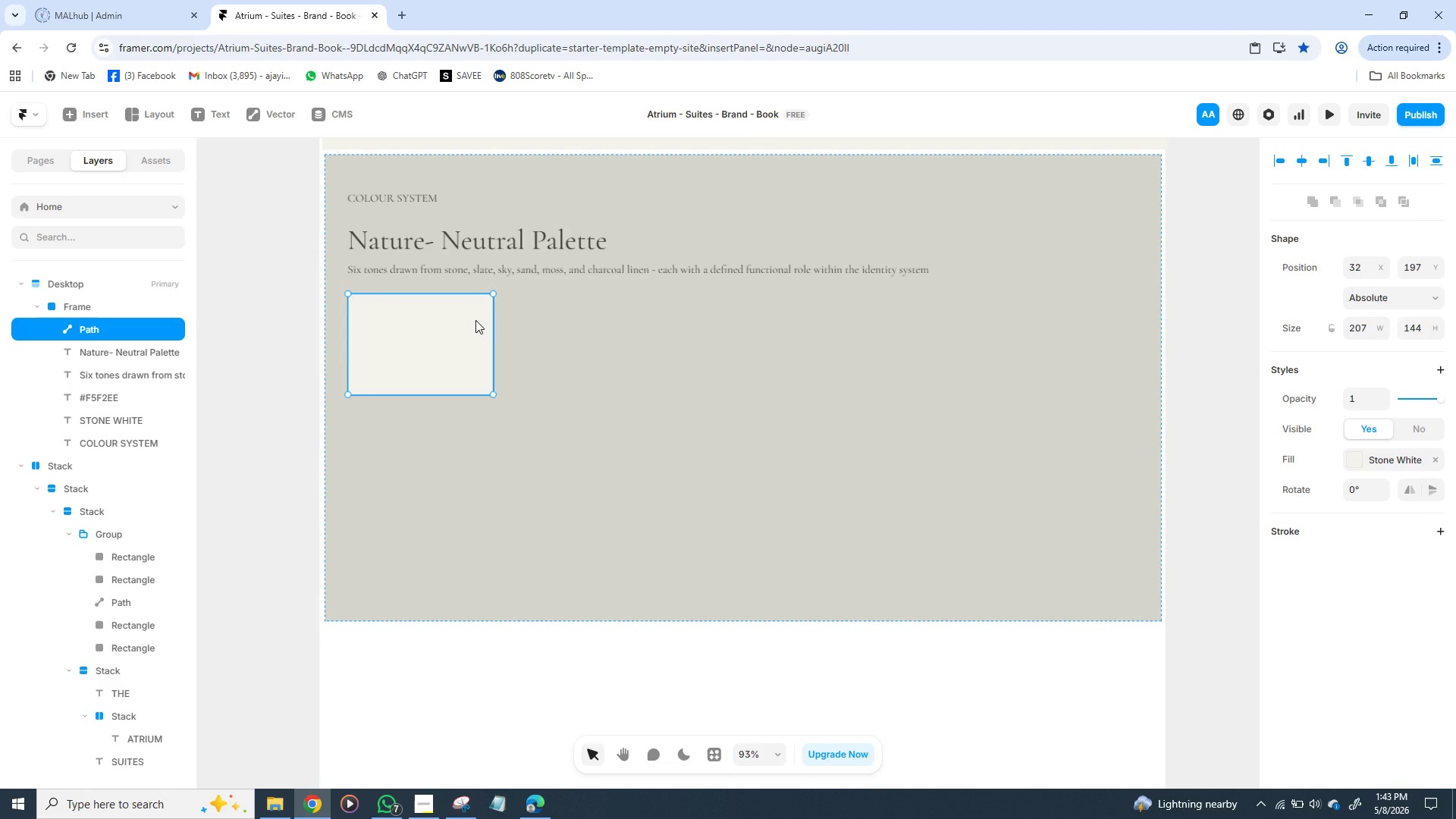 
wait(6.02)
 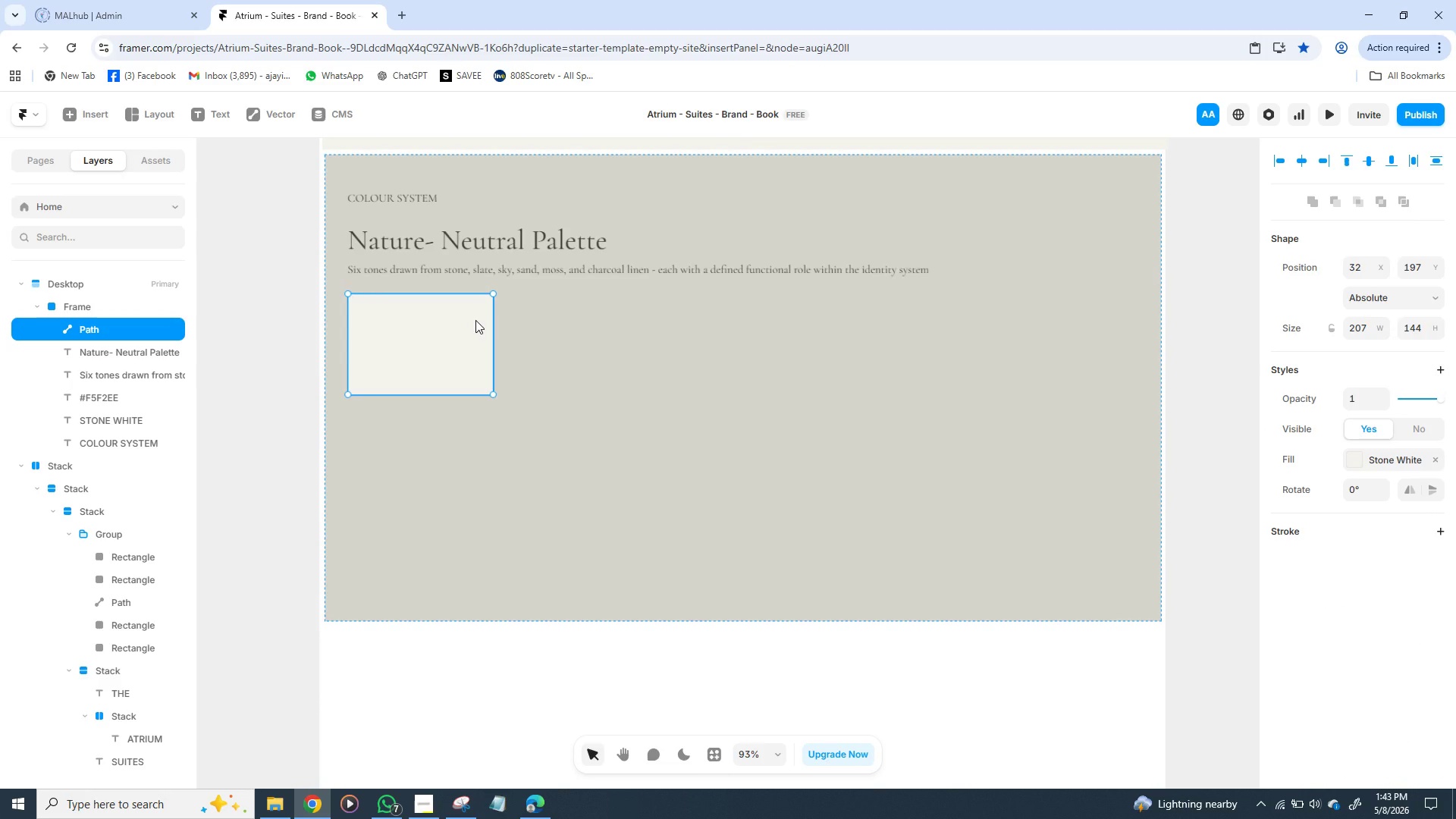 
left_click_drag(start_coordinate=[475, 320], to_coordinate=[592, 431])
 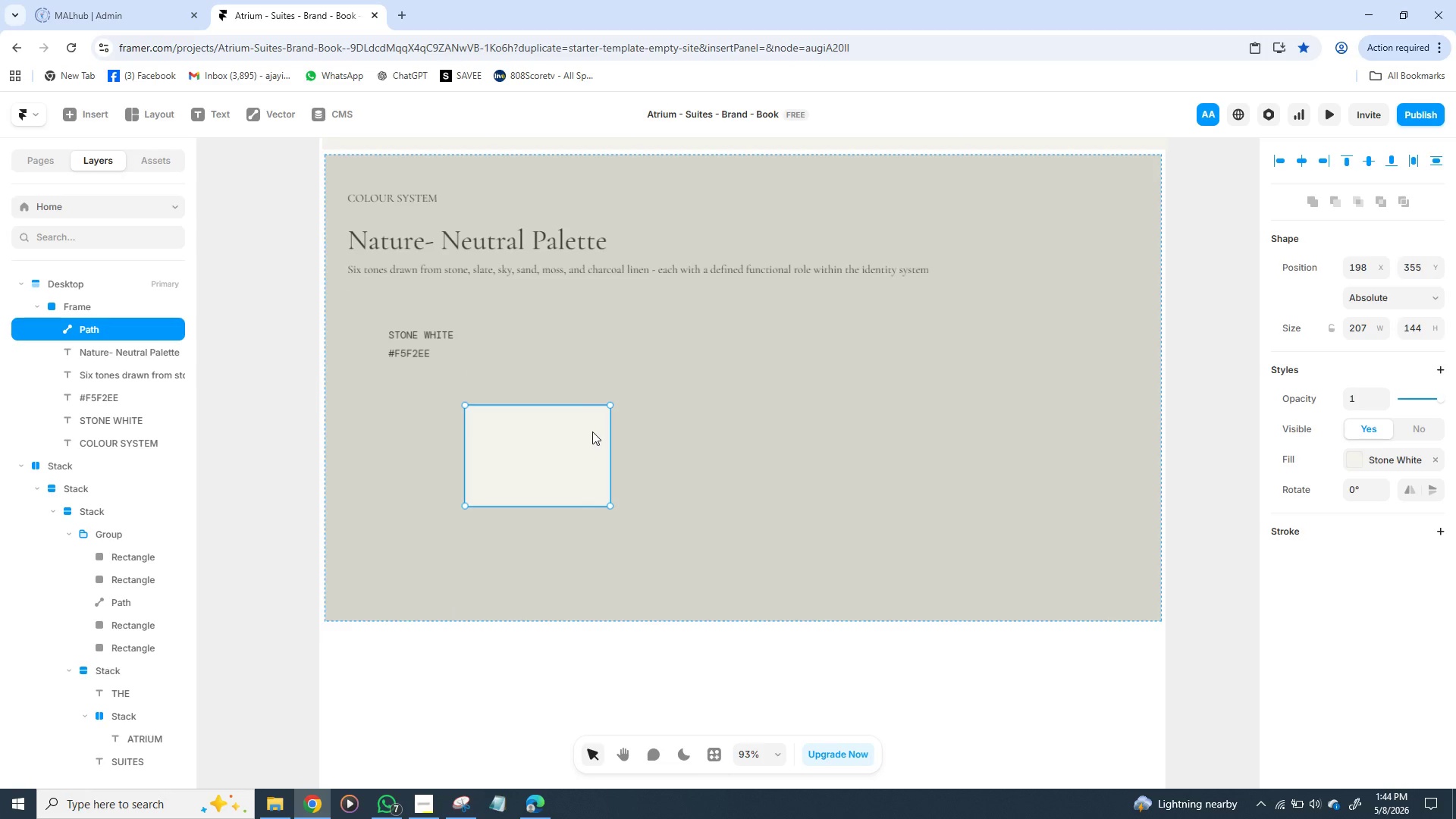 
key(Backspace)
 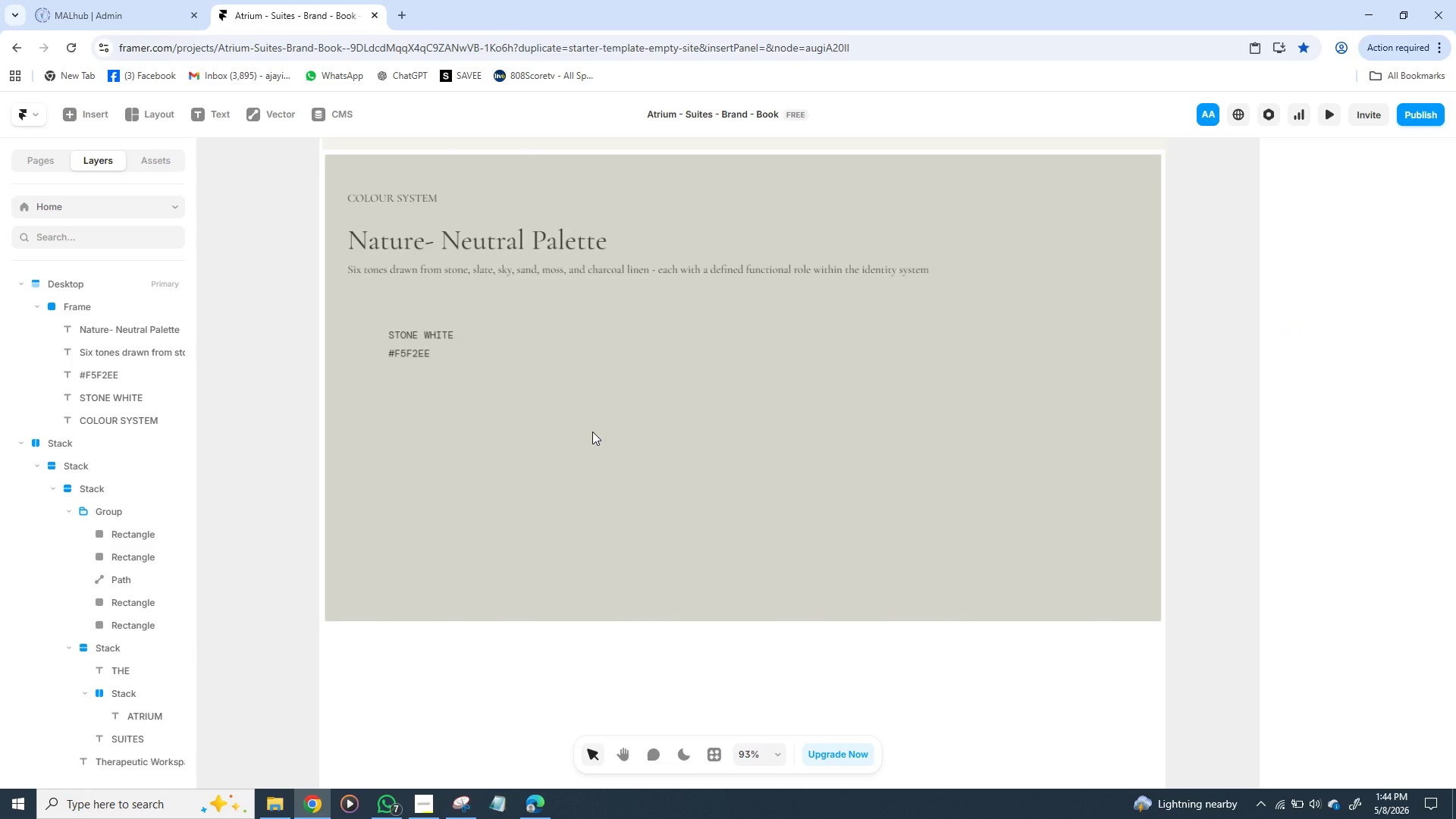 
key(F)
 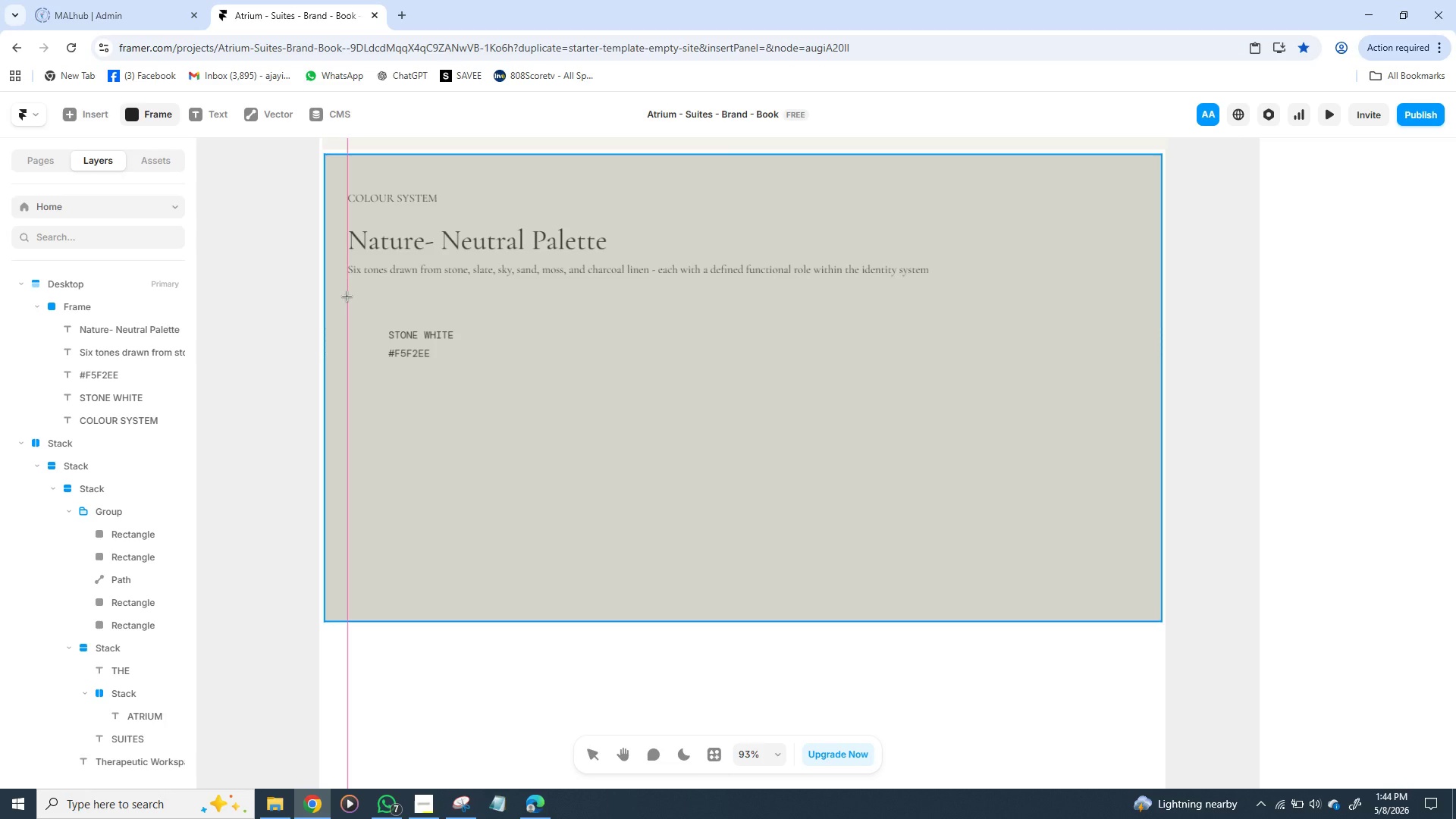 
wait(5.11)
 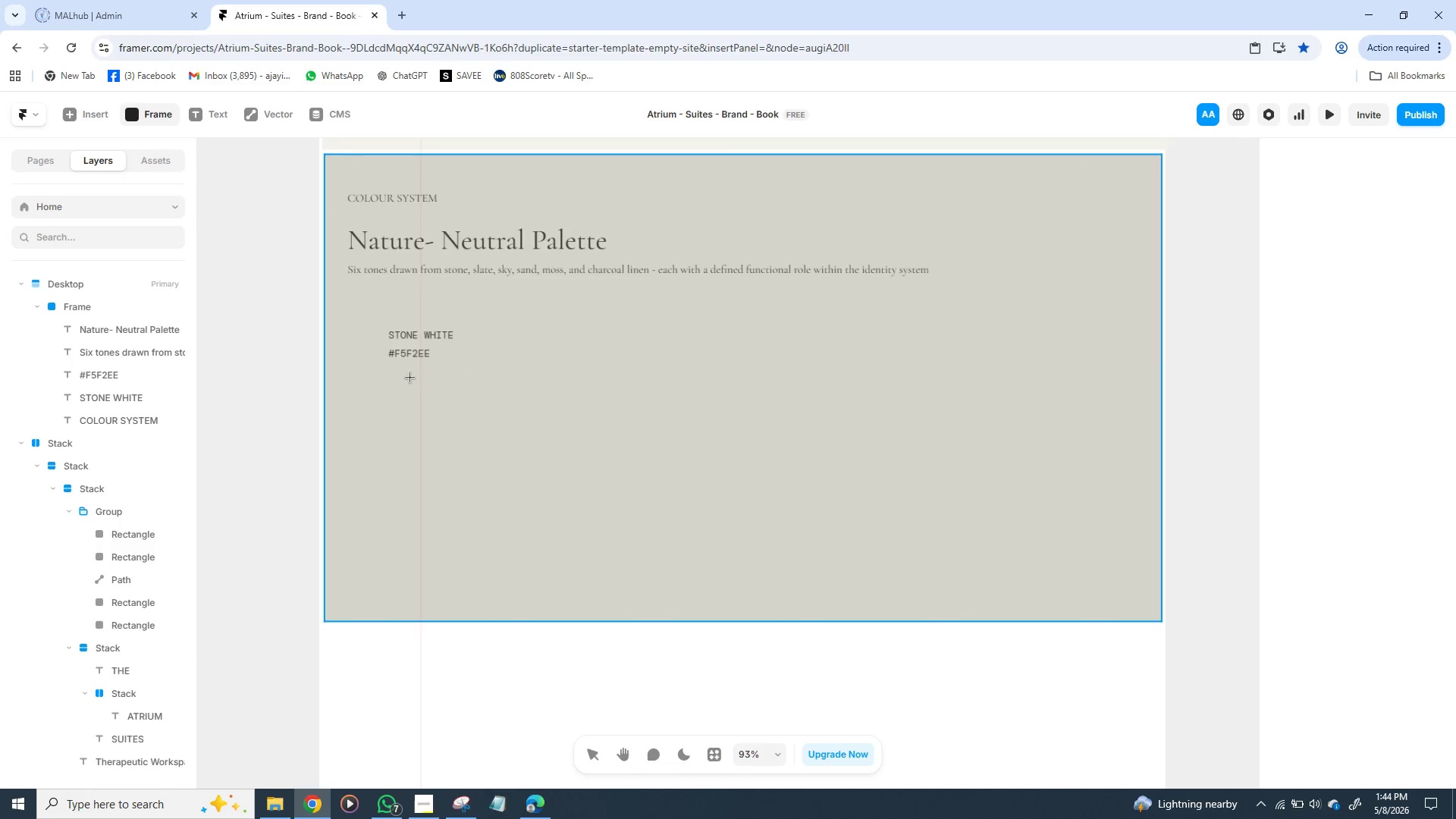 
left_click_drag(start_coordinate=[347, 296], to_coordinate=[507, 417])
 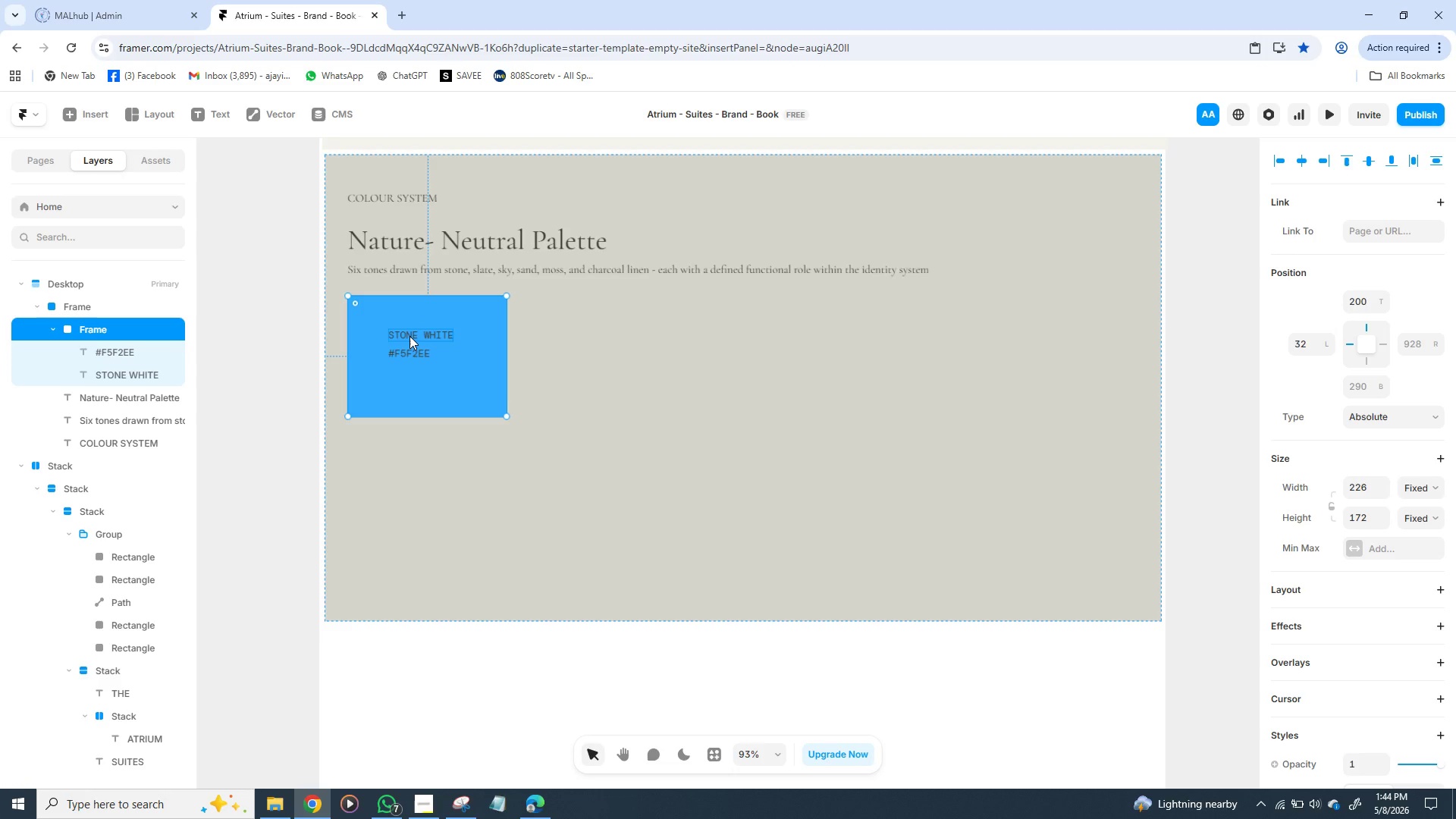 
left_click([409, 336])
 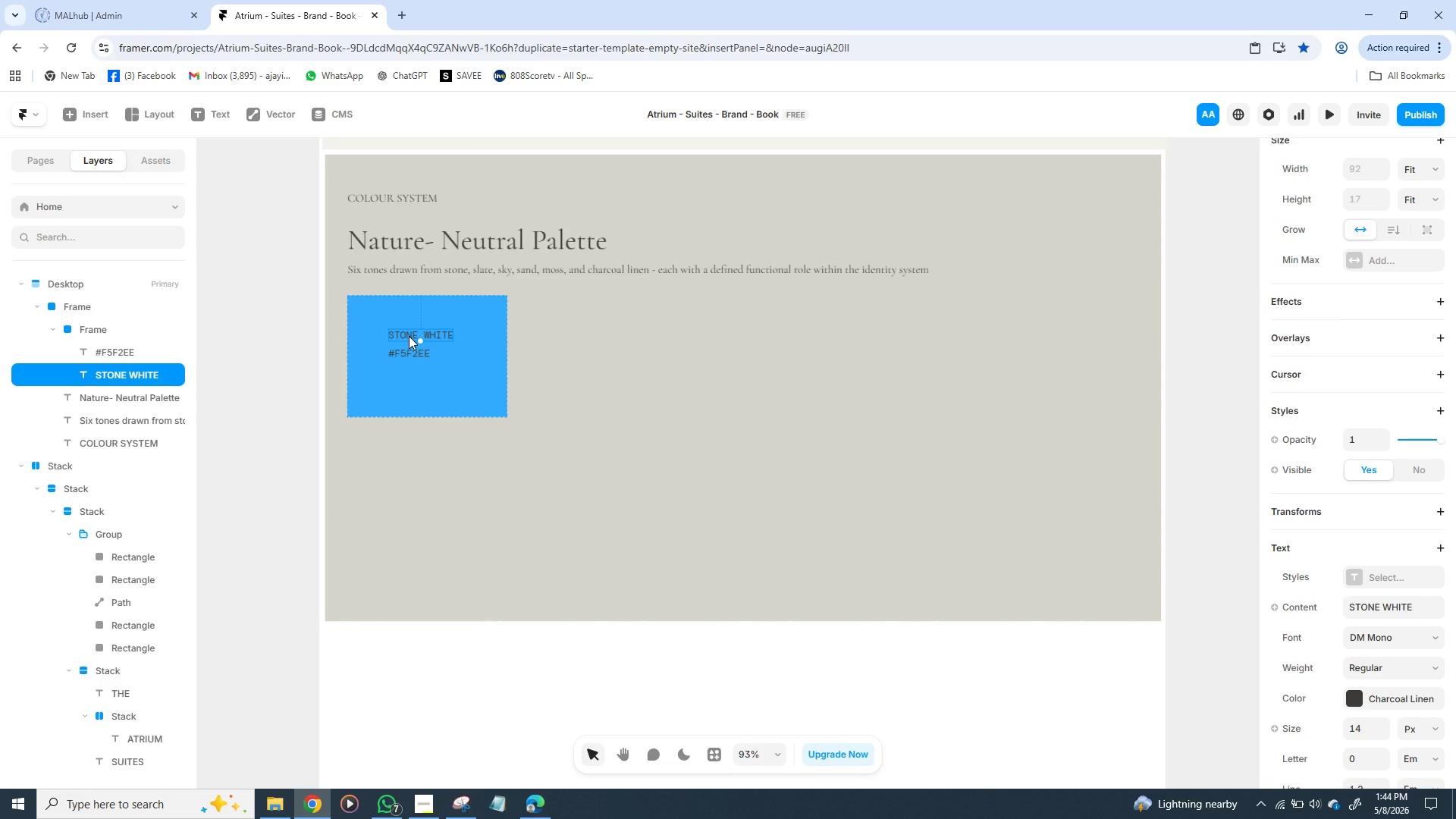 
hold_key(key=ShiftLeft, duration=1.52)
left_click([405, 355])
 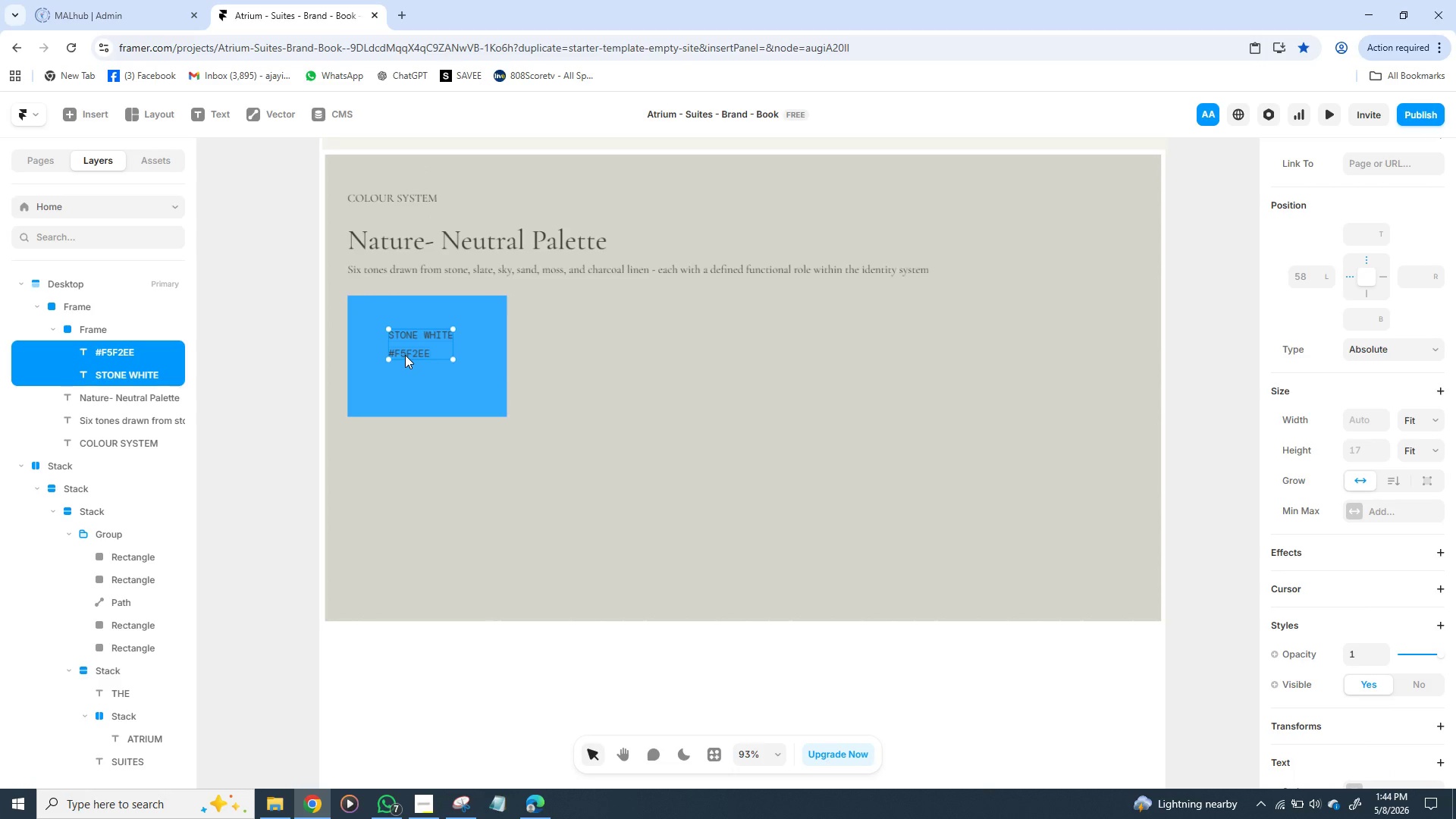 
right_click([405, 355])
 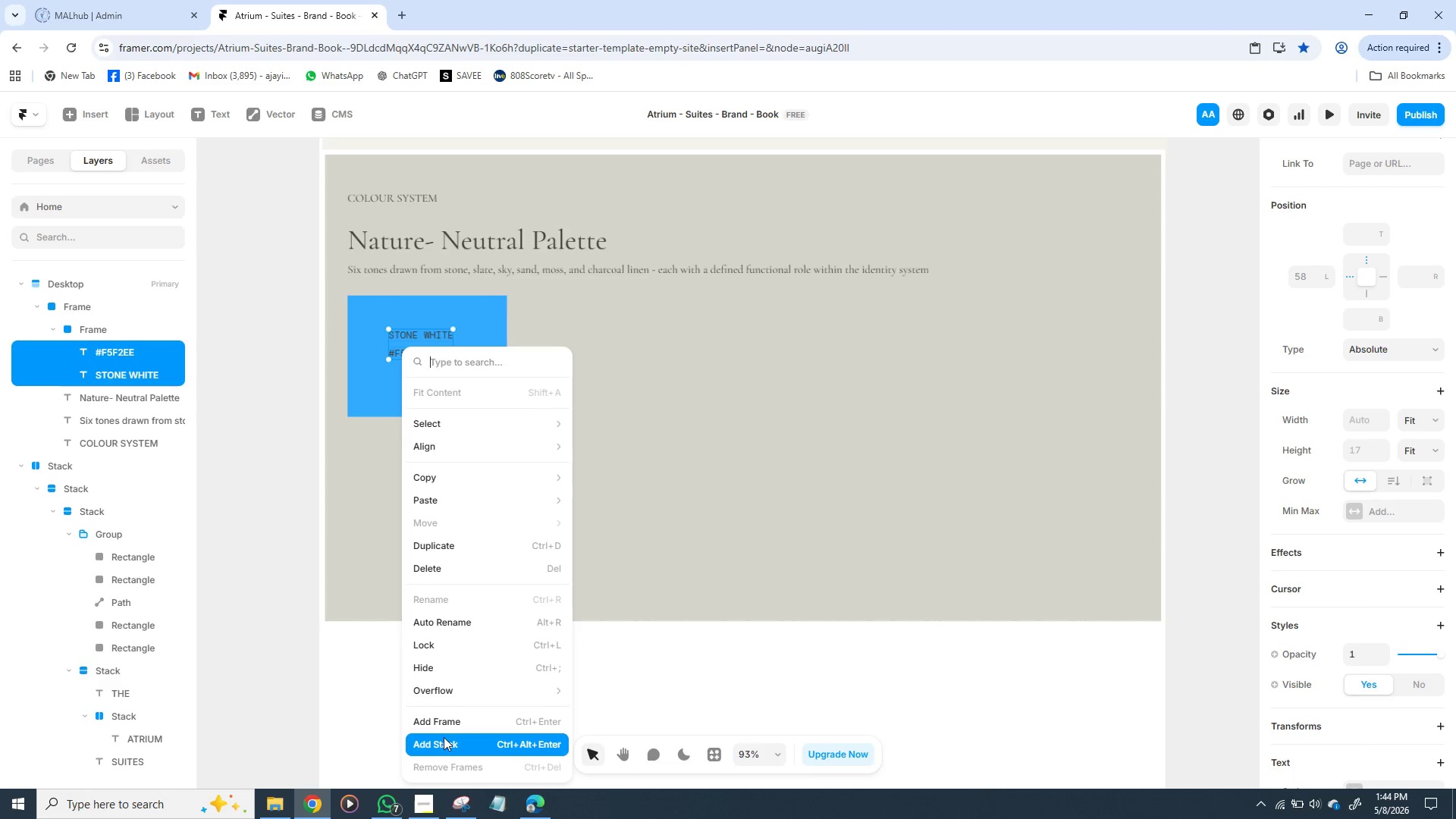 
left_click([444, 742])
 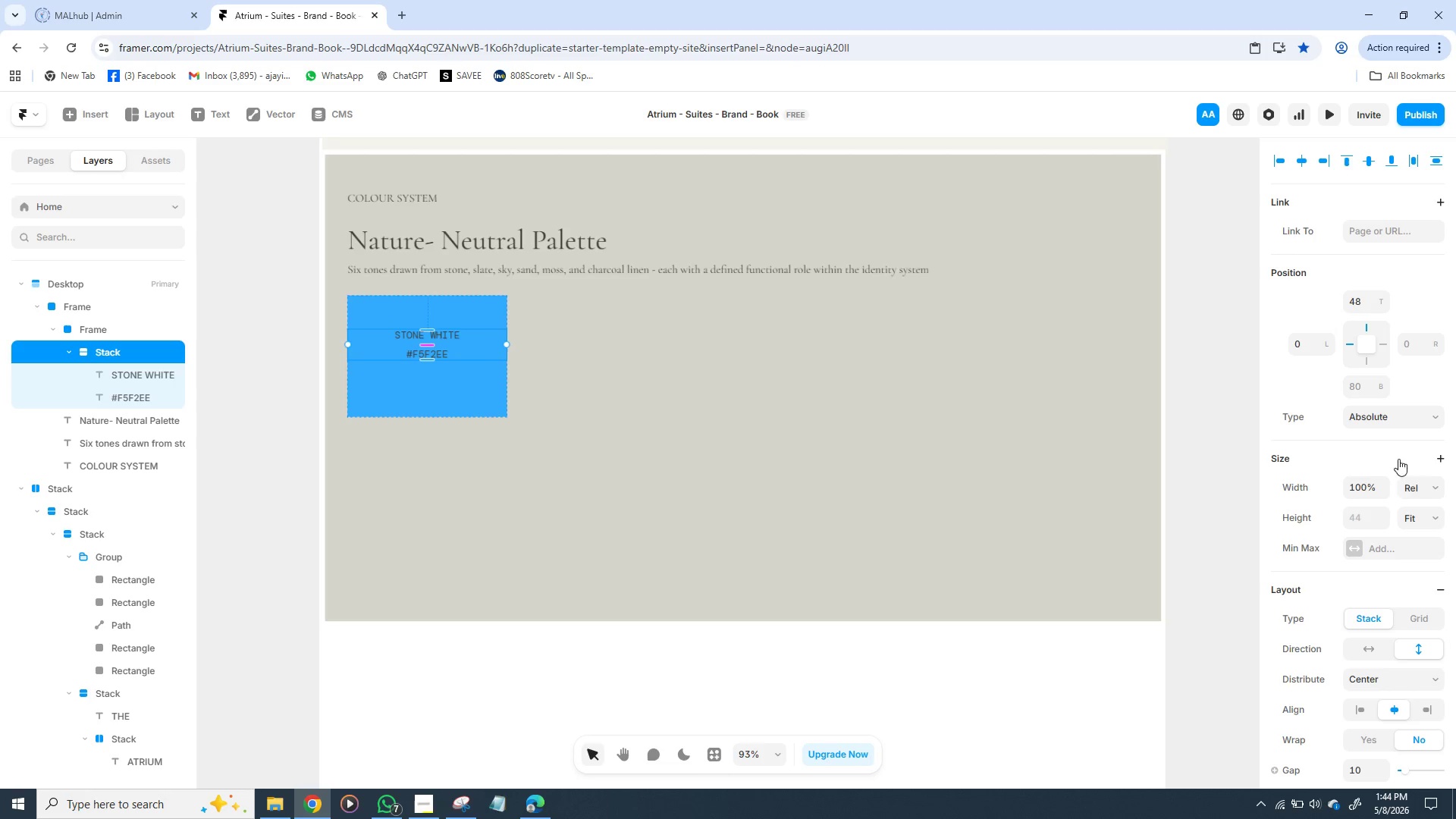 
left_click([1435, 485])
 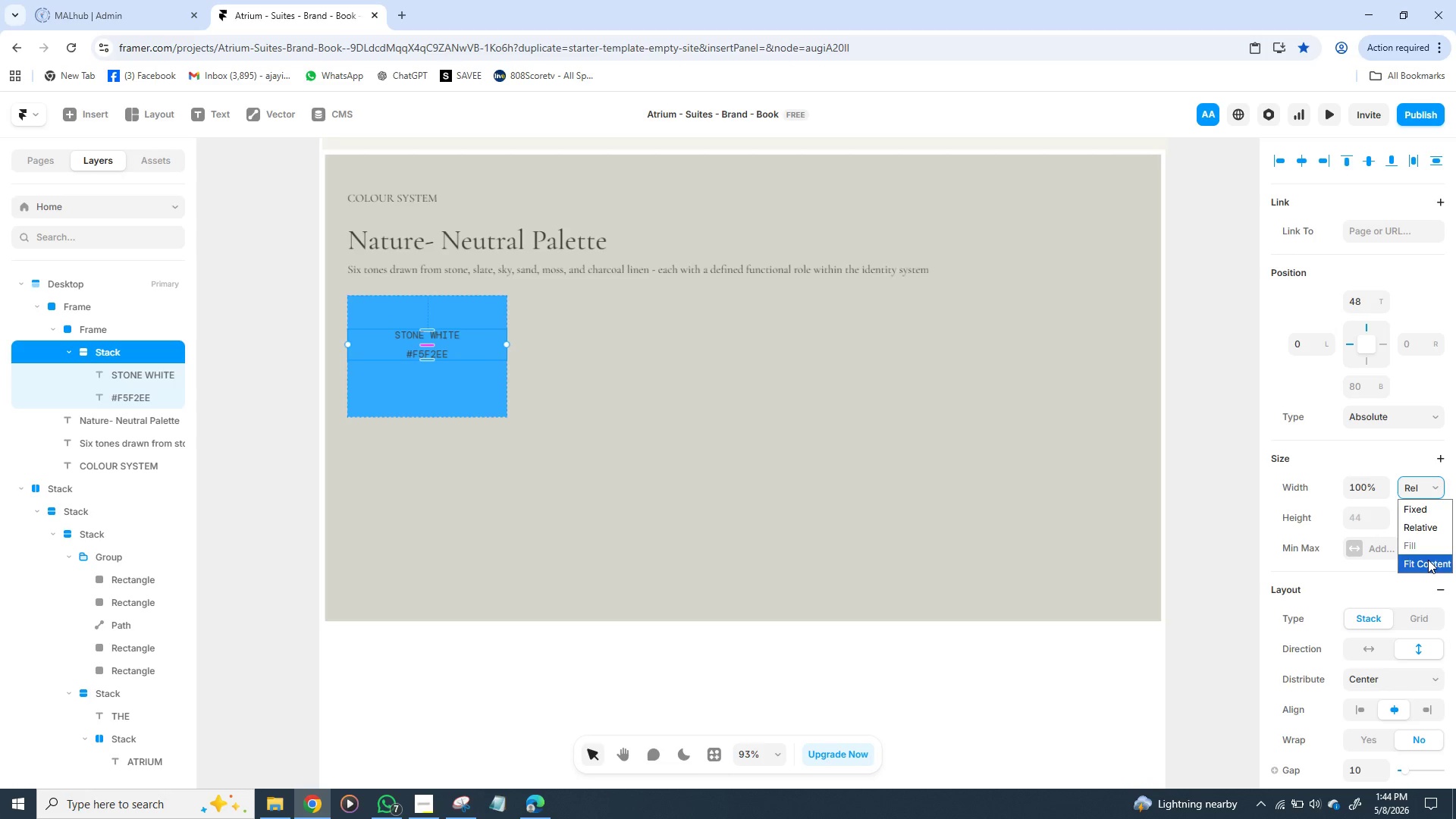 
left_click([1428, 560])
 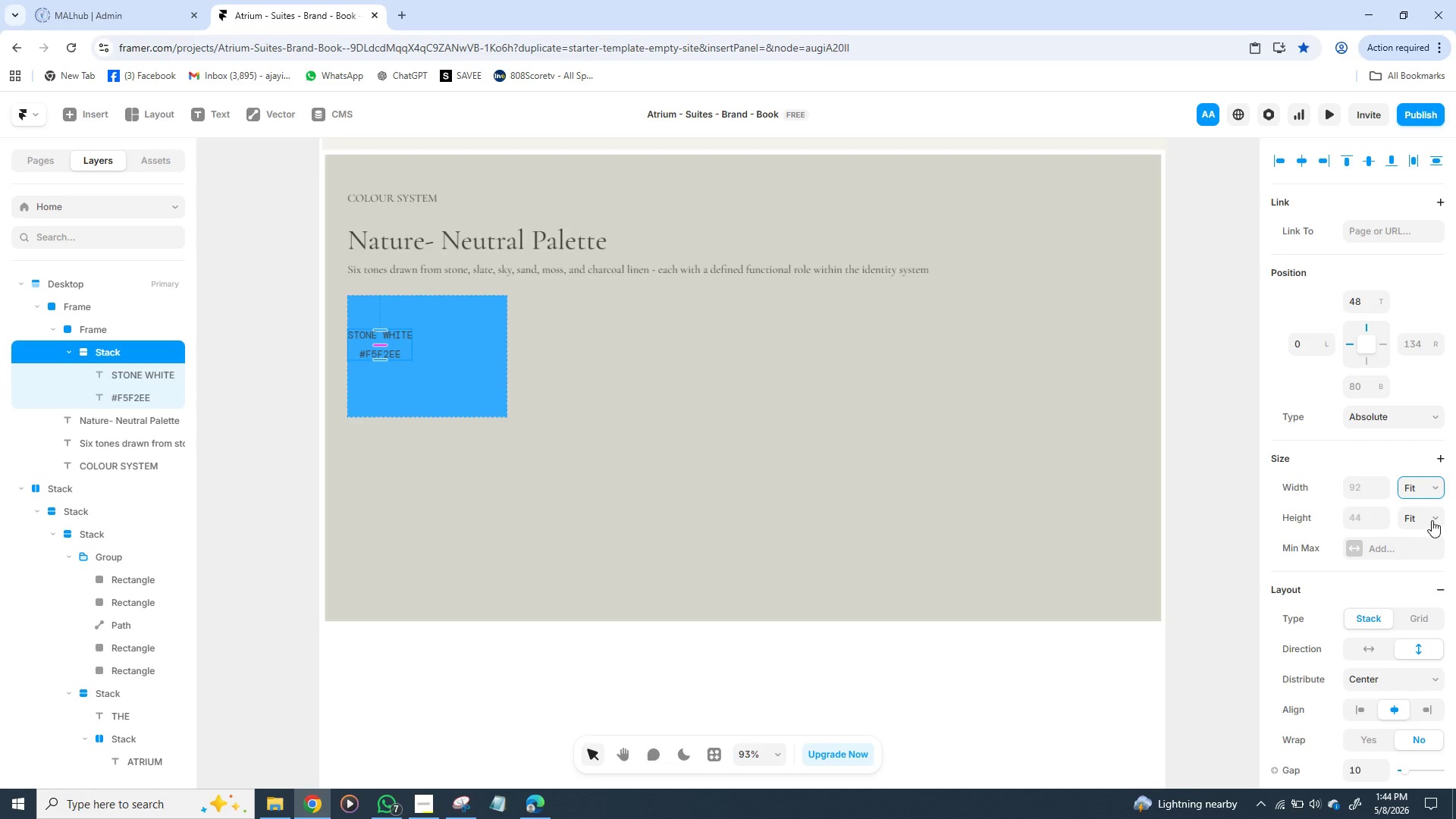 
left_click([1432, 519])
 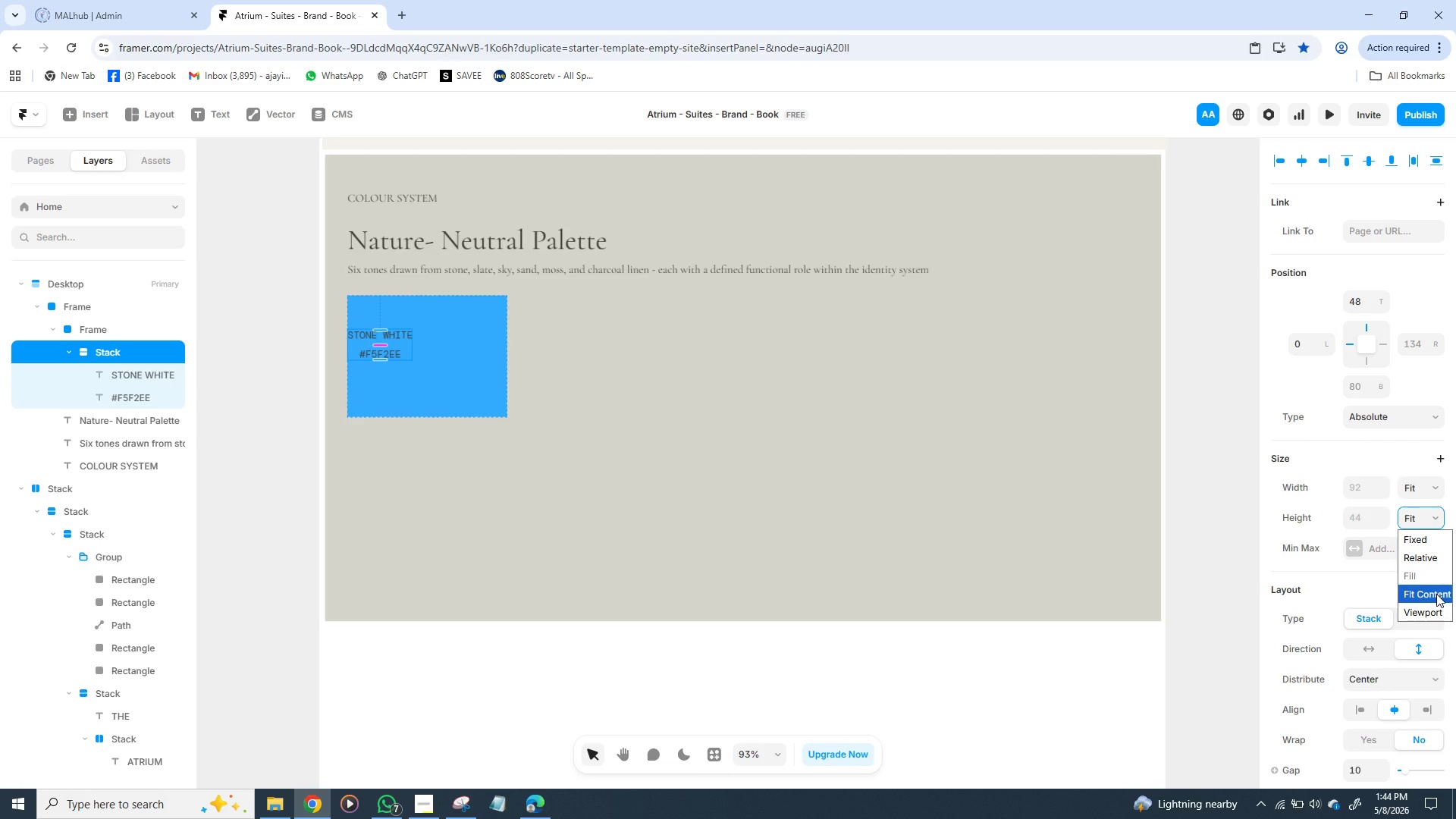 
left_click([1436, 594])
 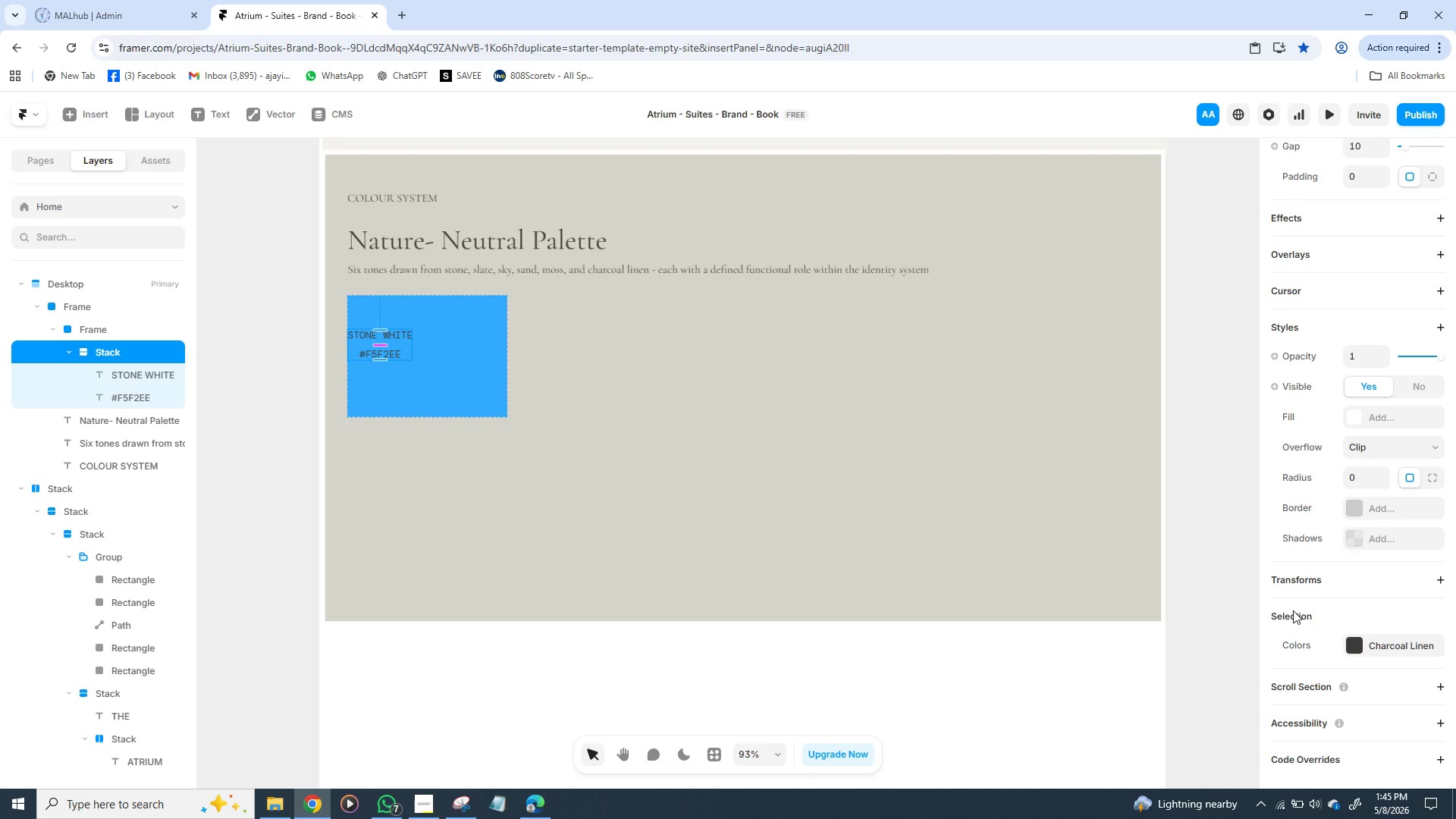 
wait(50.22)
 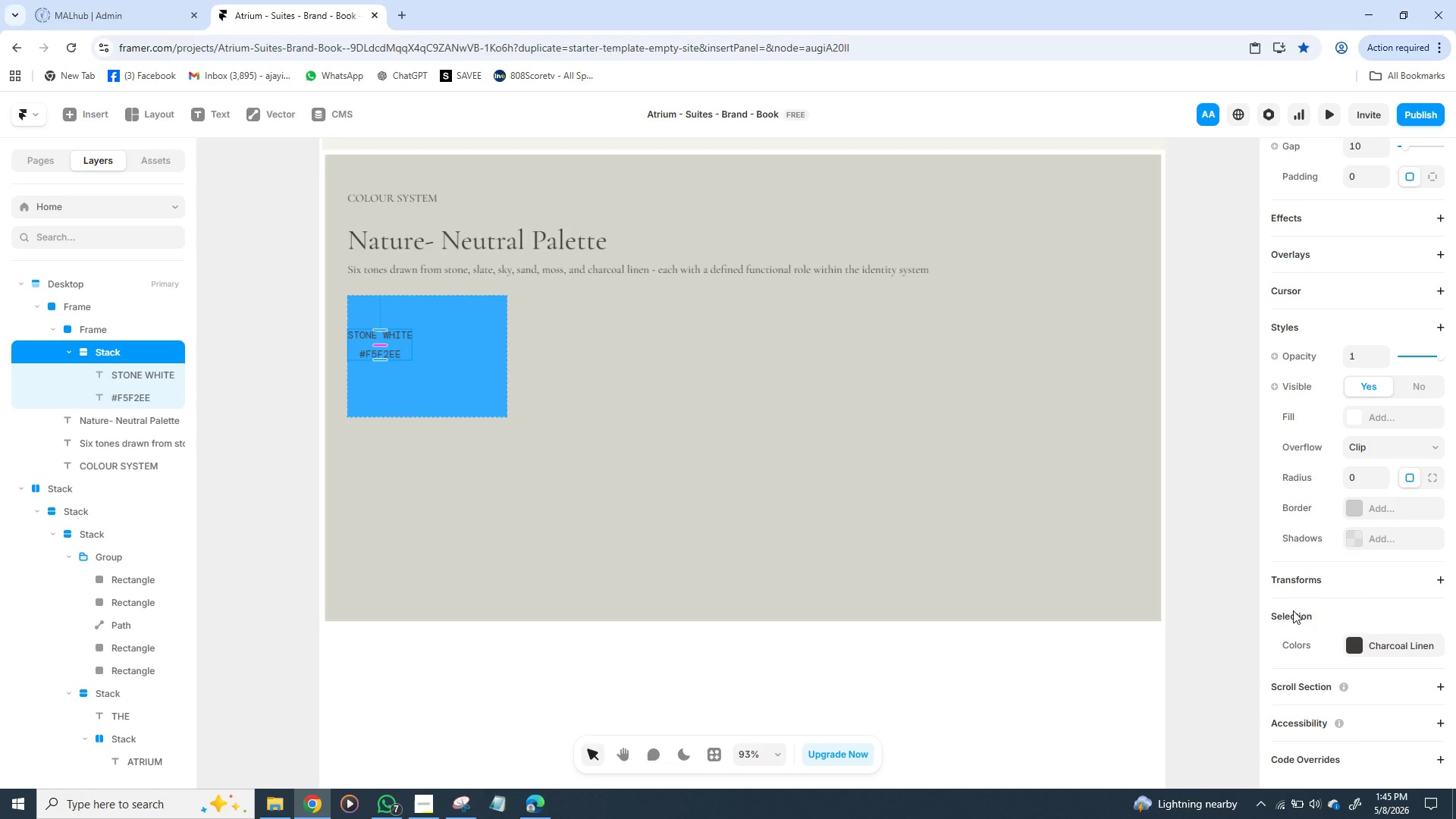 
left_click([537, 391])
 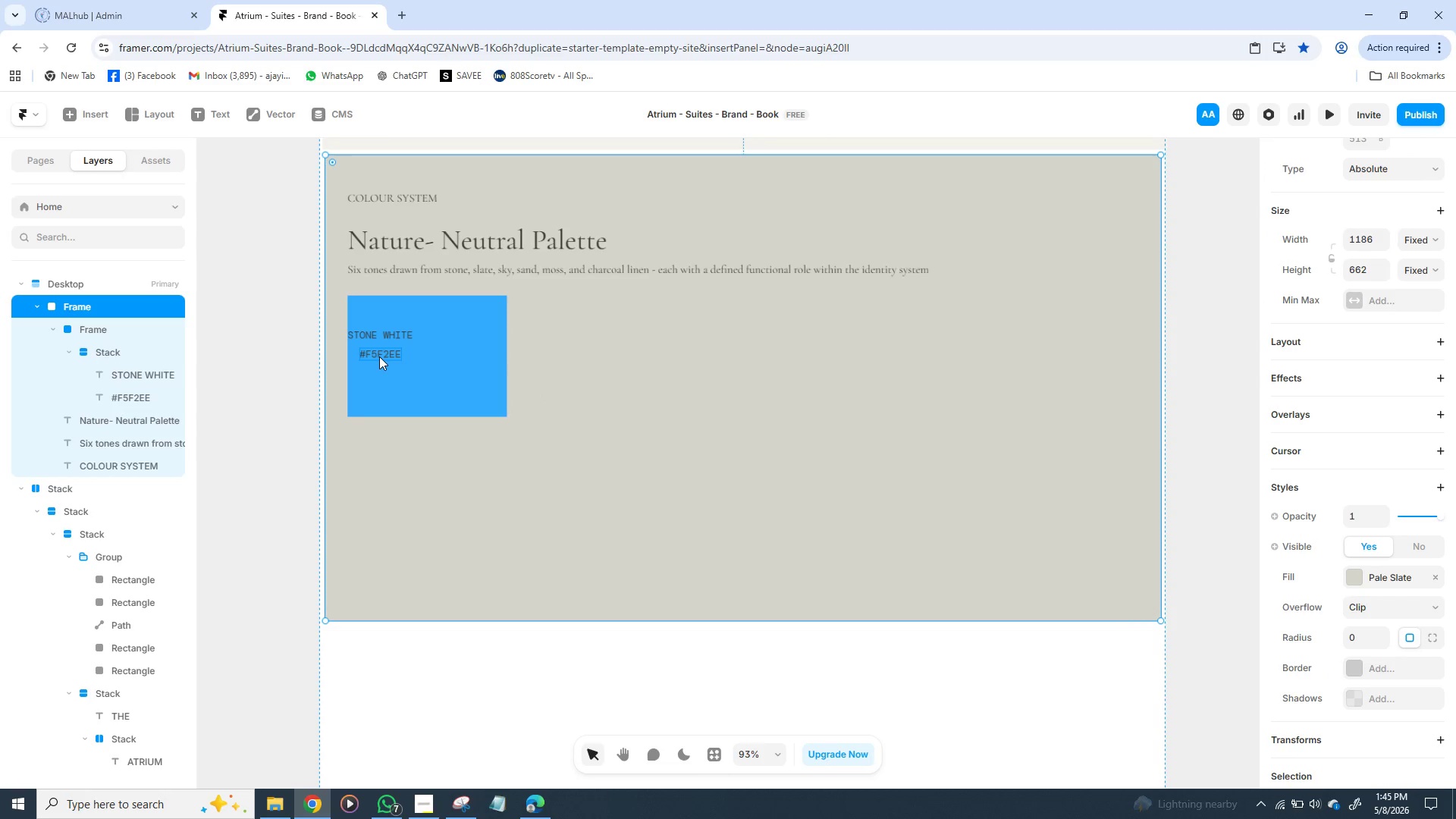 
left_click([379, 356])
 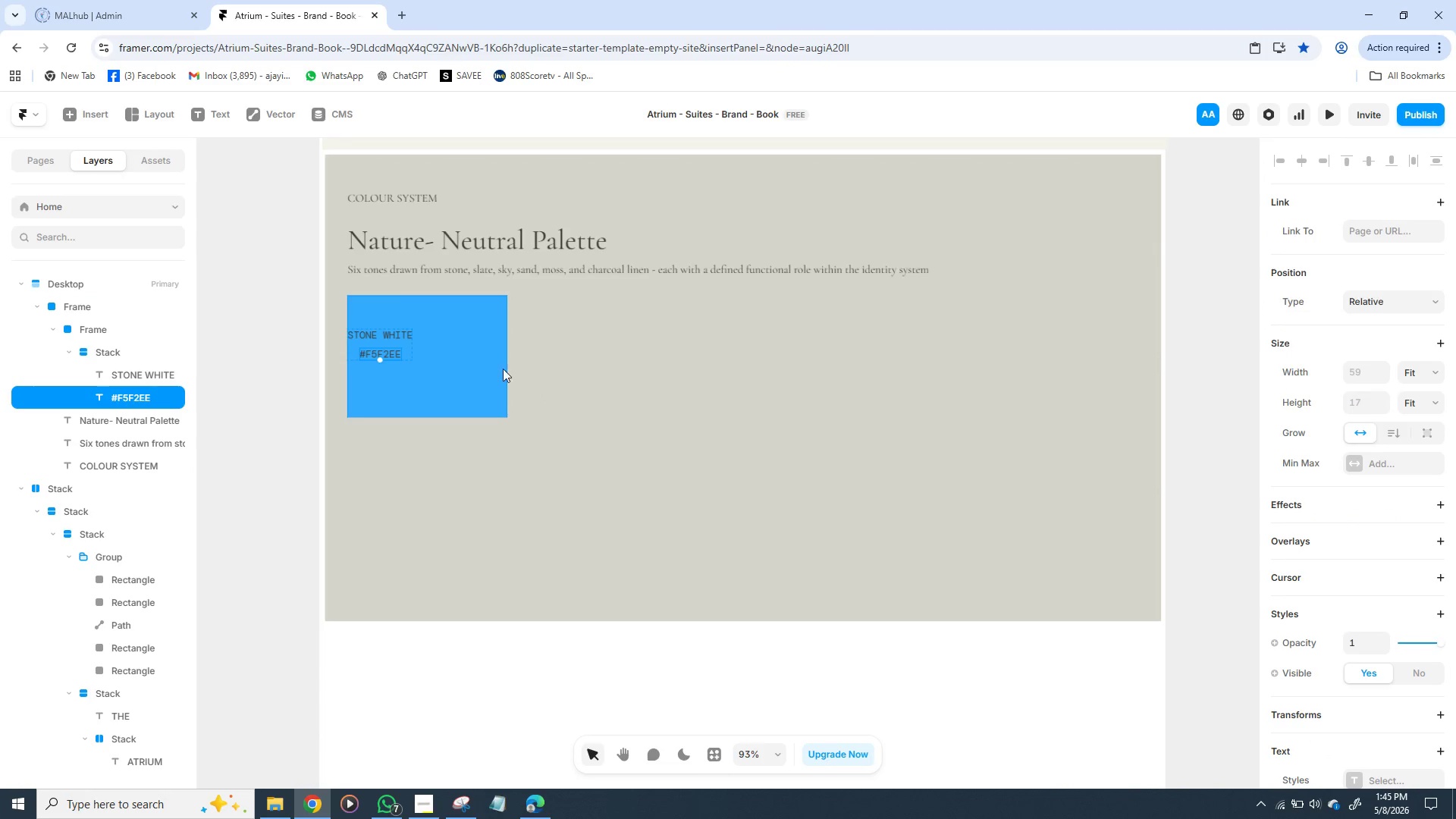 
left_click([505, 371])
 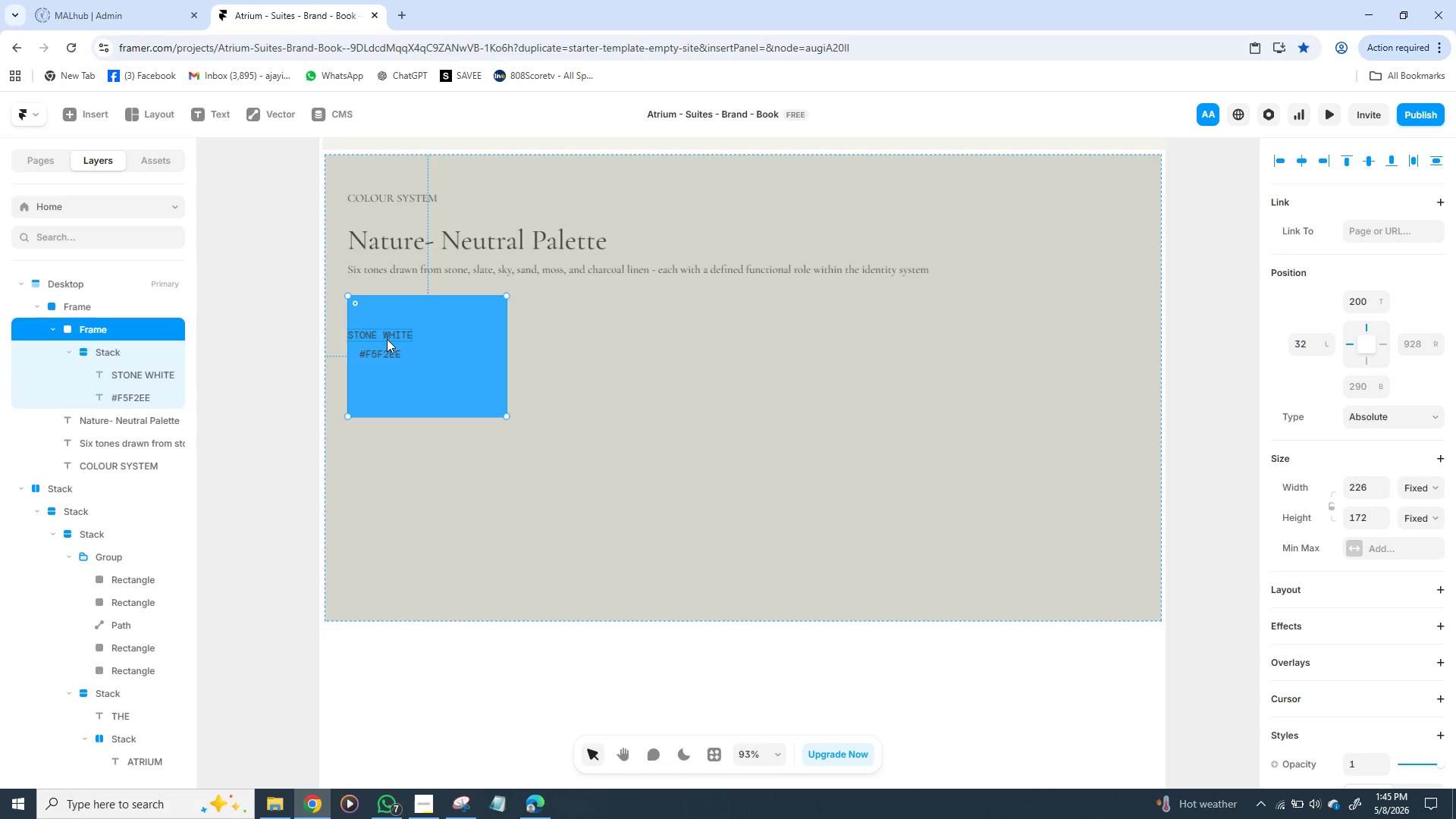 
wait(8.27)
 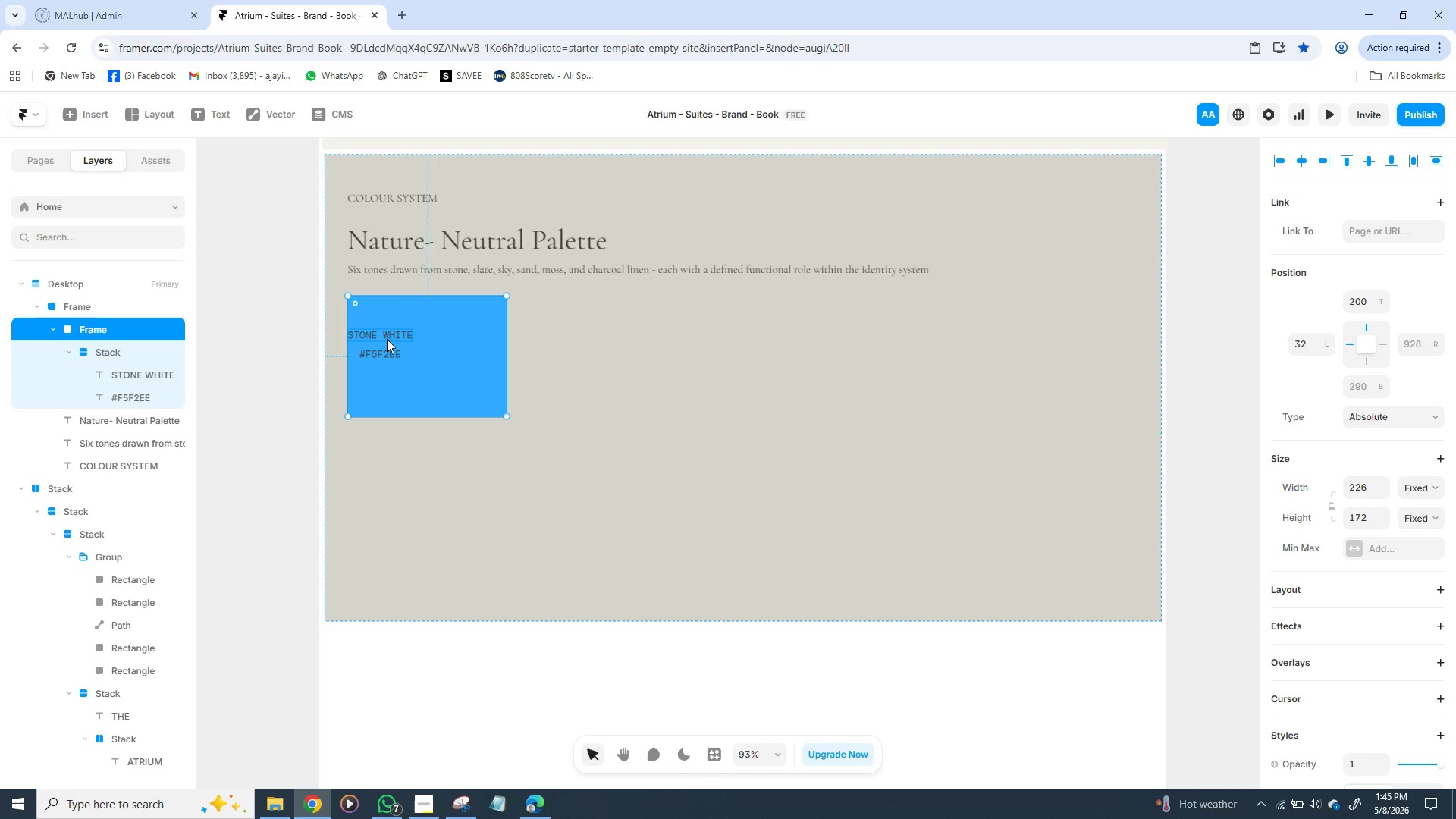 
left_click([387, 339])
 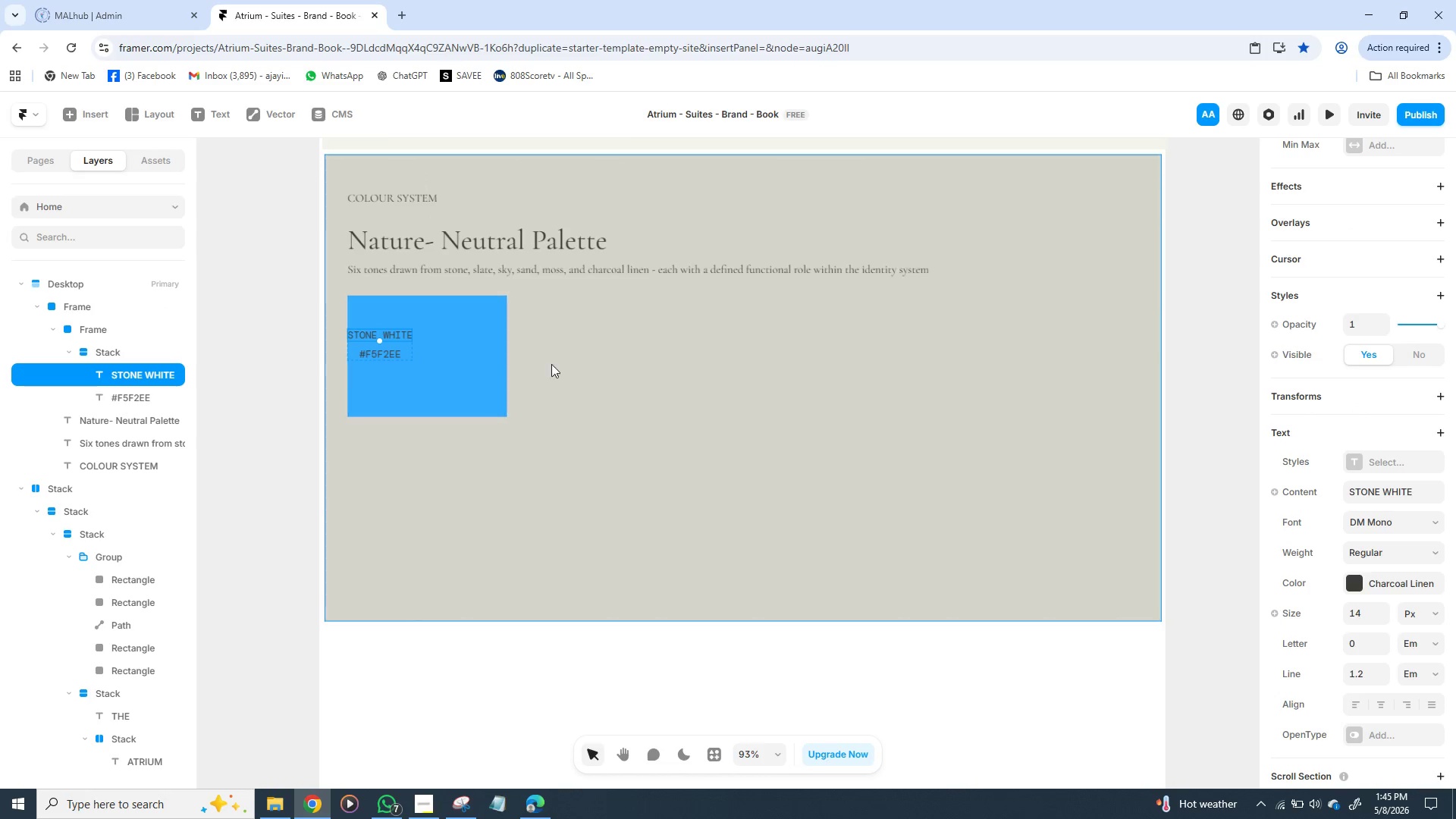 
left_click([579, 371])
 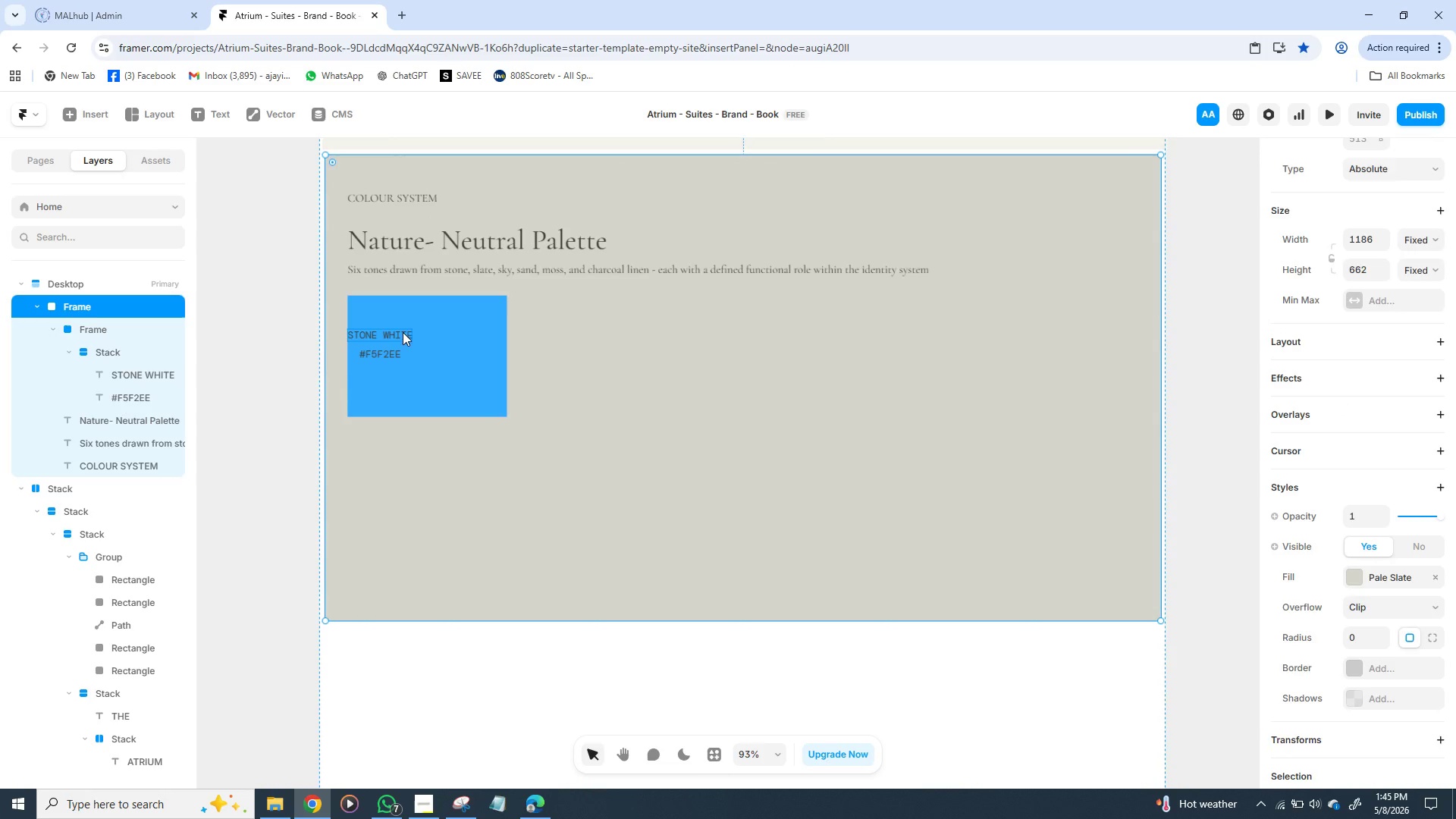 
left_click([403, 332])
 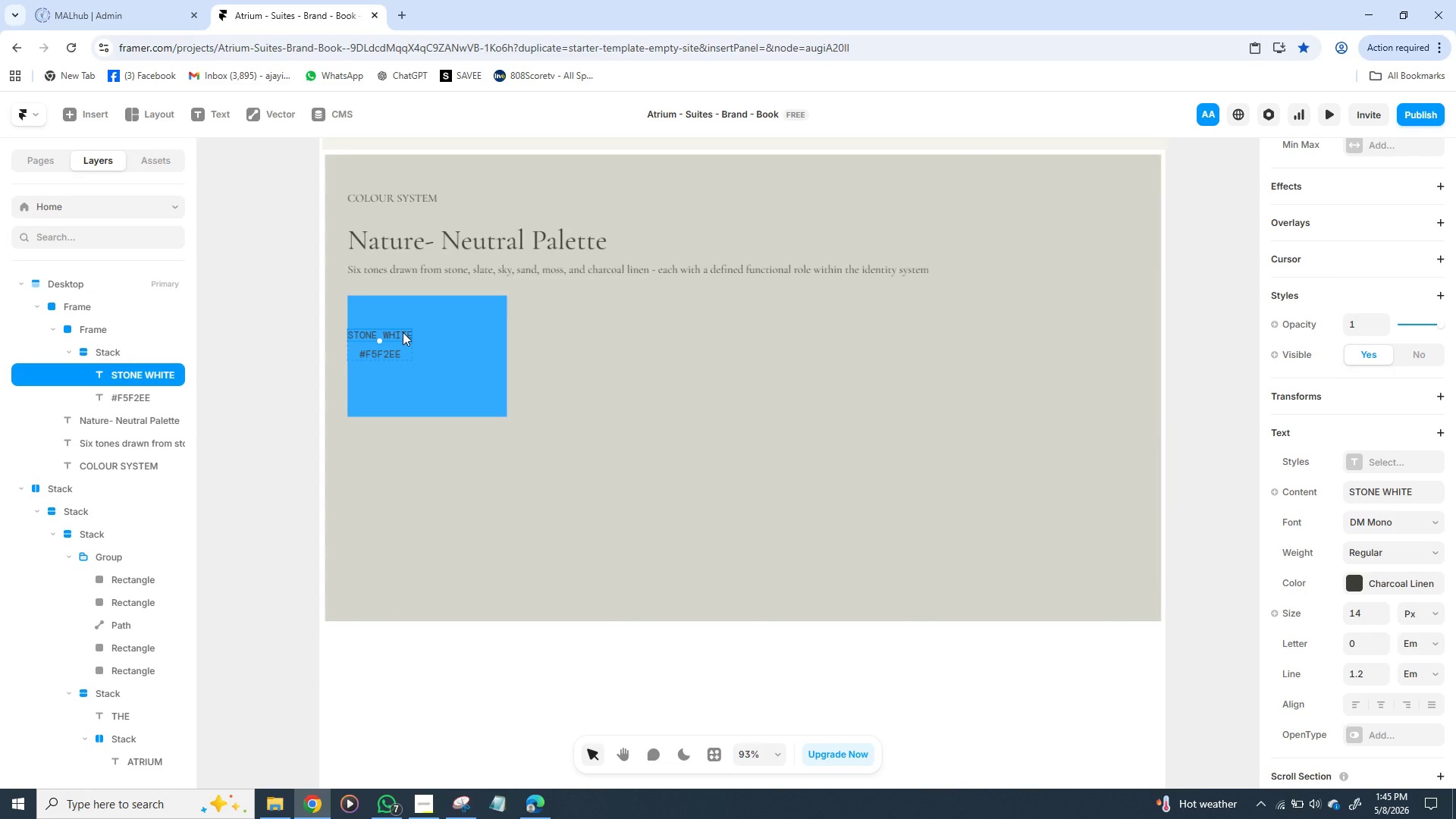 
hold_key(key=ShiftLeft, duration=1.5)
left_click([401, 361])
 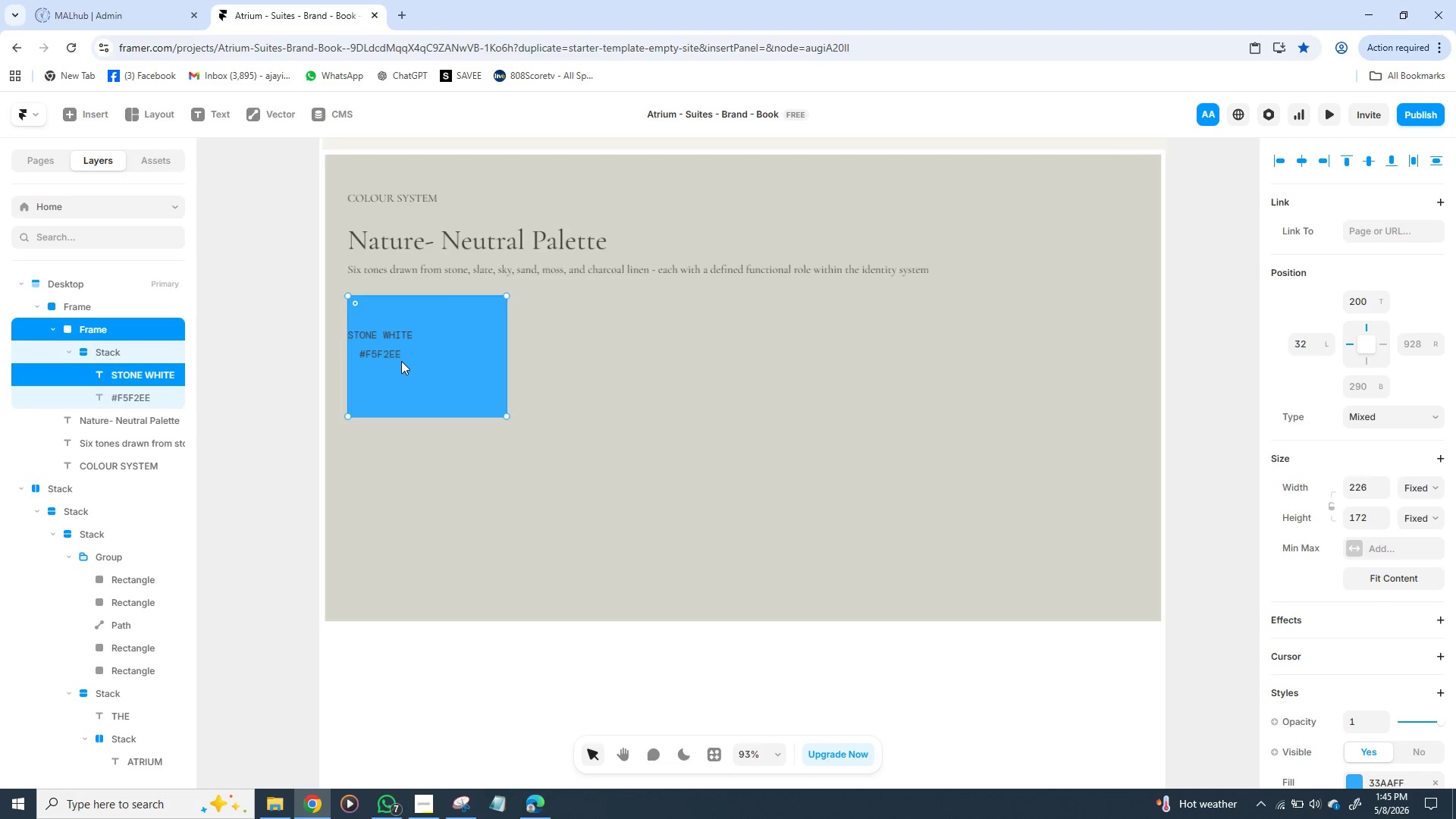 
hold_key(key=ShiftLeft, duration=0.89)
 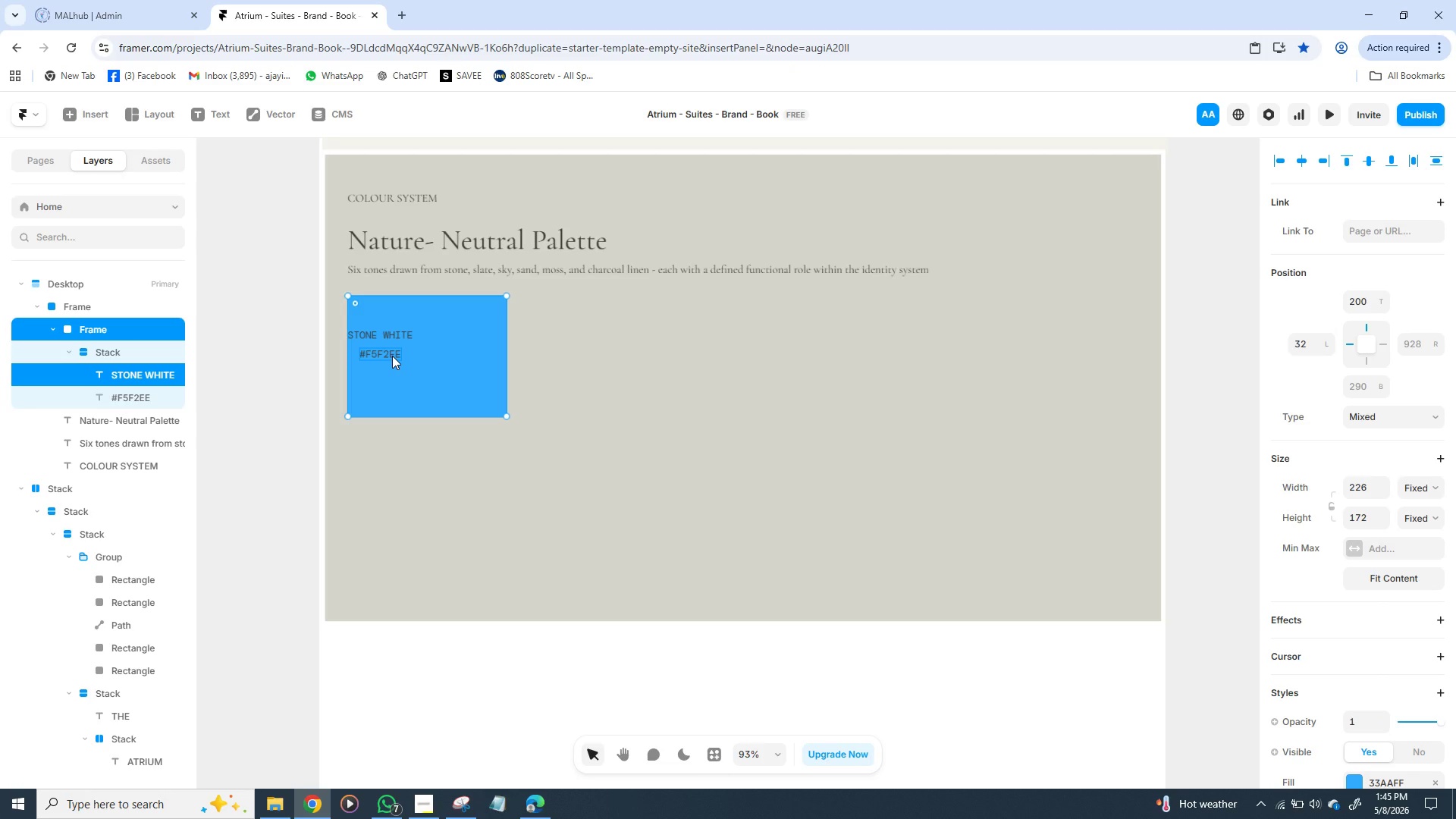 
left_click([392, 356])
 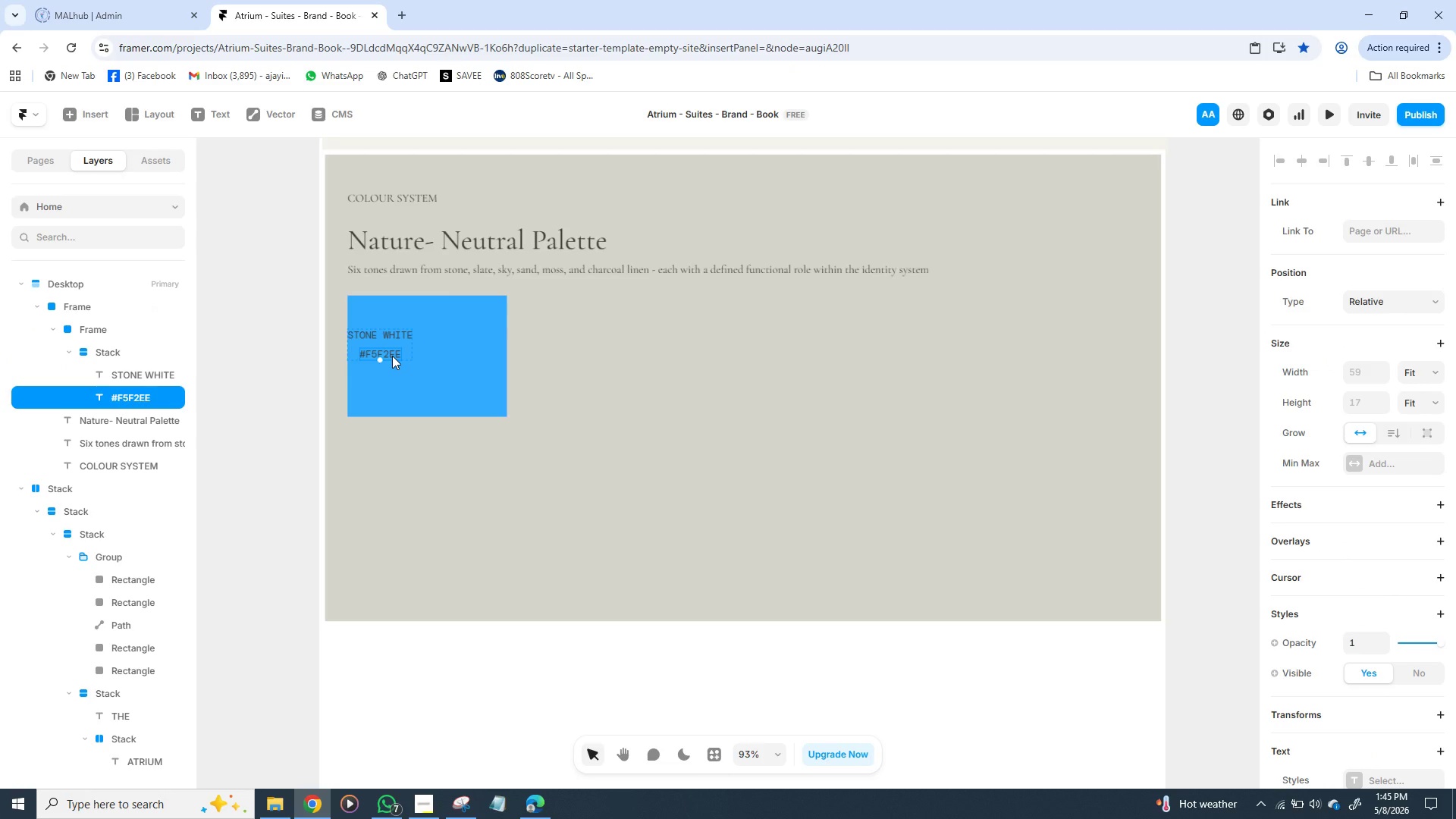 
hold_key(key=ShiftLeft, duration=1.5)
left_click_drag(start_coordinate=[392, 356], to_coordinate=[392, 343])
 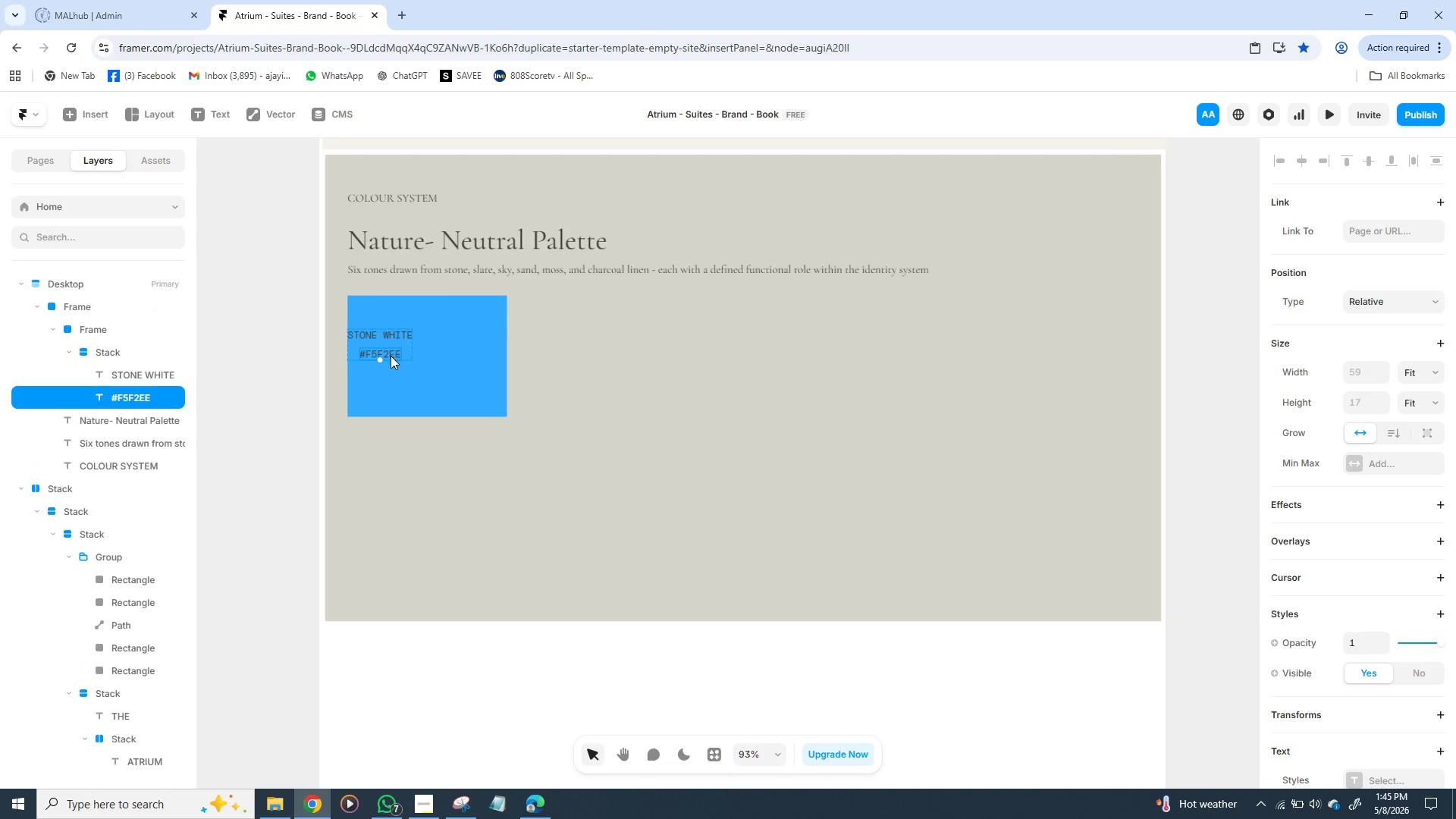 
hold_key(key=ShiftLeft, duration=1.53)
left_click([394, 337])
 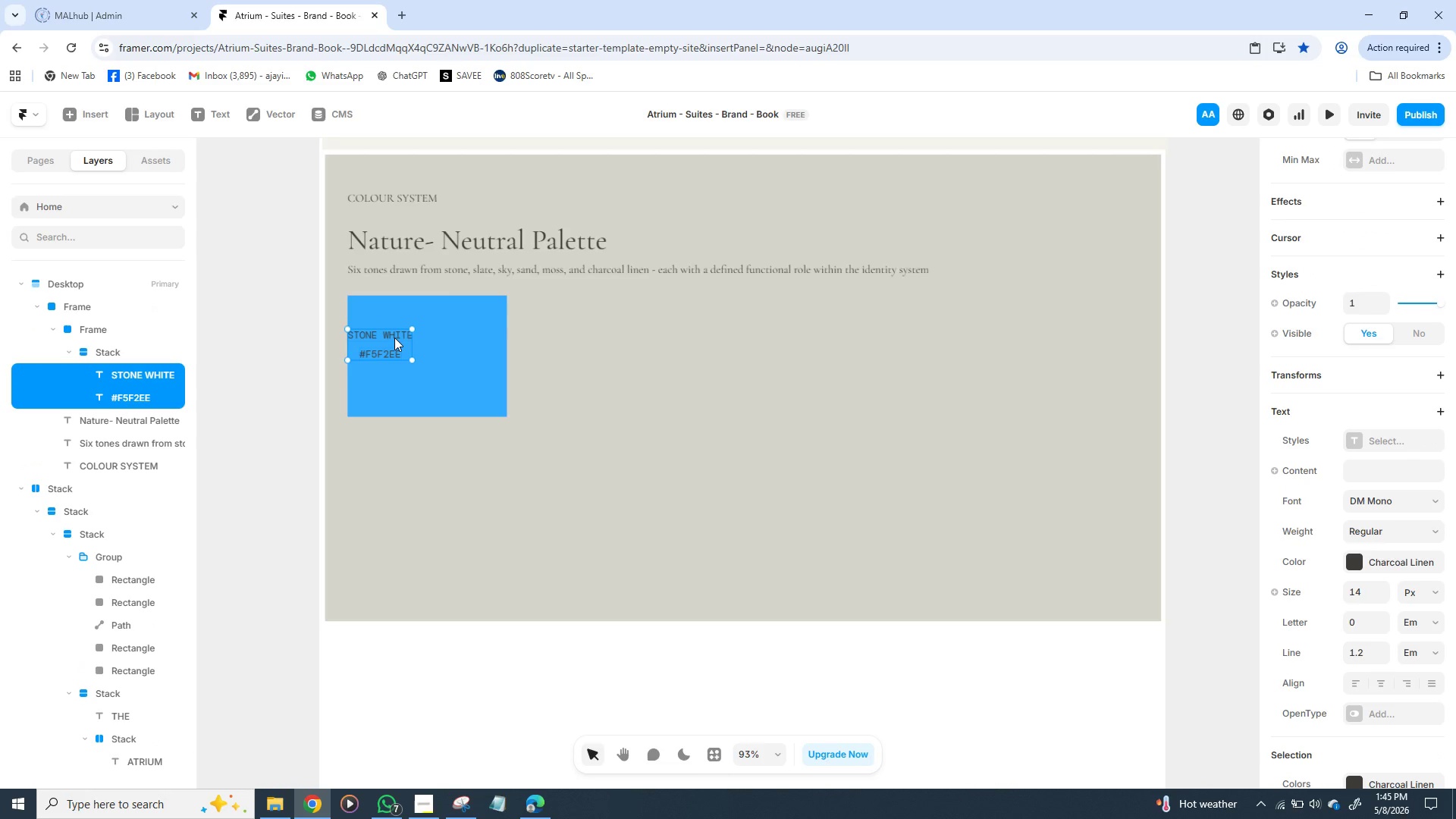 
hold_key(key=ShiftLeft, duration=0.8)
 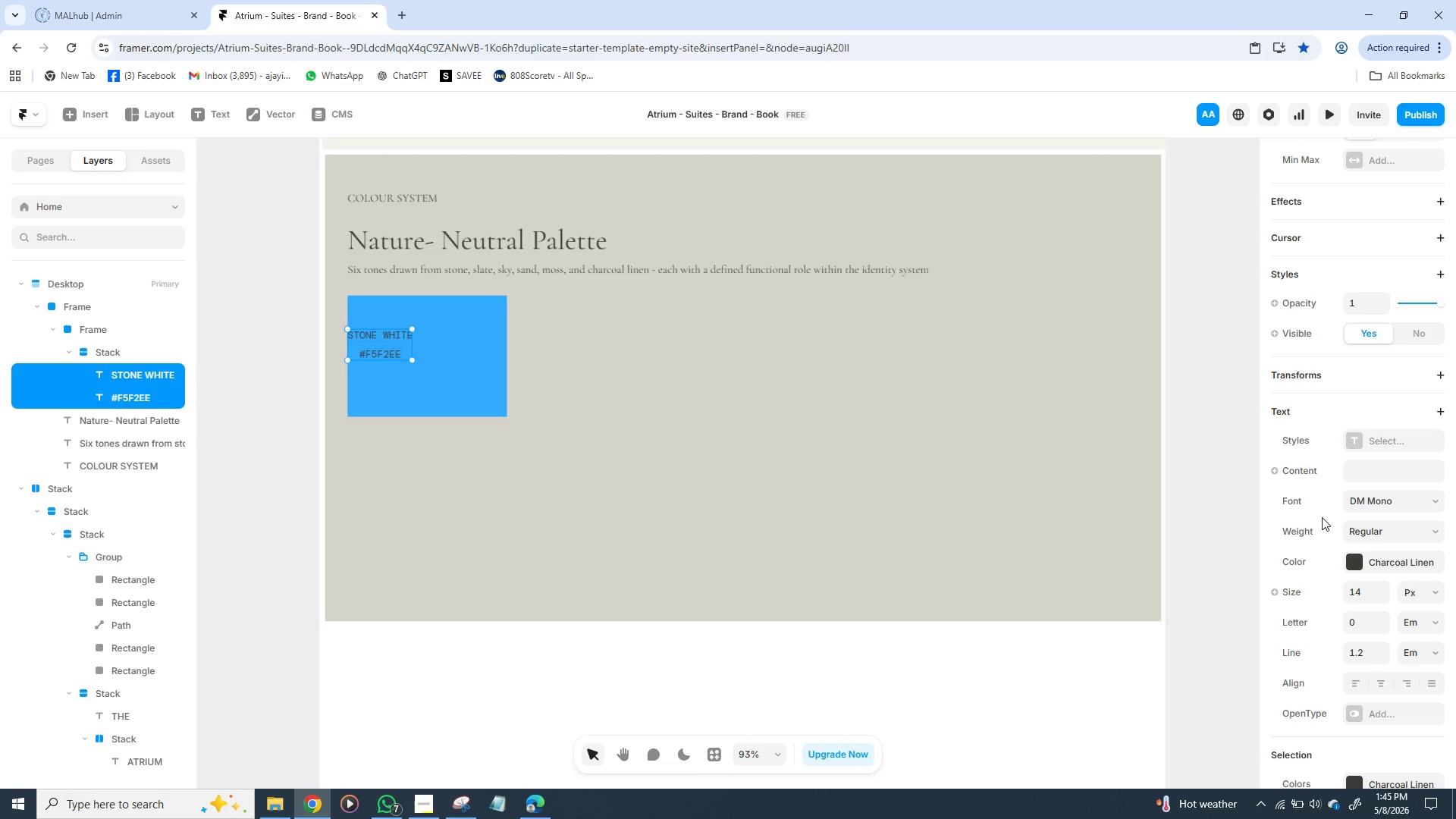 
wait(5.78)
 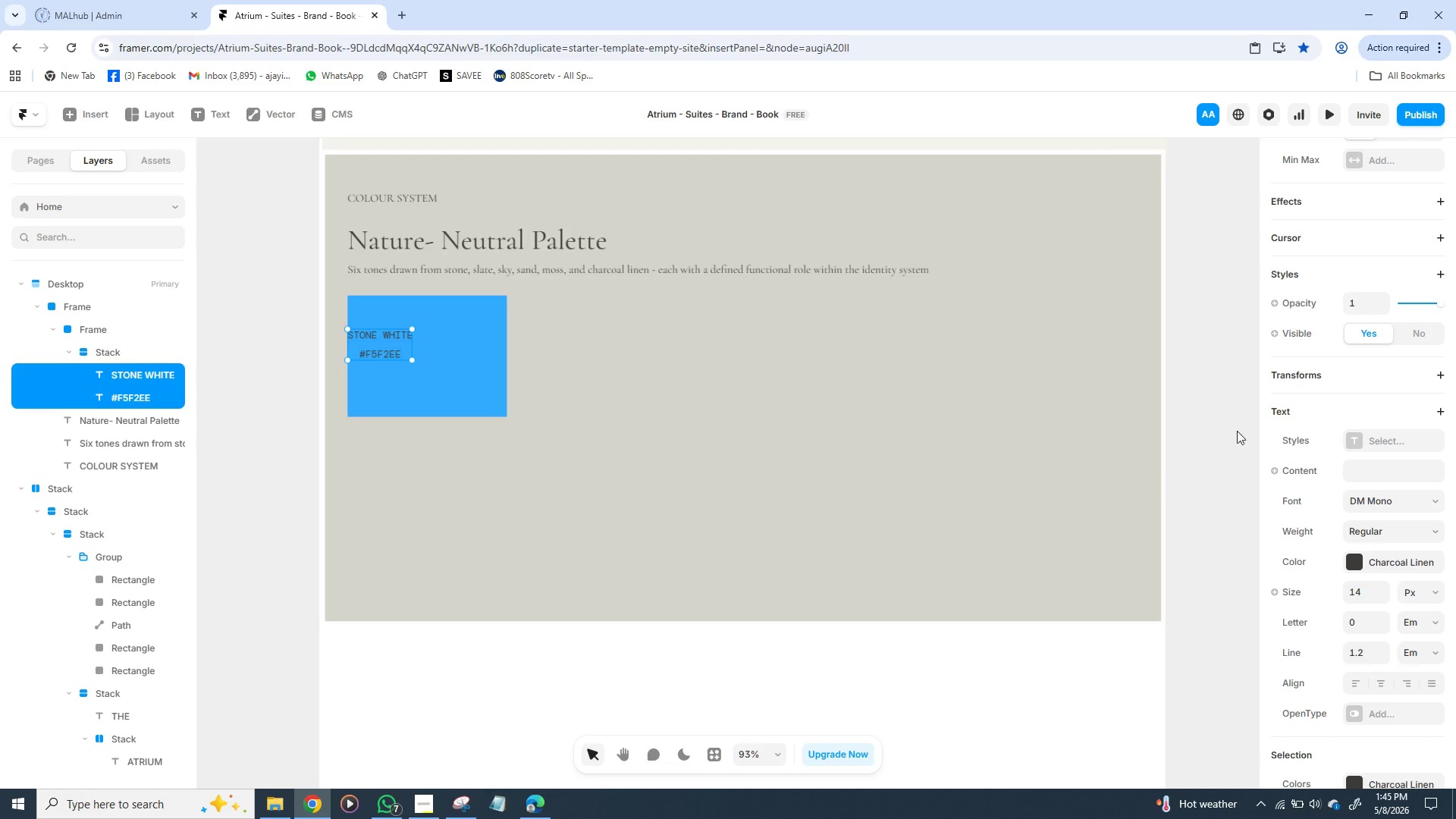 
left_click([1355, 687])
 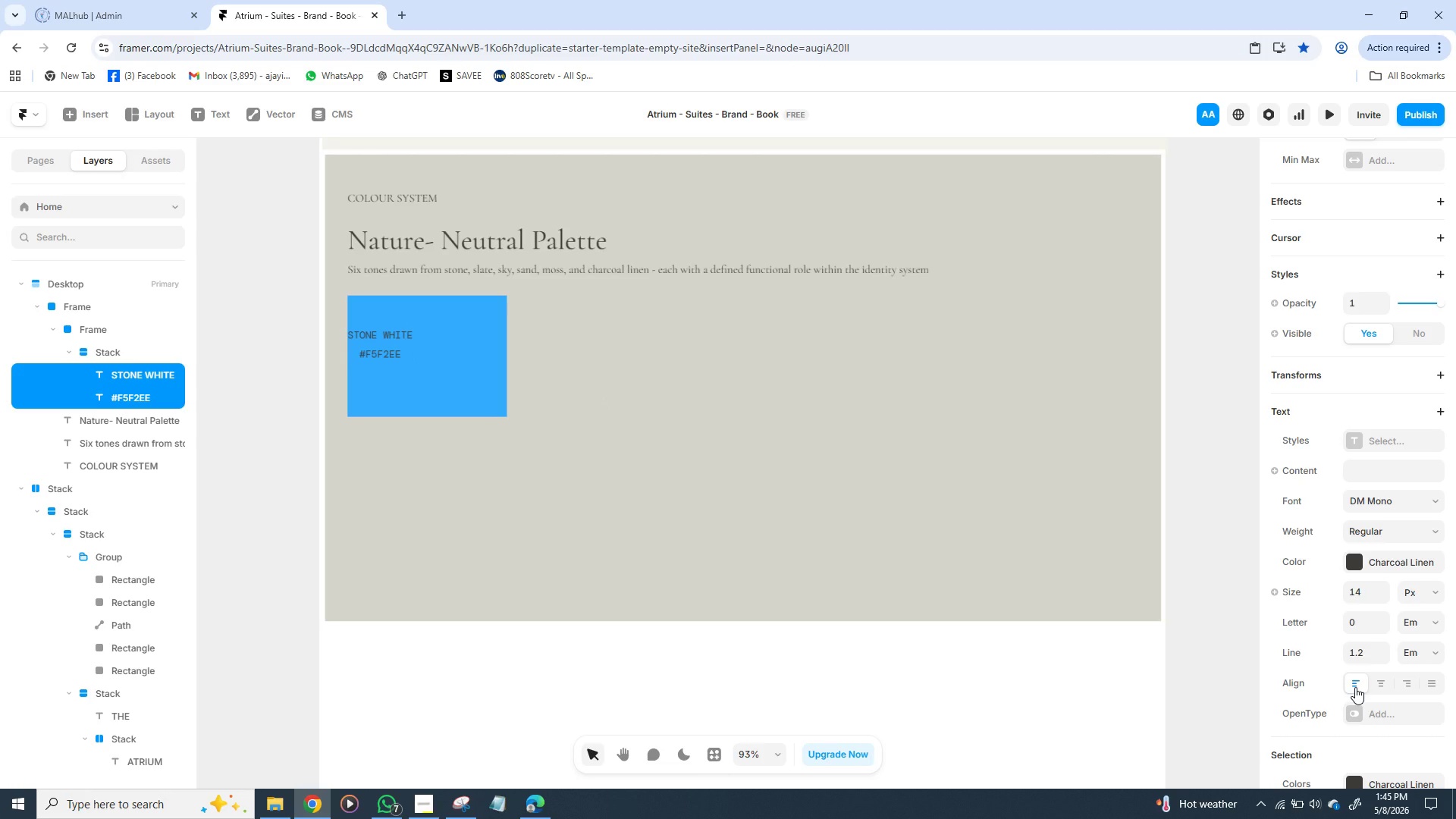 
left_click([1355, 687])
 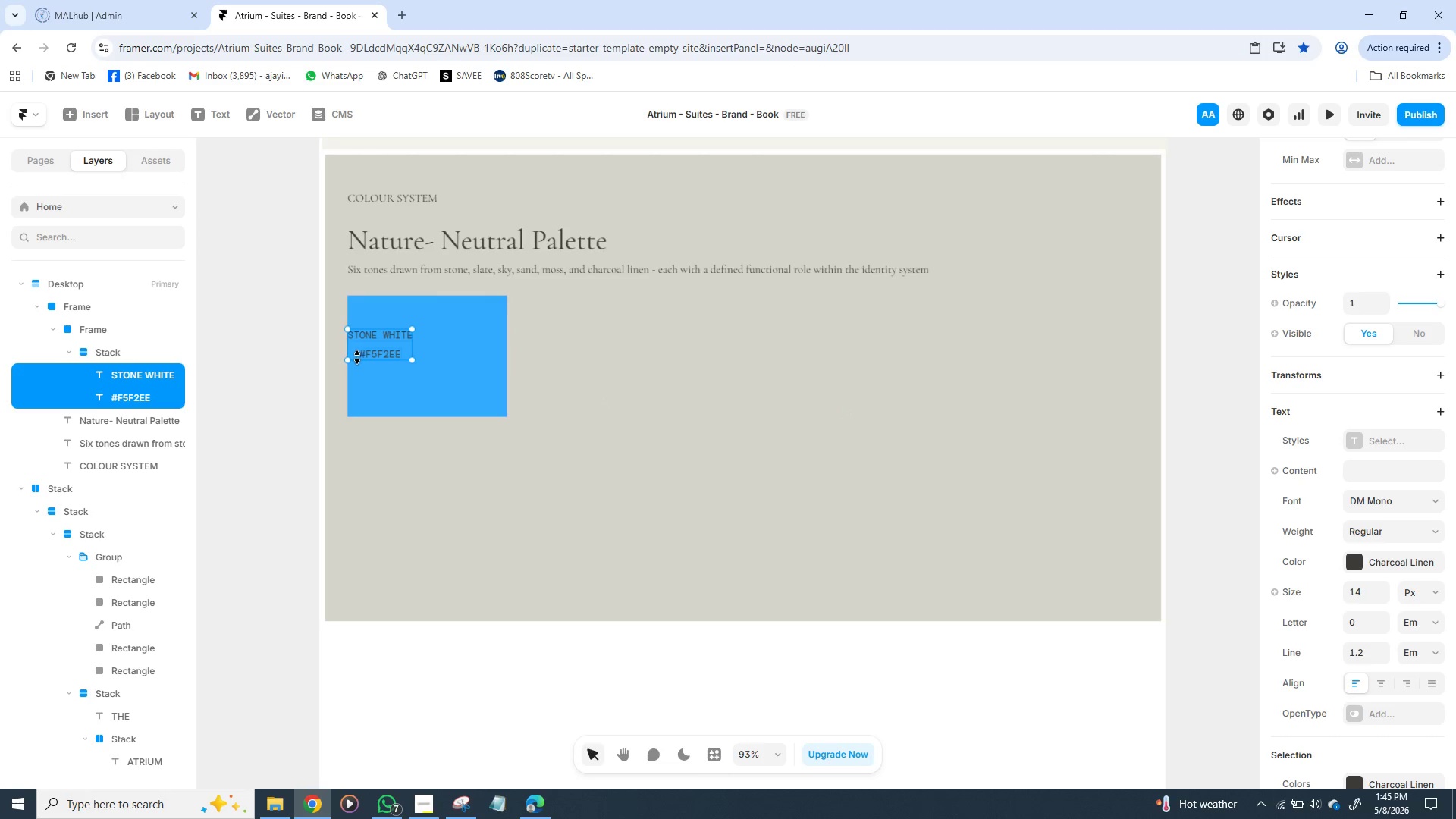 
left_click([357, 357])
 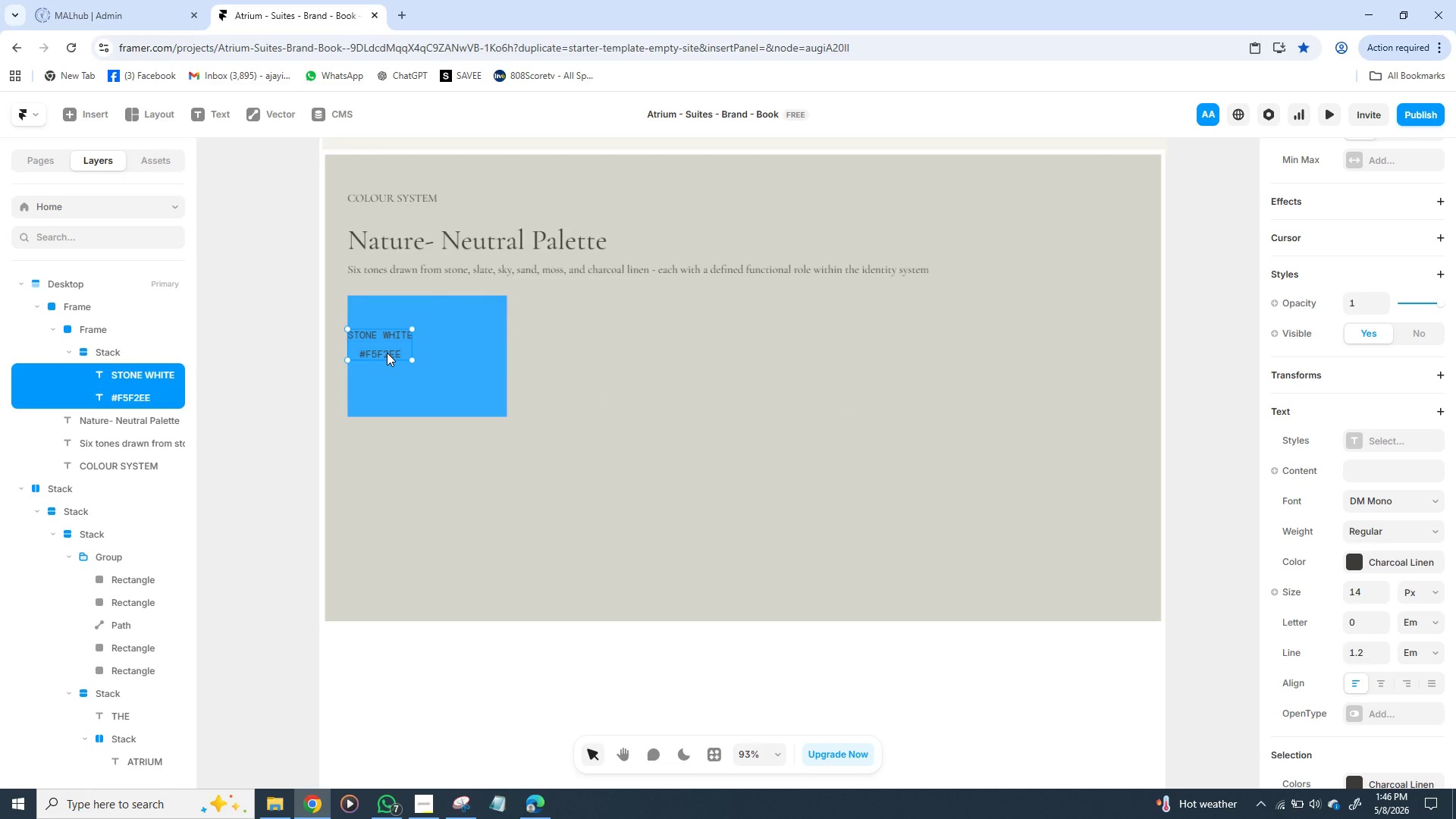 
double_click([387, 353])
 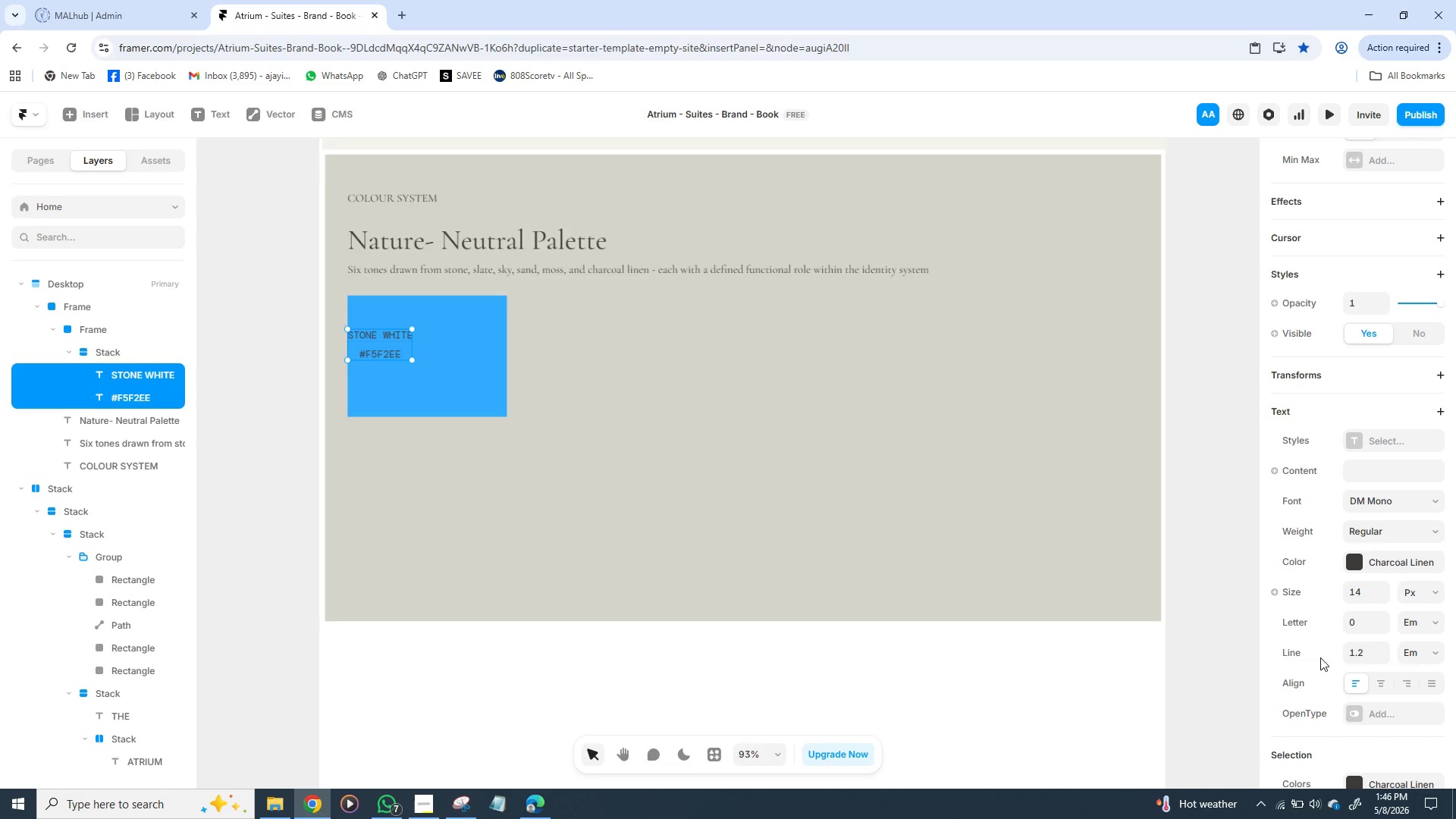 
wait(8.38)
 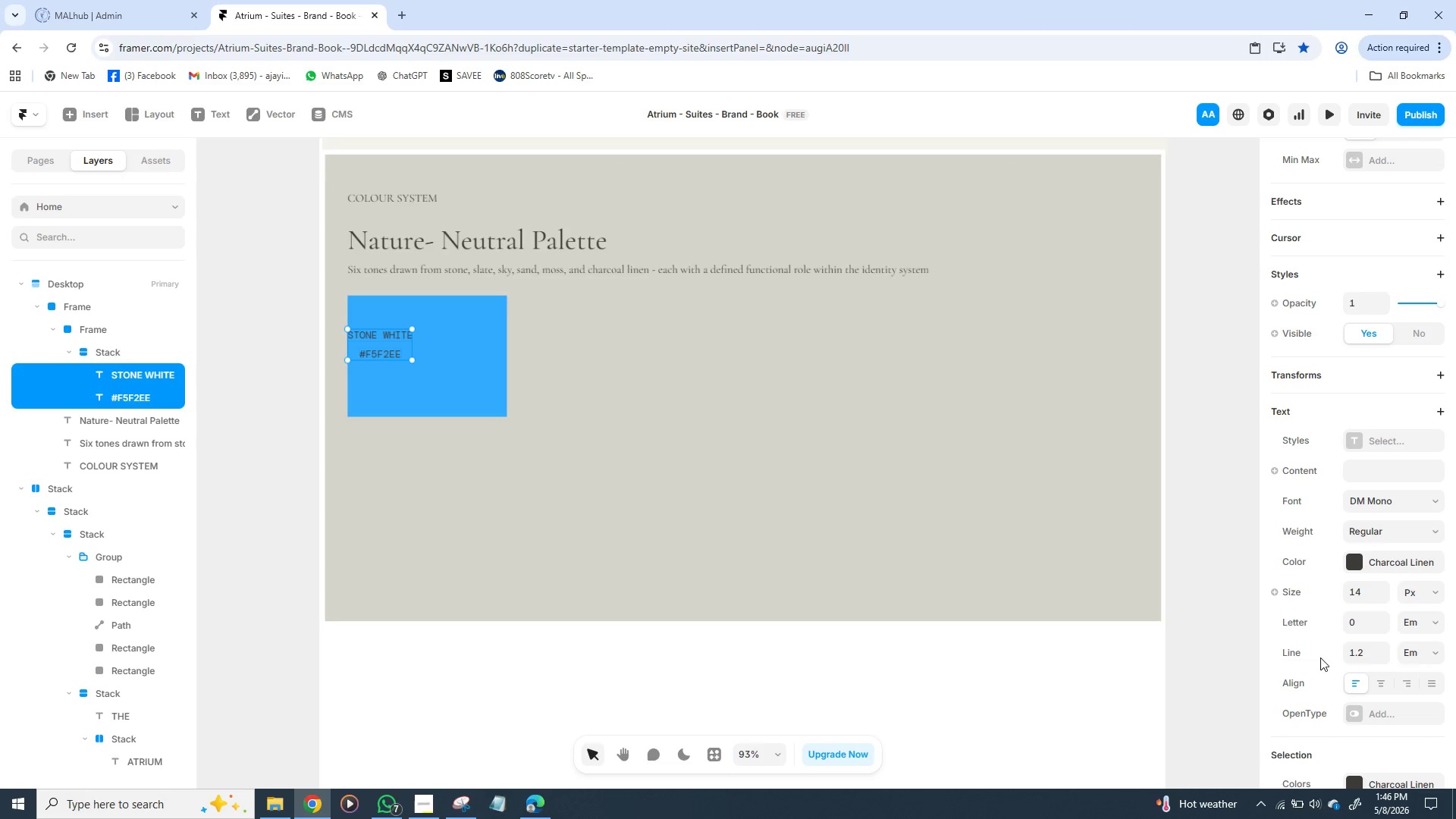 
left_click([1382, 686])
 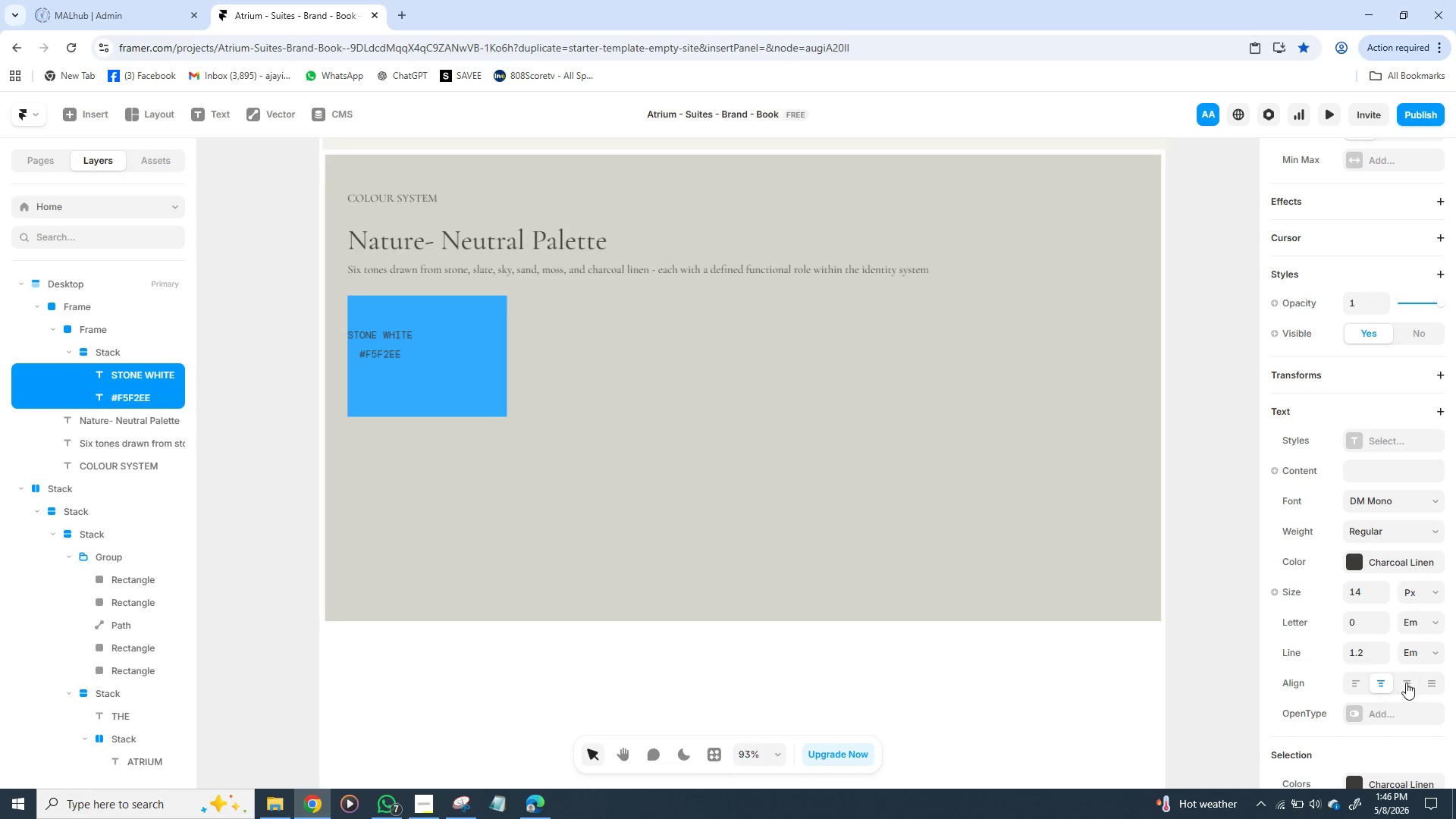 
left_click([1407, 682])
 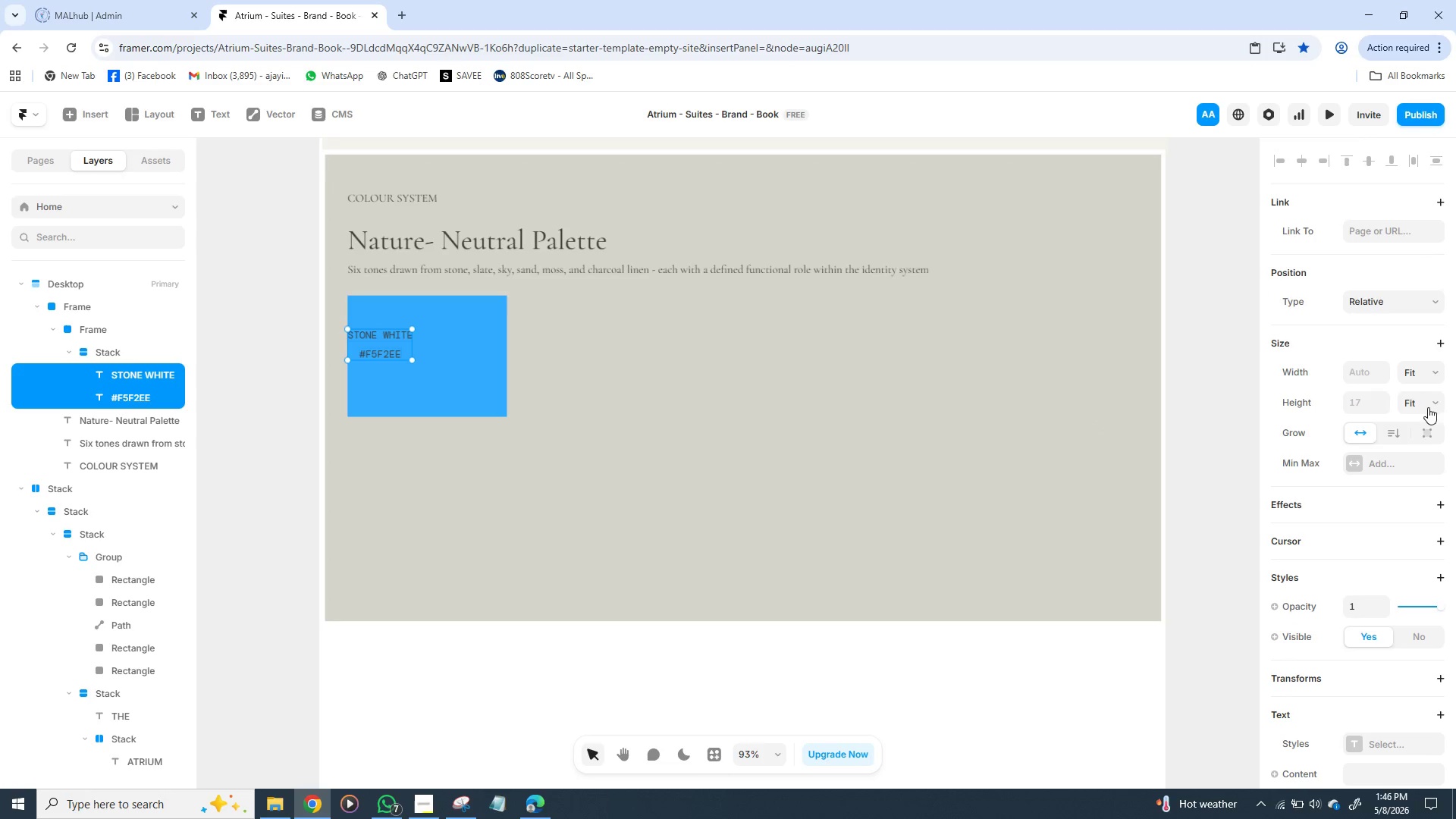 
wait(7.66)
 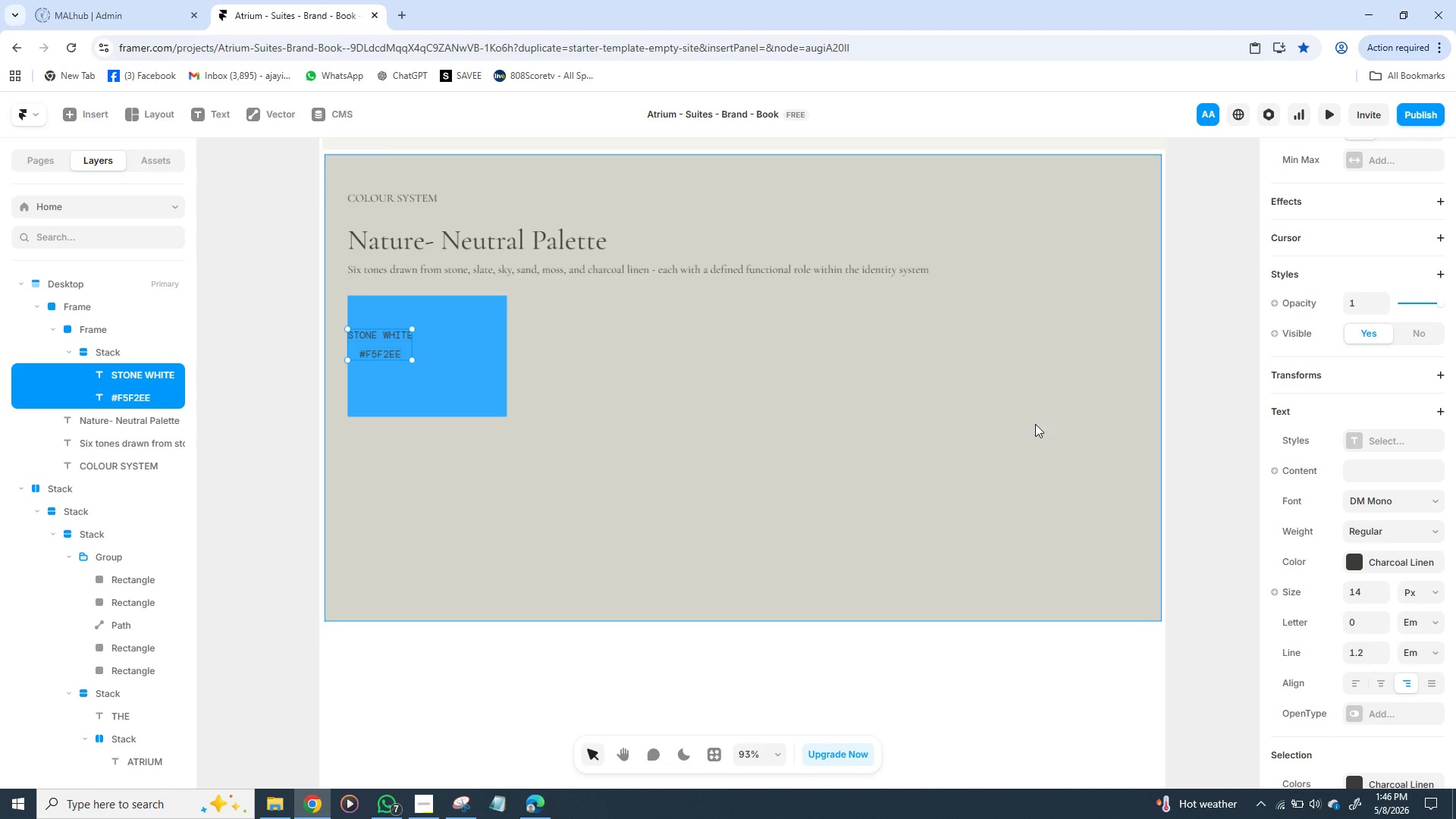 
left_click([1436, 406])
 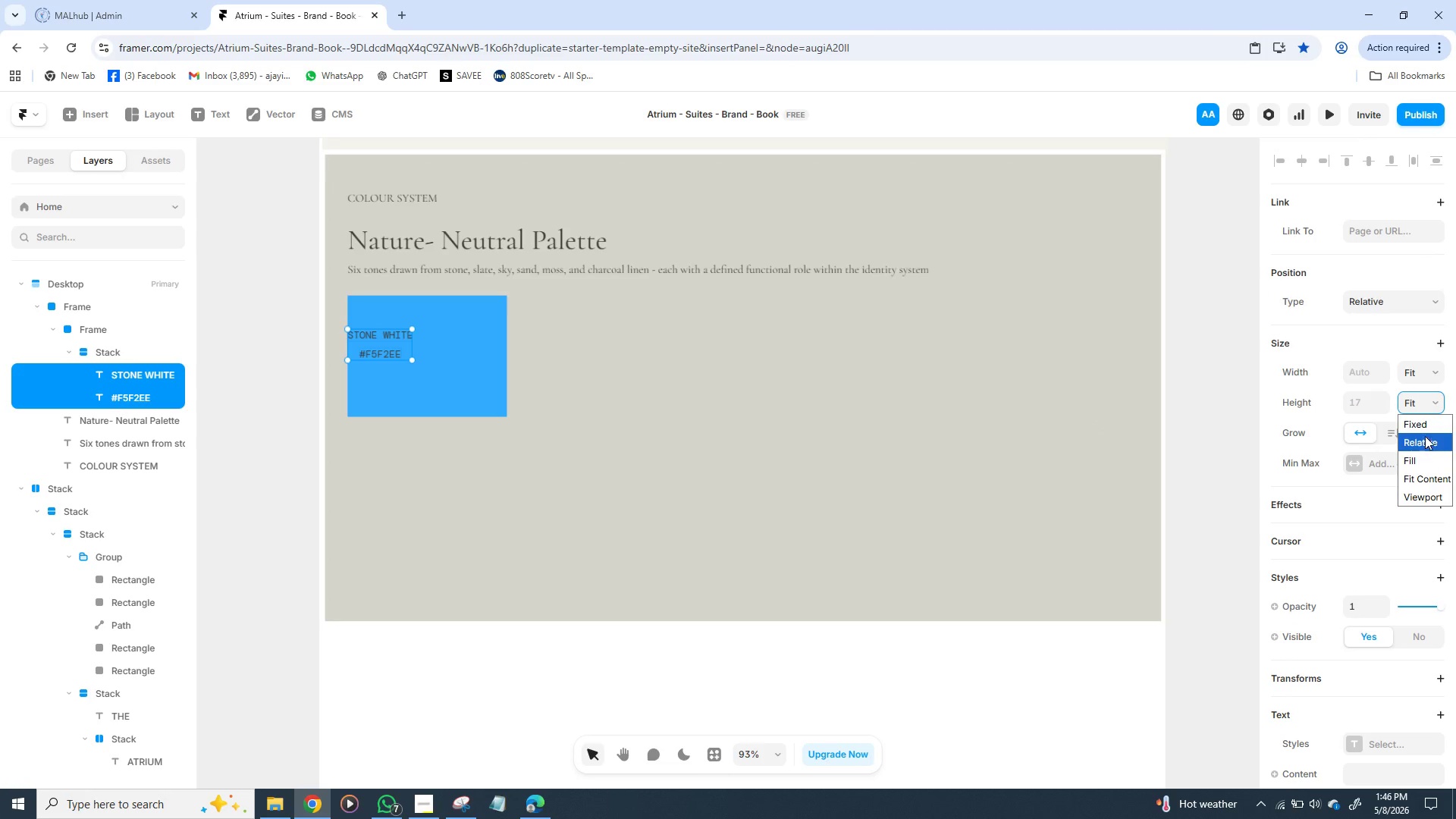 
left_click([1425, 424])
 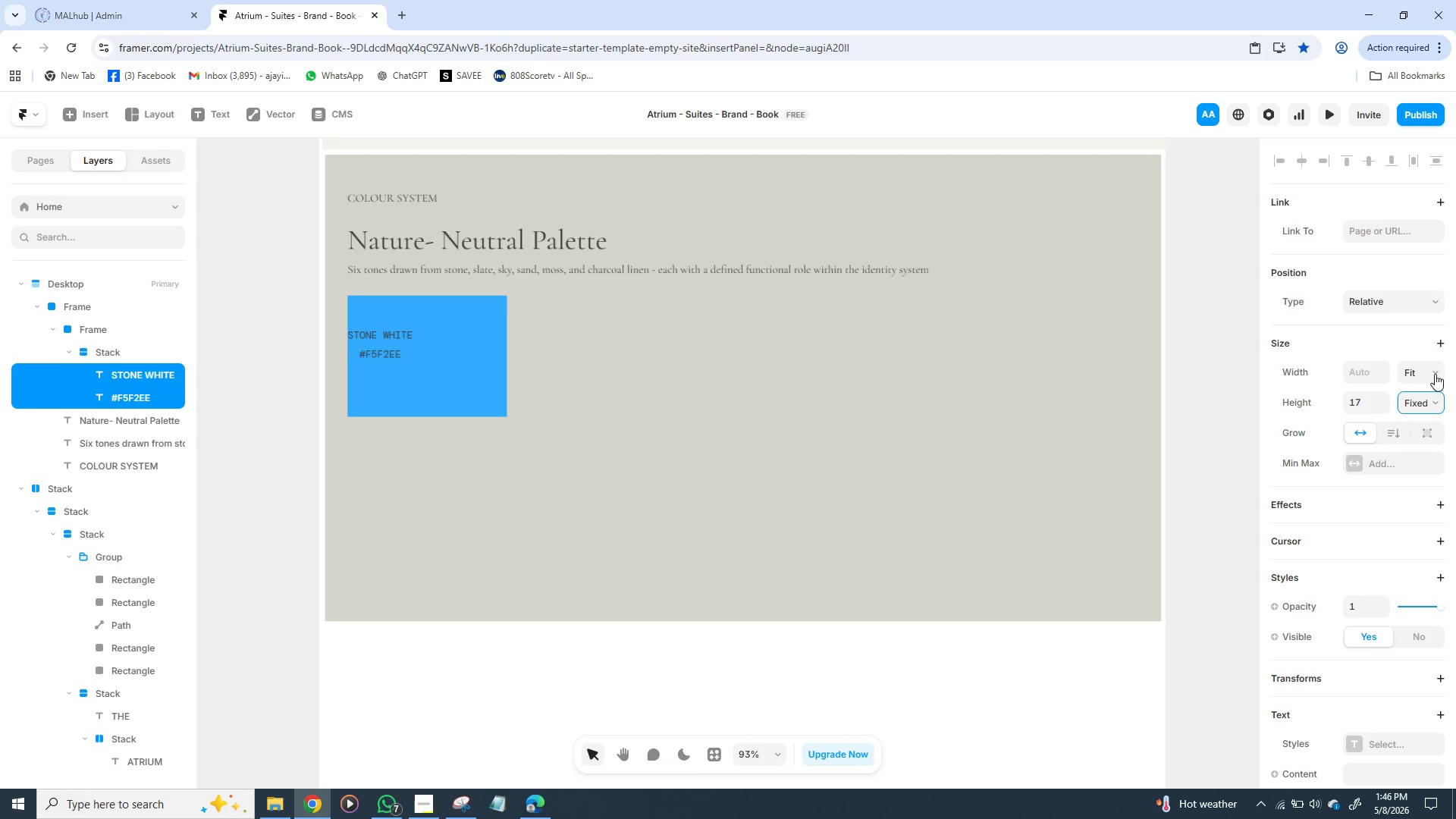 
left_click([1435, 374])
 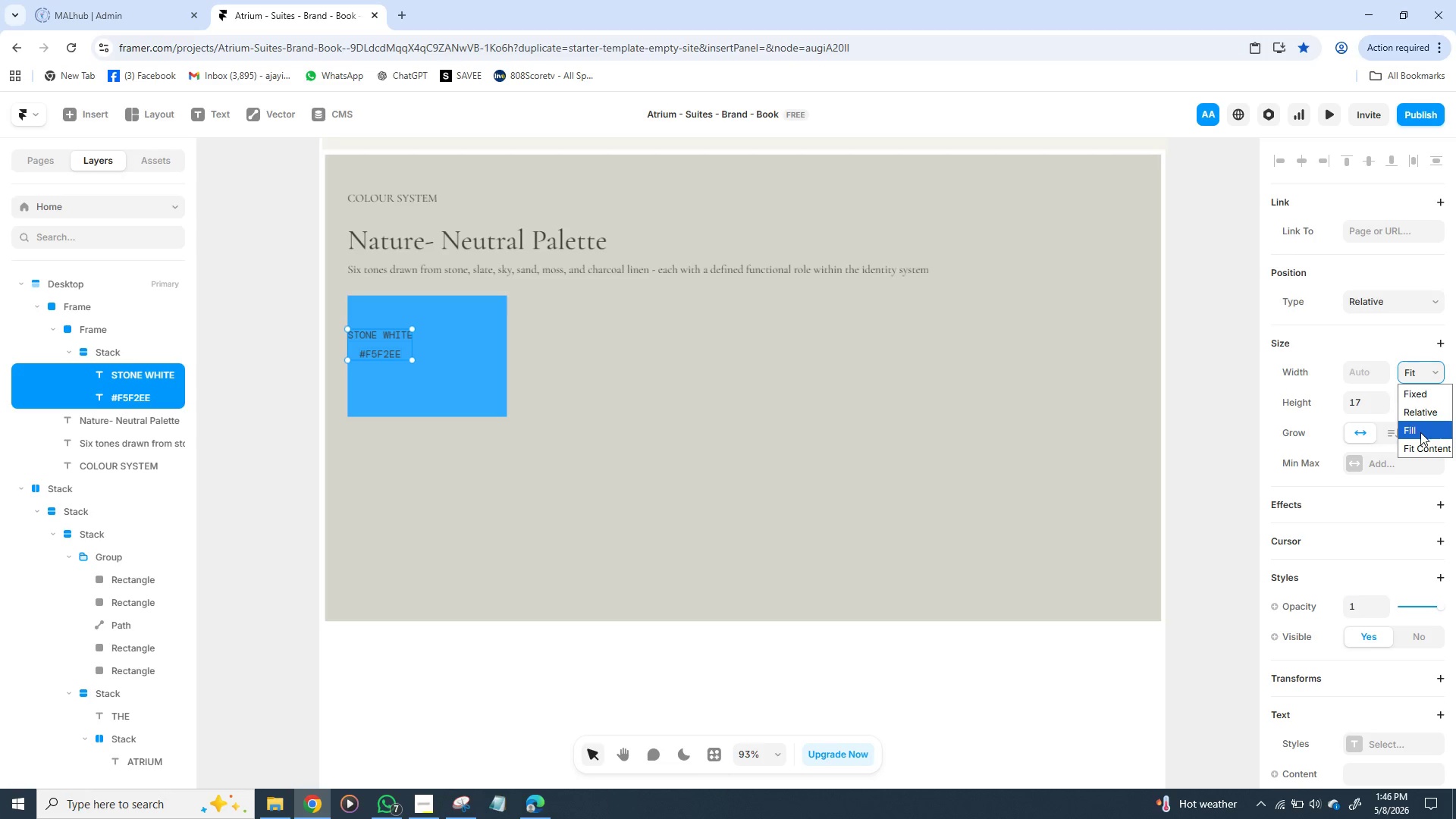 
left_click([1420, 432])
 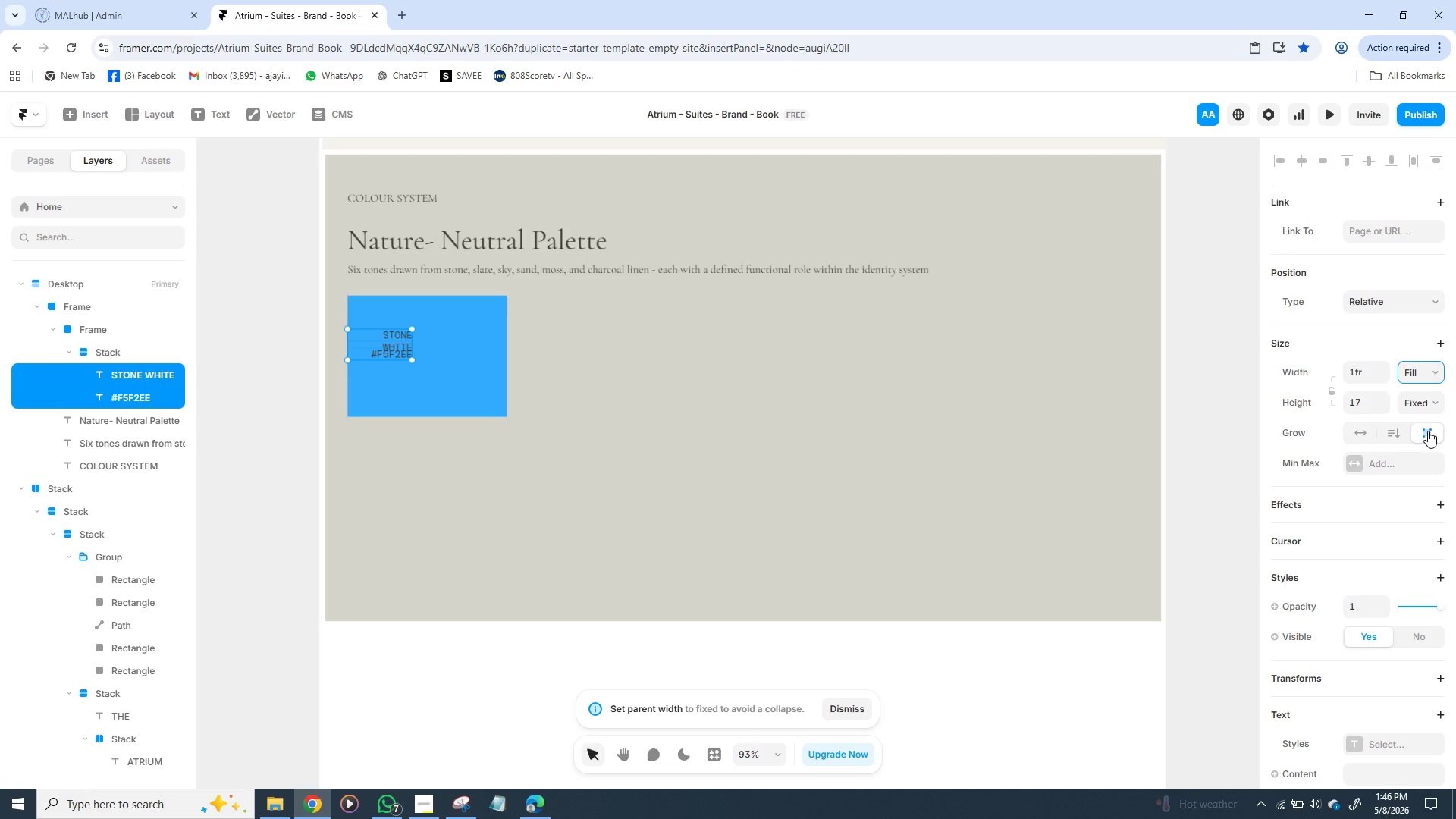 
wait(5.25)
 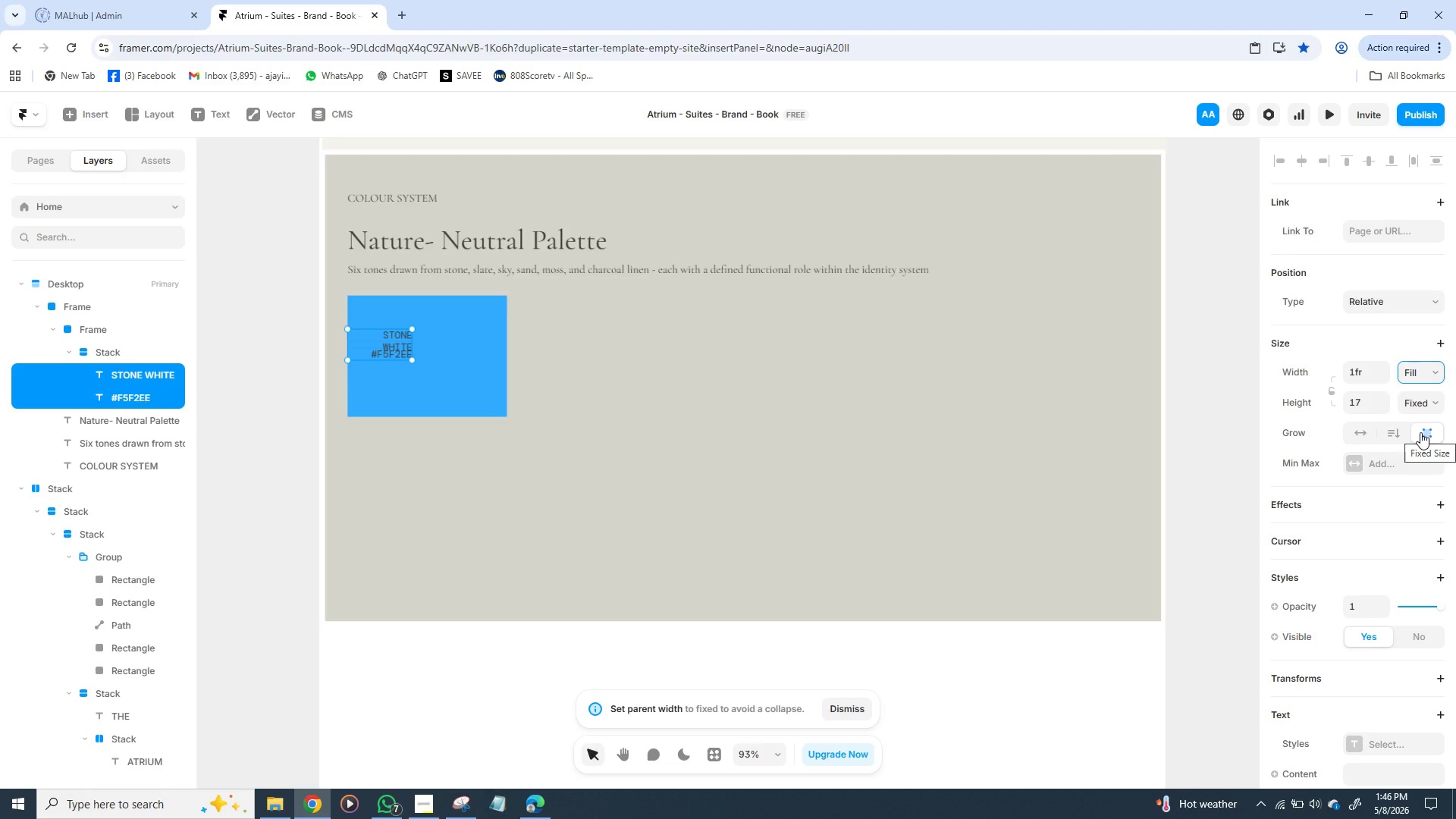 
left_click([1434, 408])
 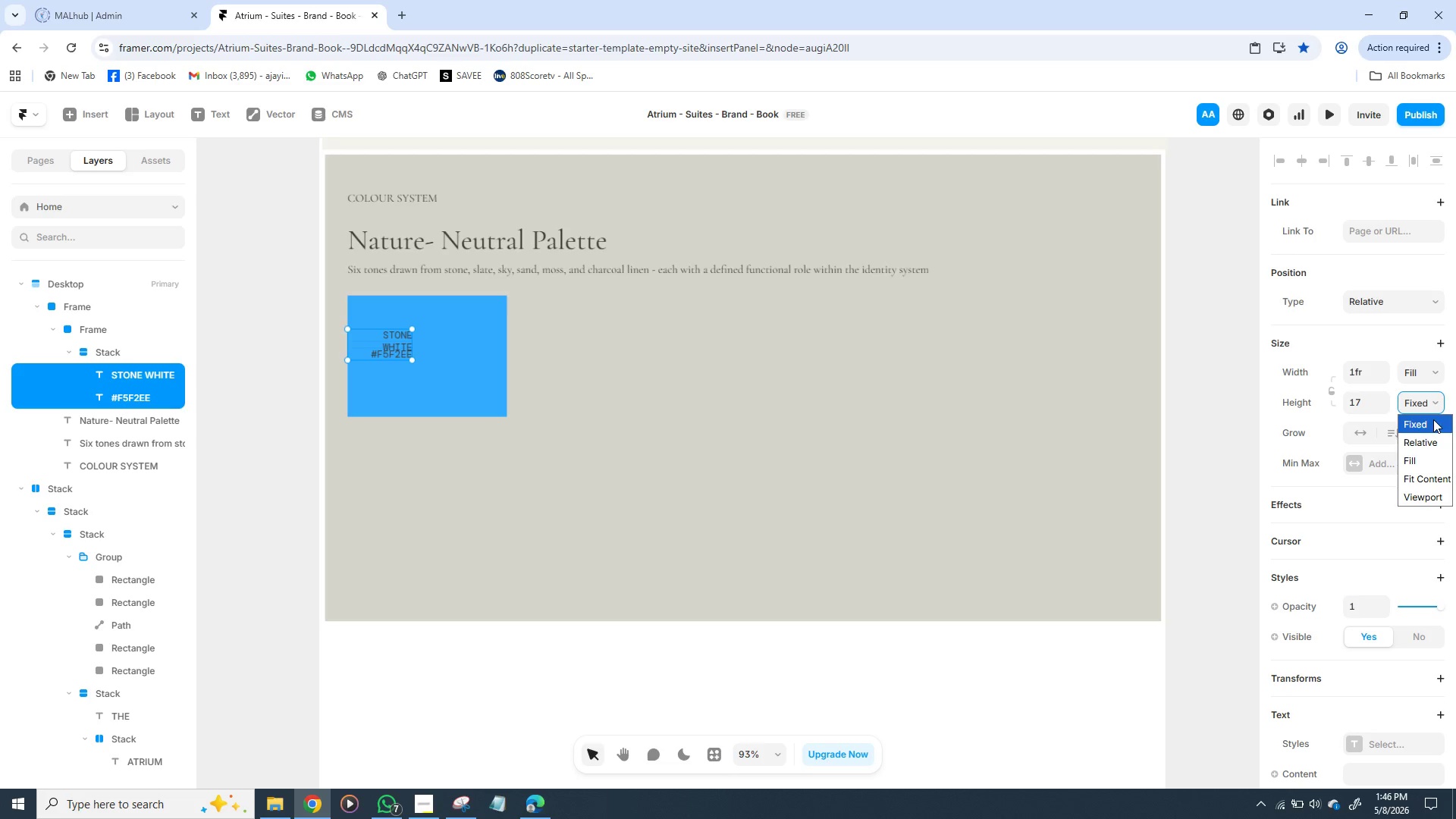 
mouse_move([1429, 457])
 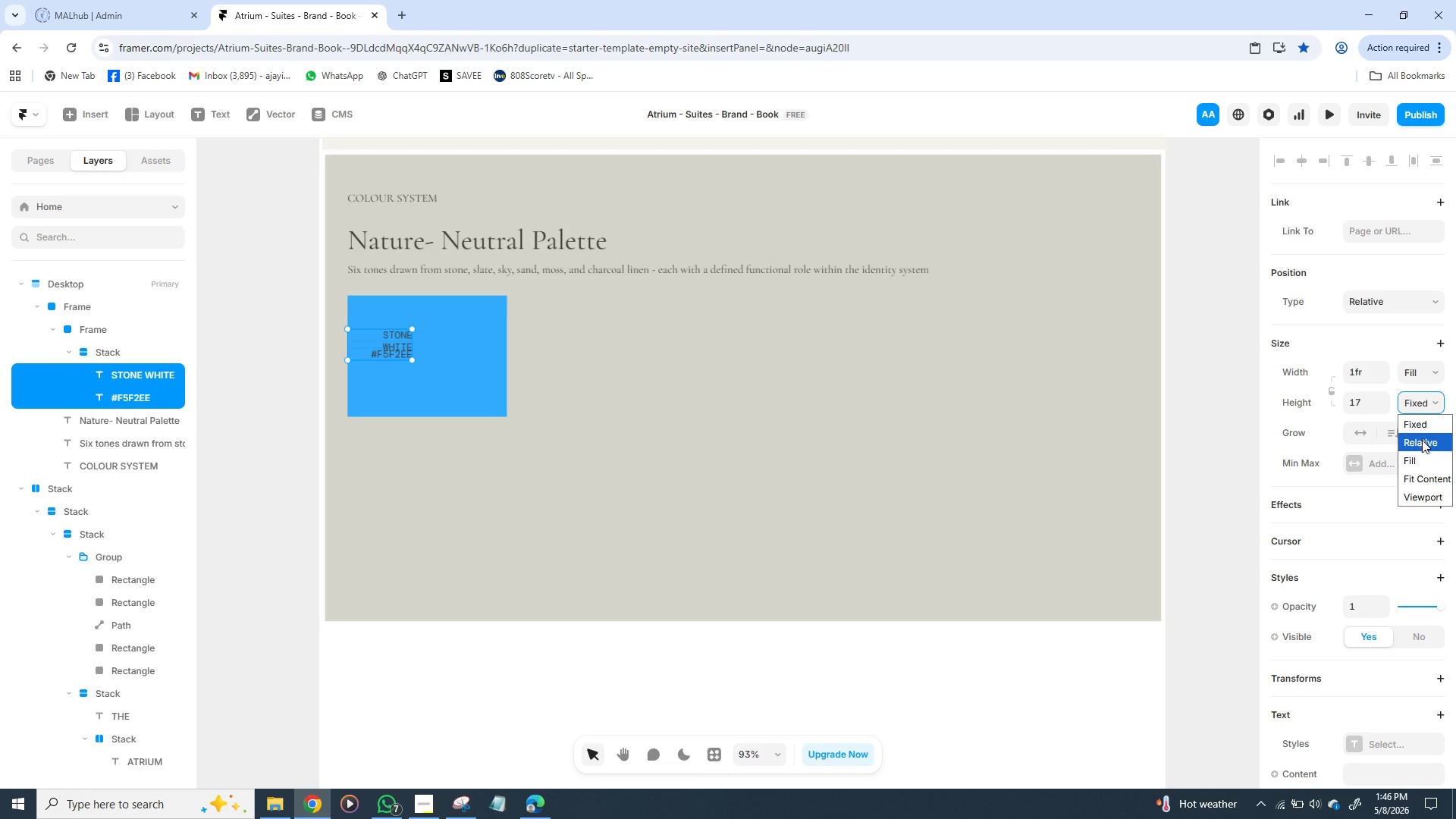 
left_click([1422, 444])
 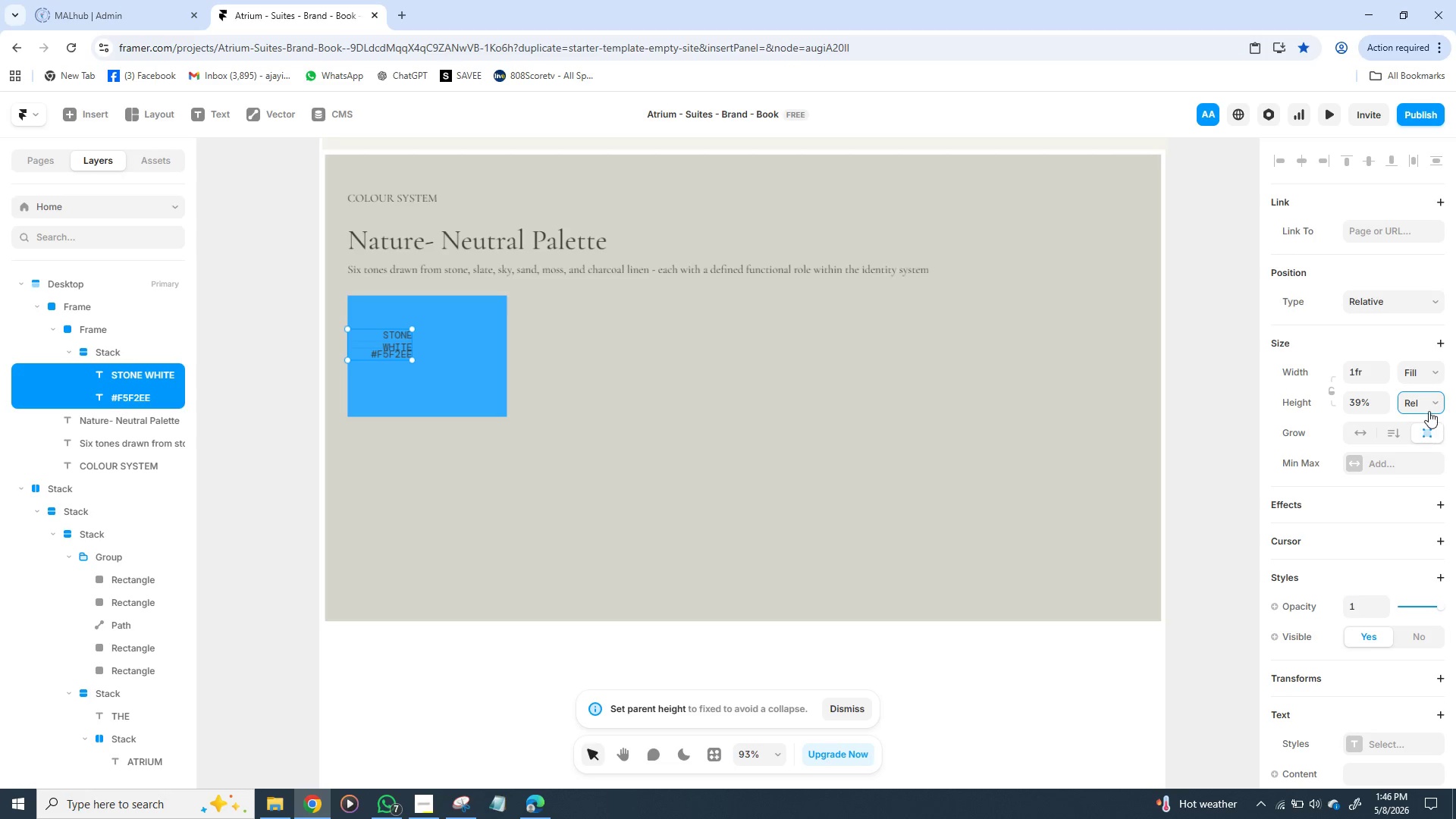 
left_click([1429, 400])
 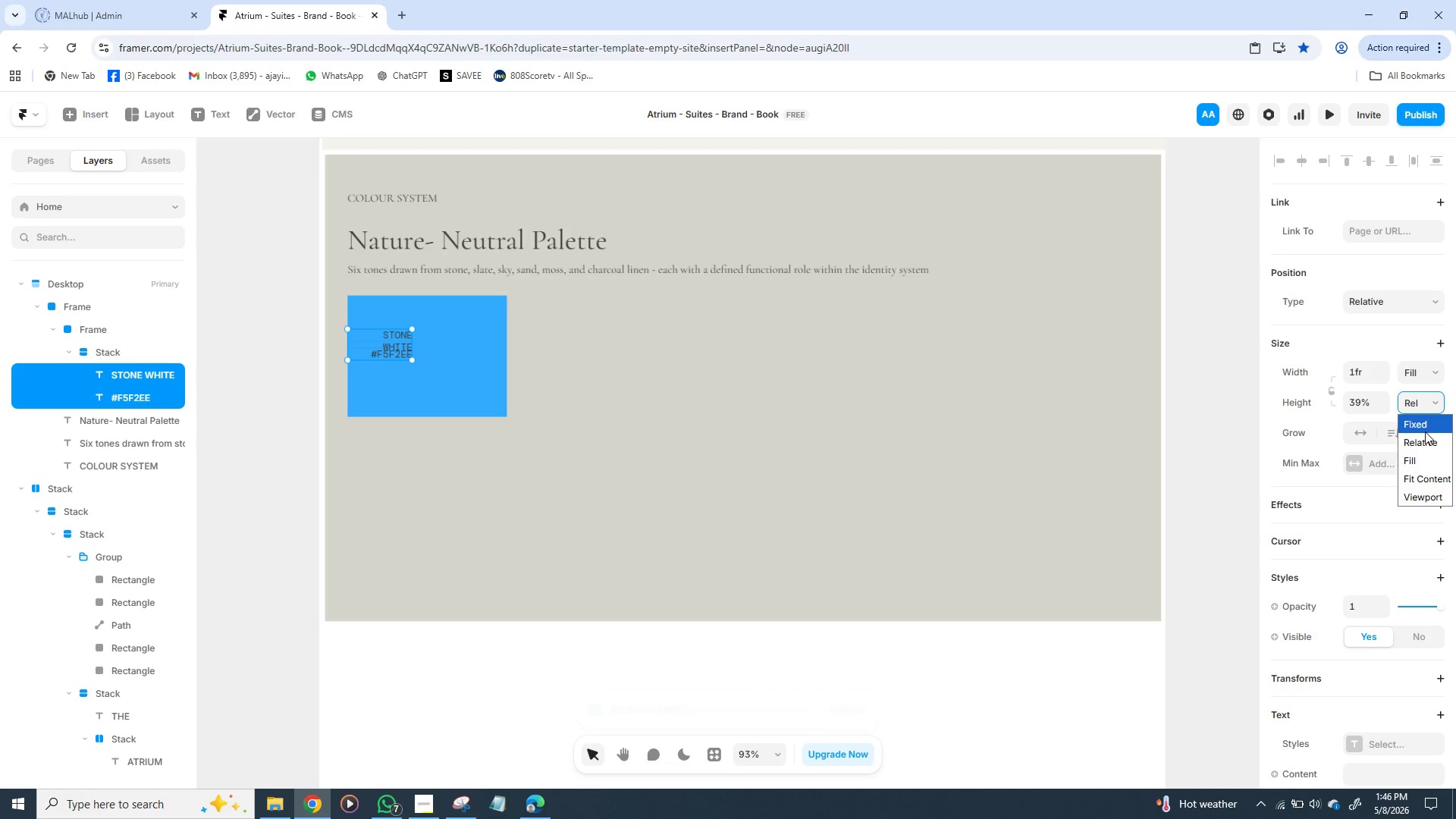 
left_click([1425, 431])
 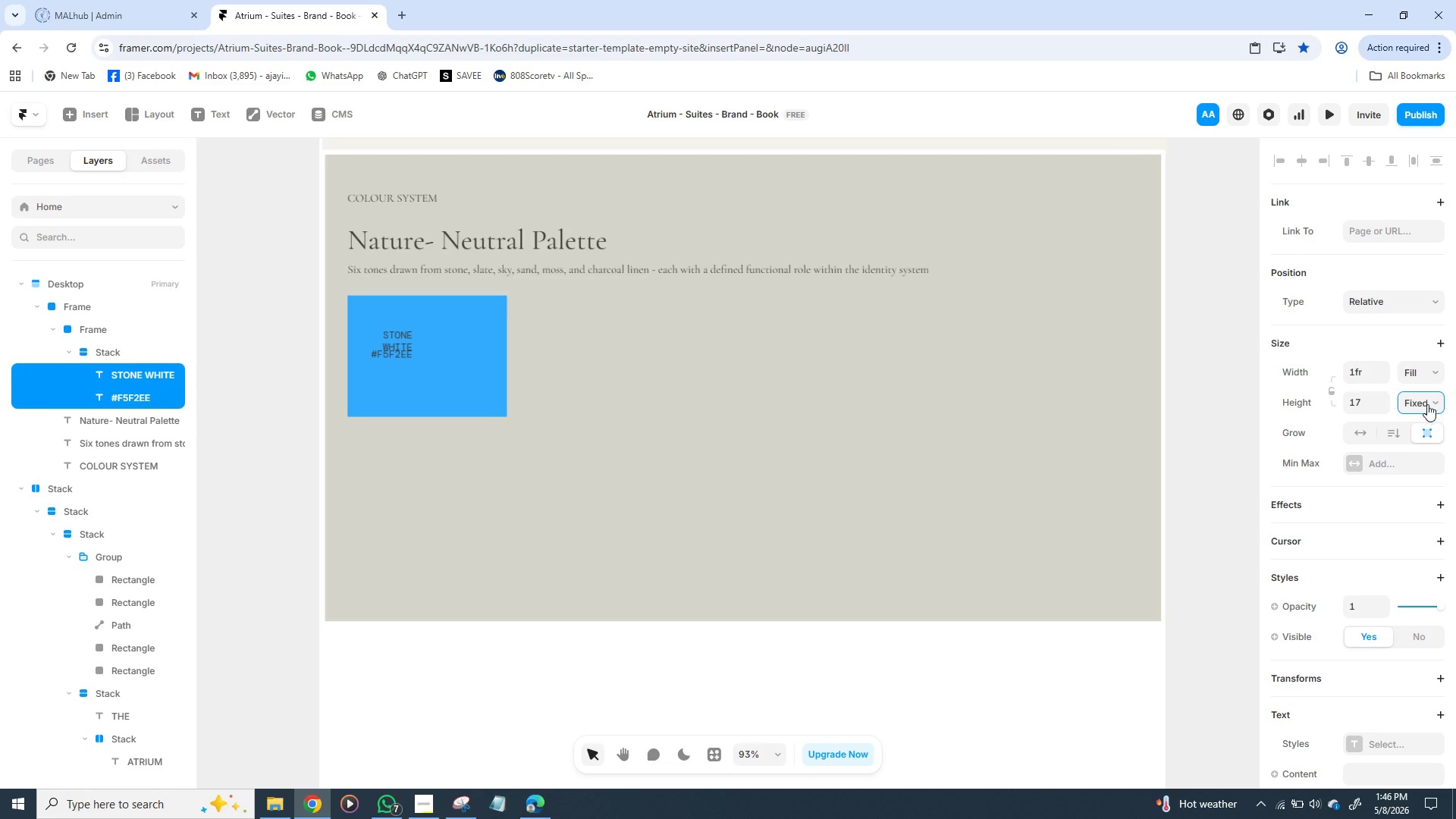 
left_click([1427, 400])
 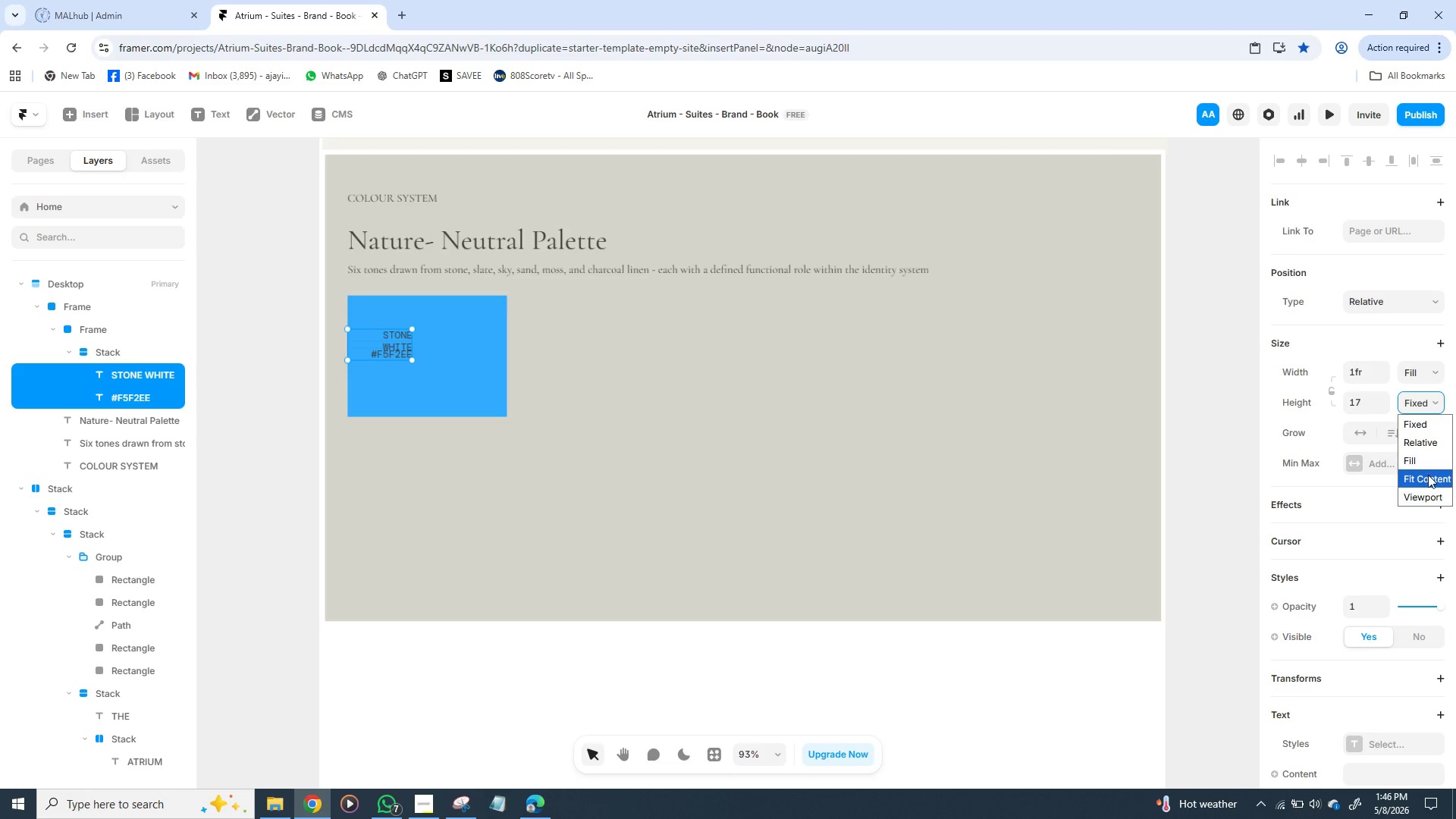 
left_click([1428, 475])
 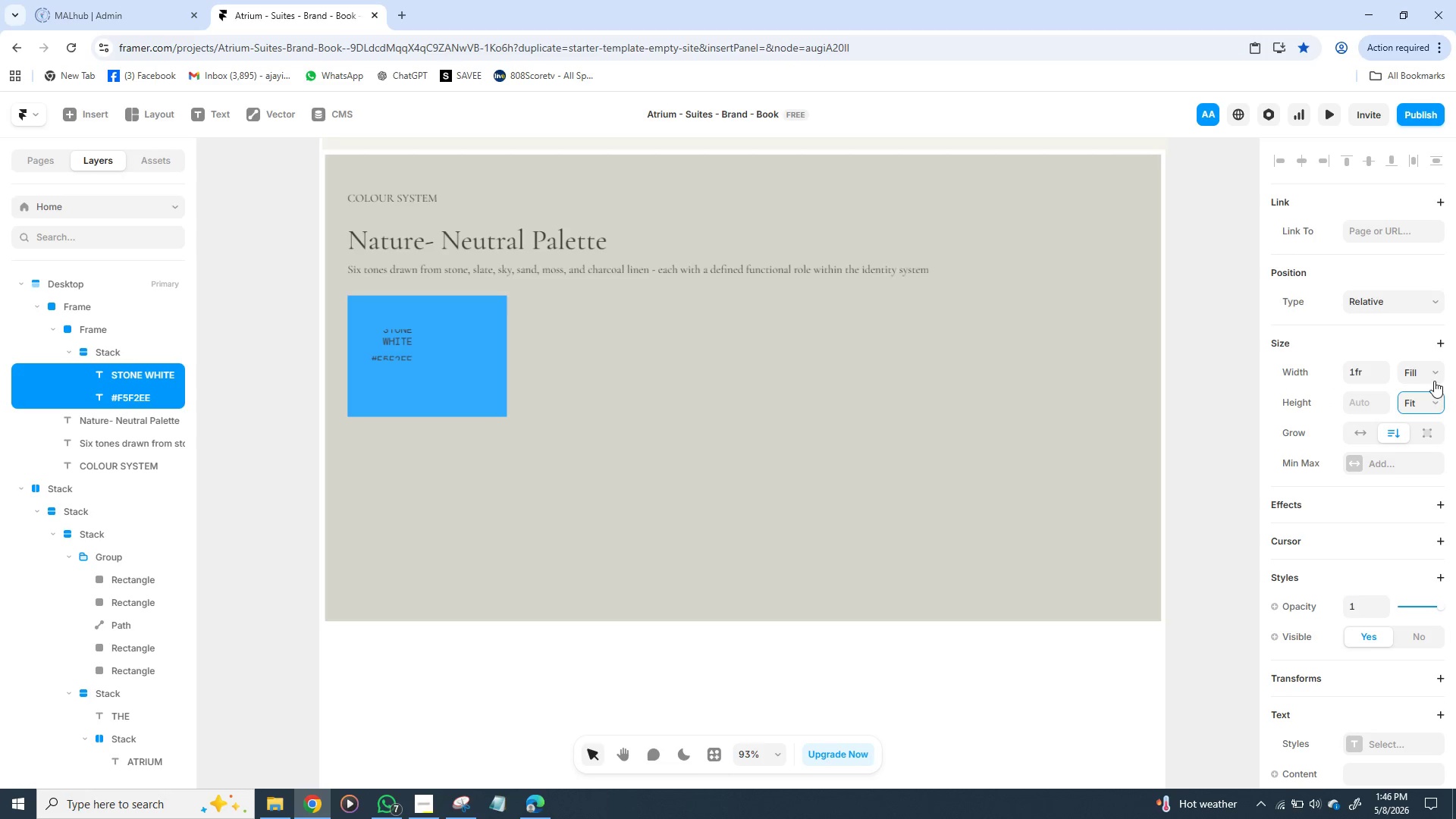 
left_click([1436, 372])
 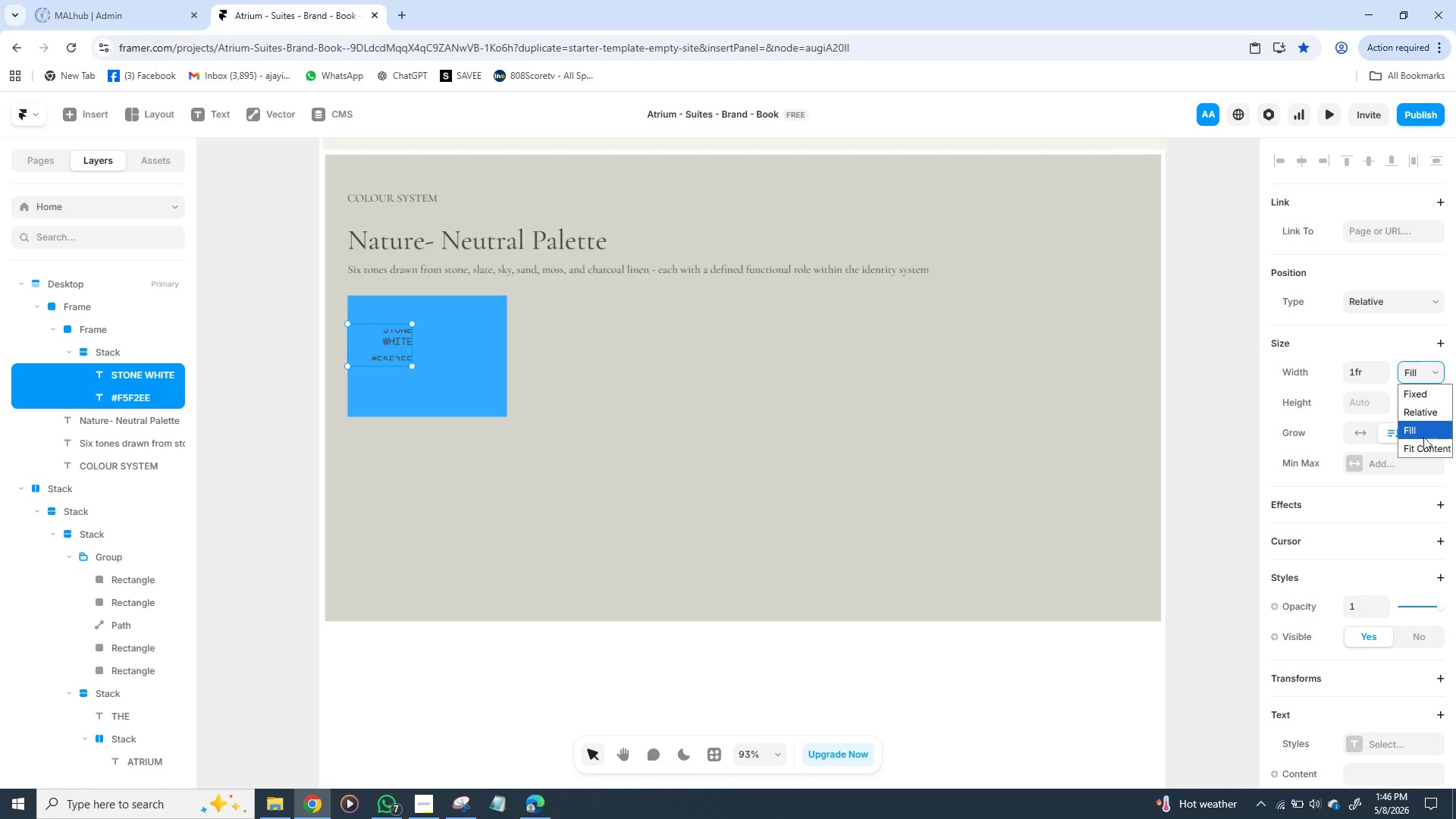 
left_click([1422, 441])
 